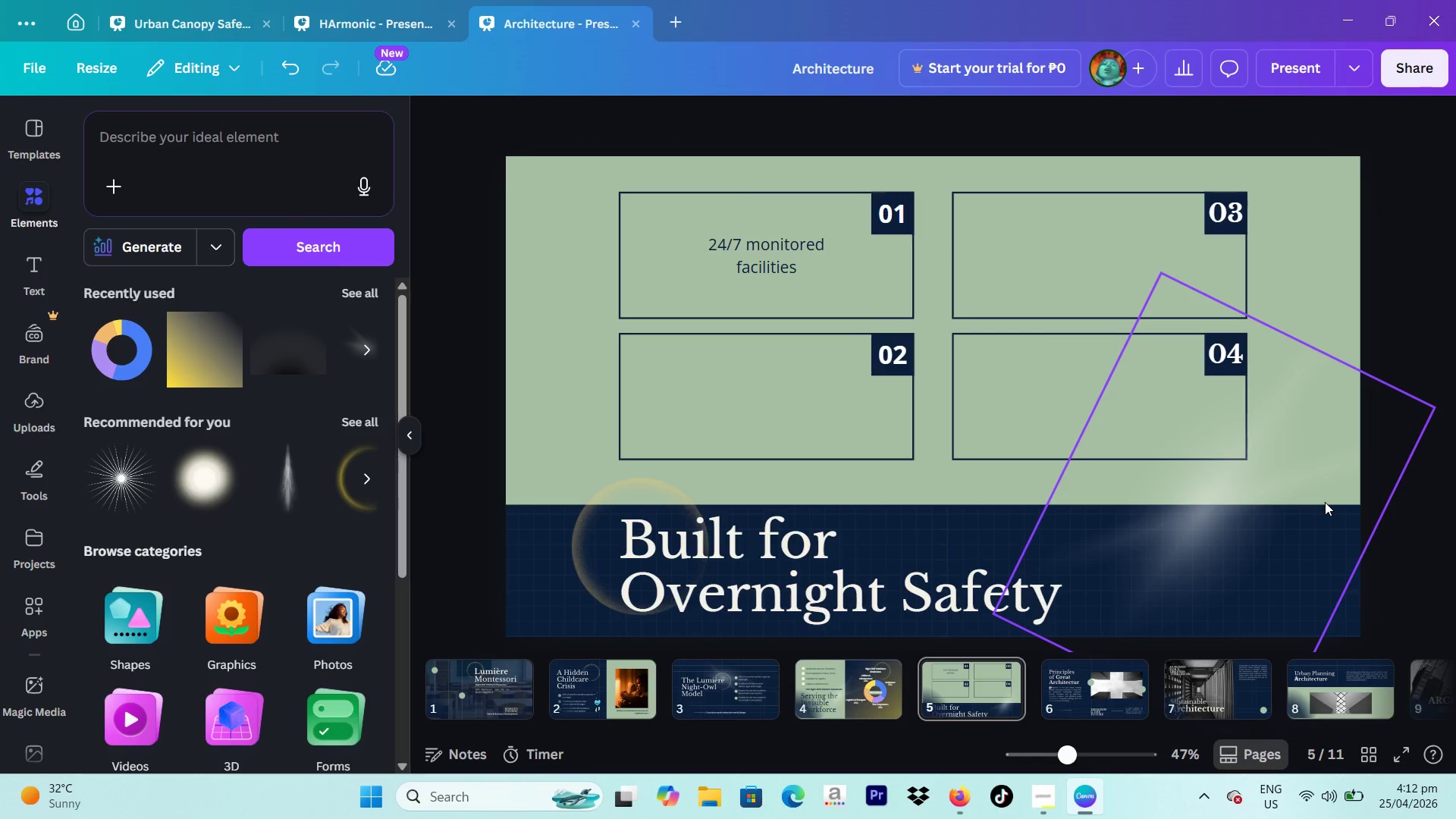 
left_click_drag(start_coordinate=[1112, 141], to_coordinate=[973, 342])
 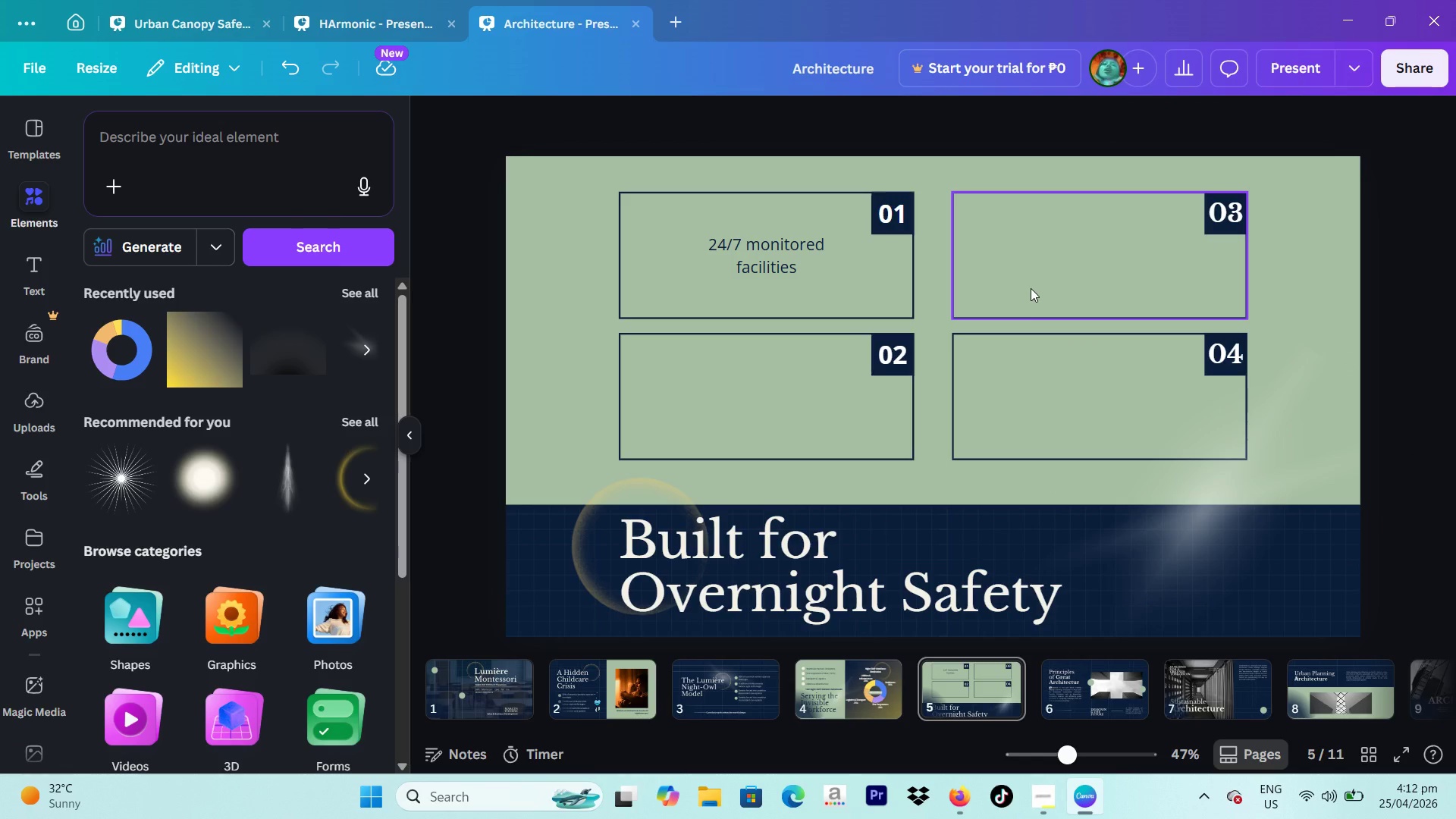 
left_click([1031, 288])
 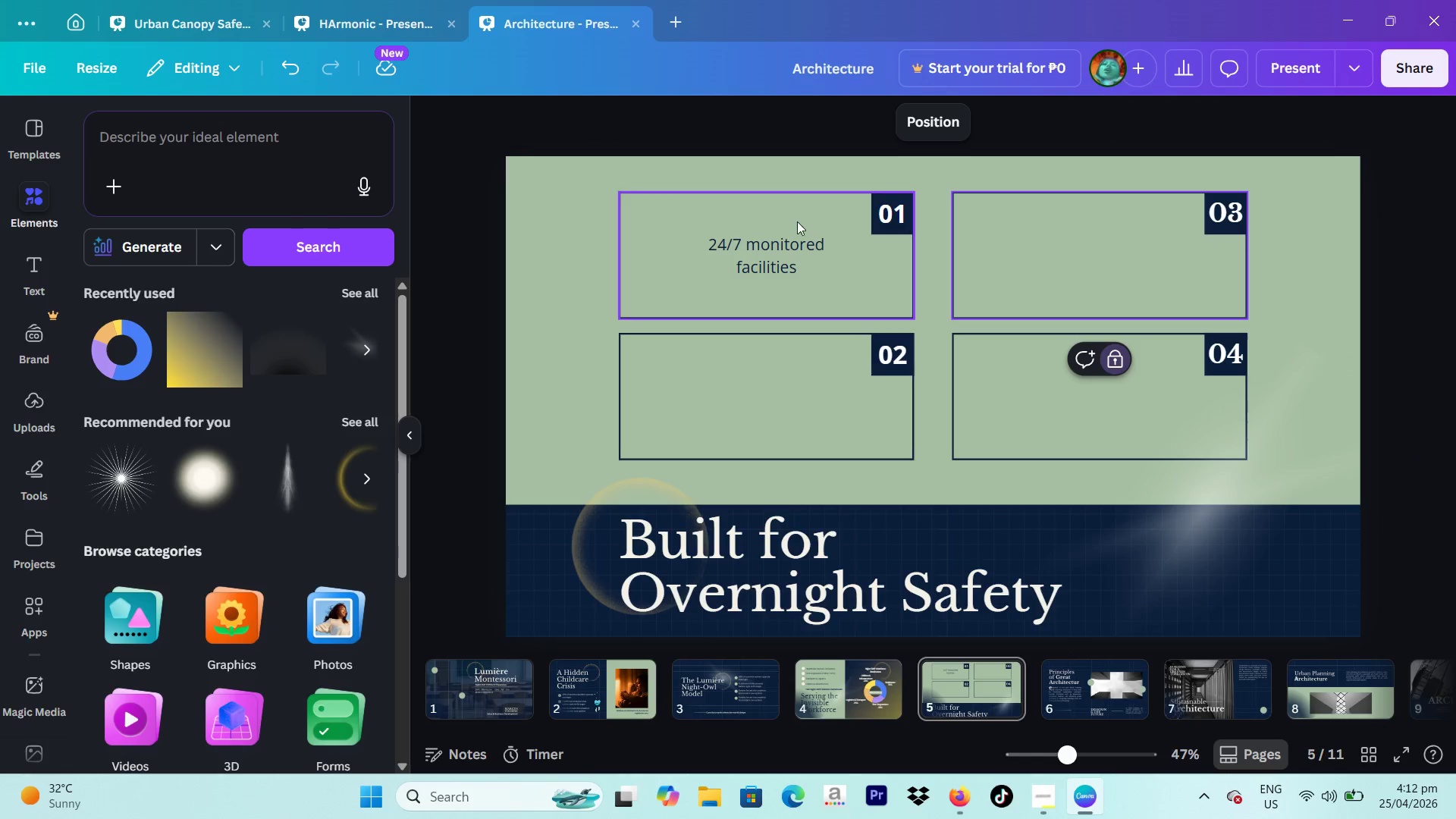 
left_click([1111, 362])
 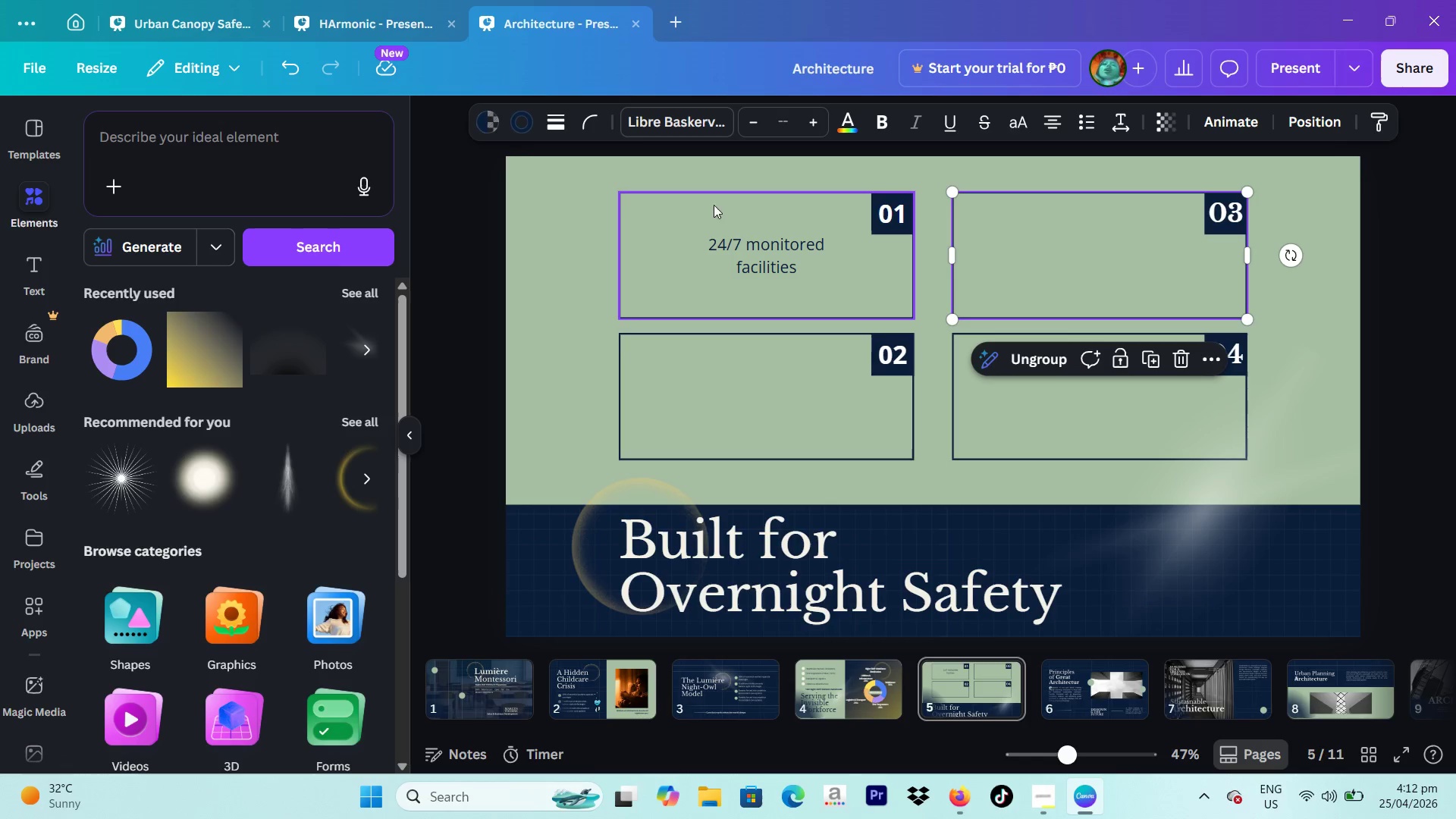 
left_click([720, 208])
 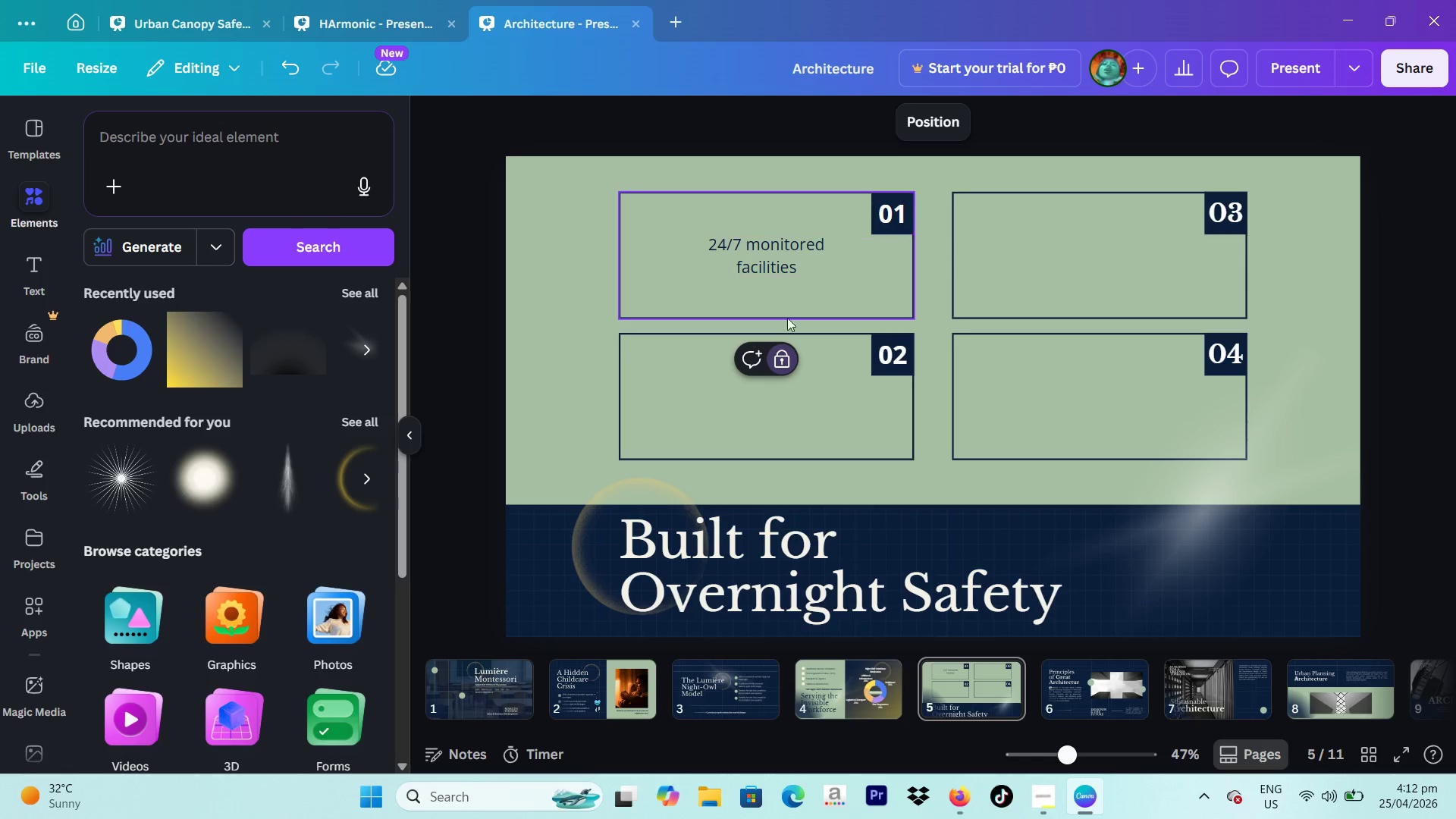 
left_click([780, 352])
 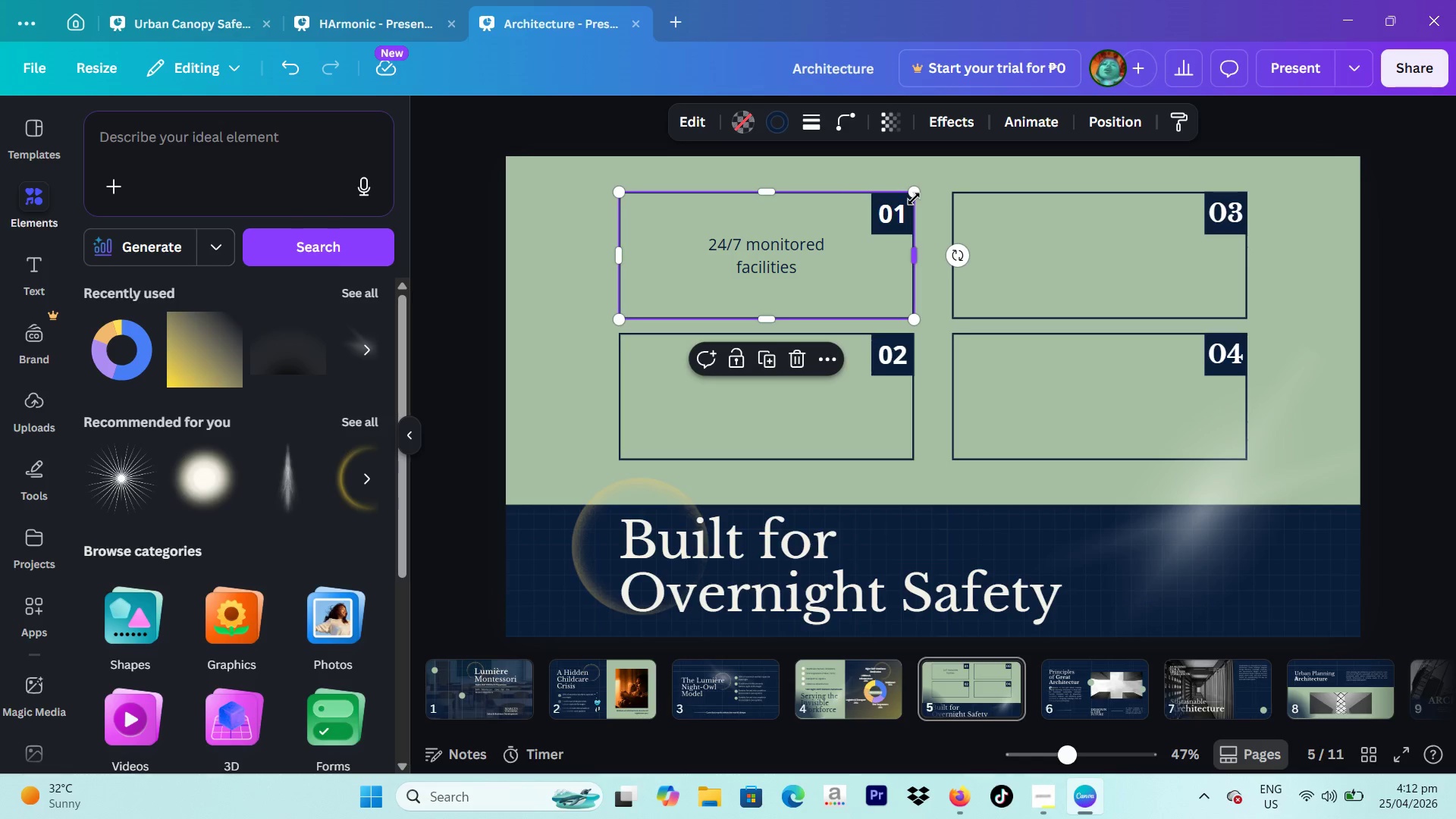 
left_click_drag(start_coordinate=[914, 193], to_coordinate=[891, 203])
 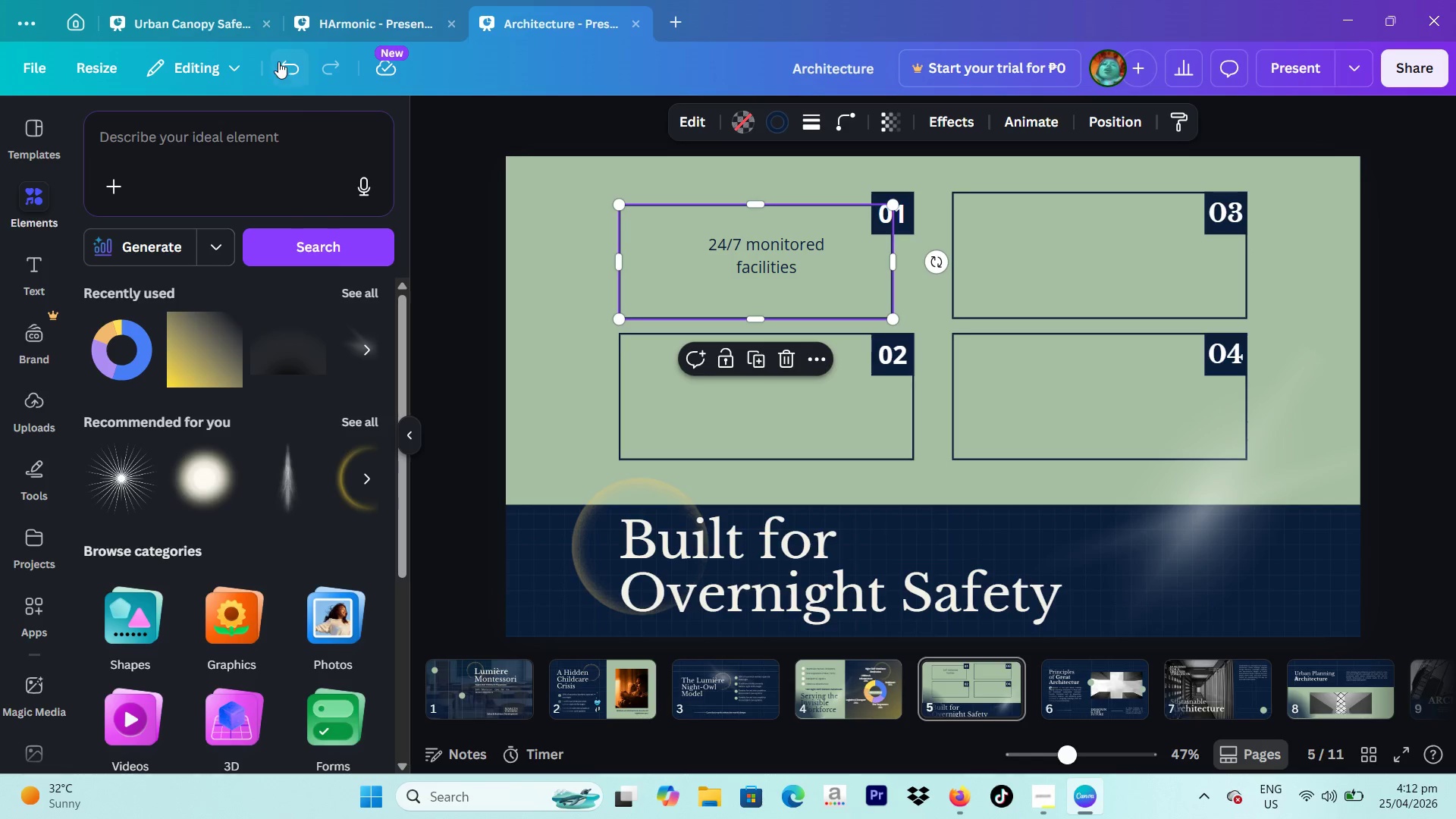 
left_click([285, 67])
 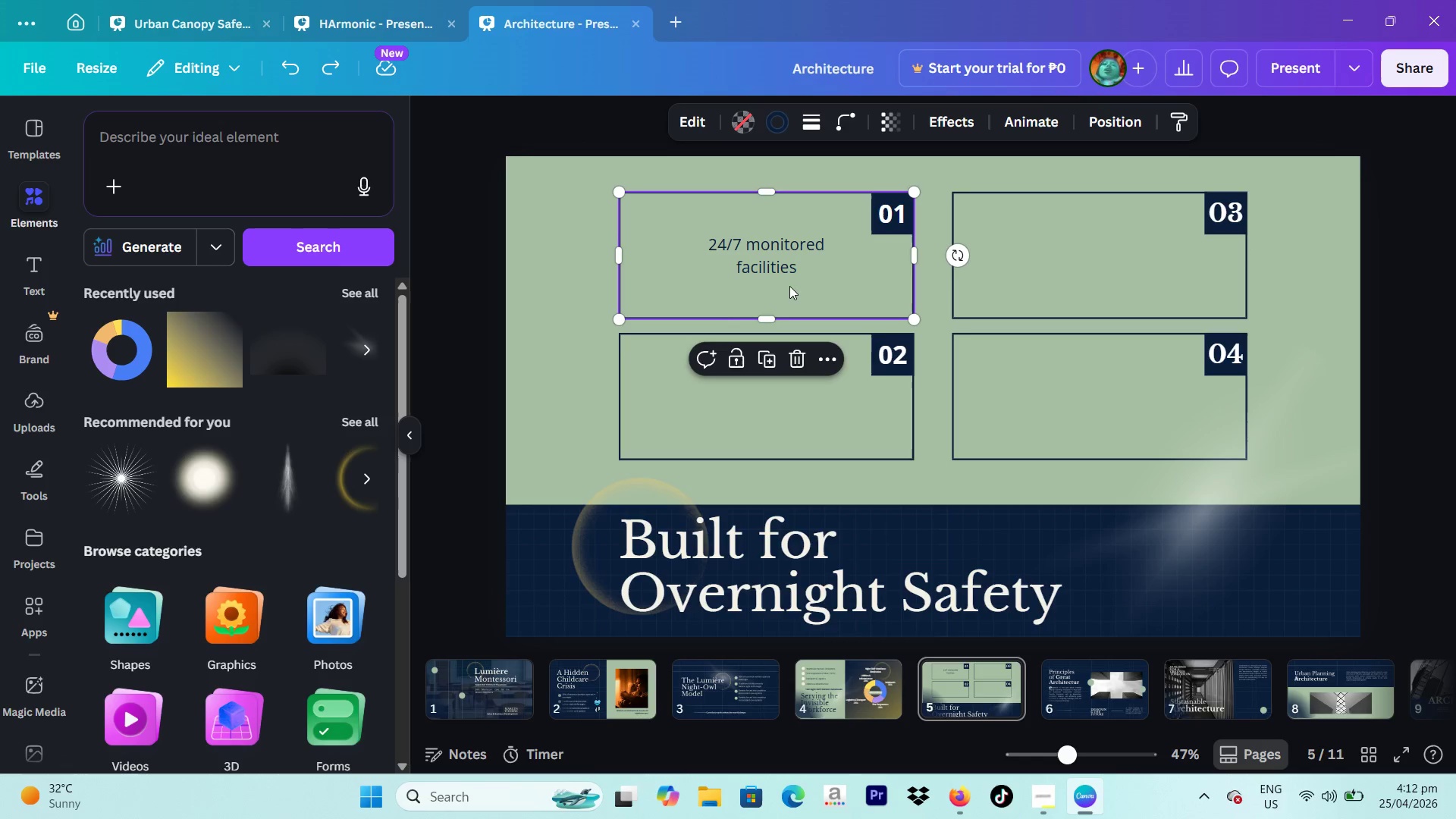 
left_click([605, 184])
 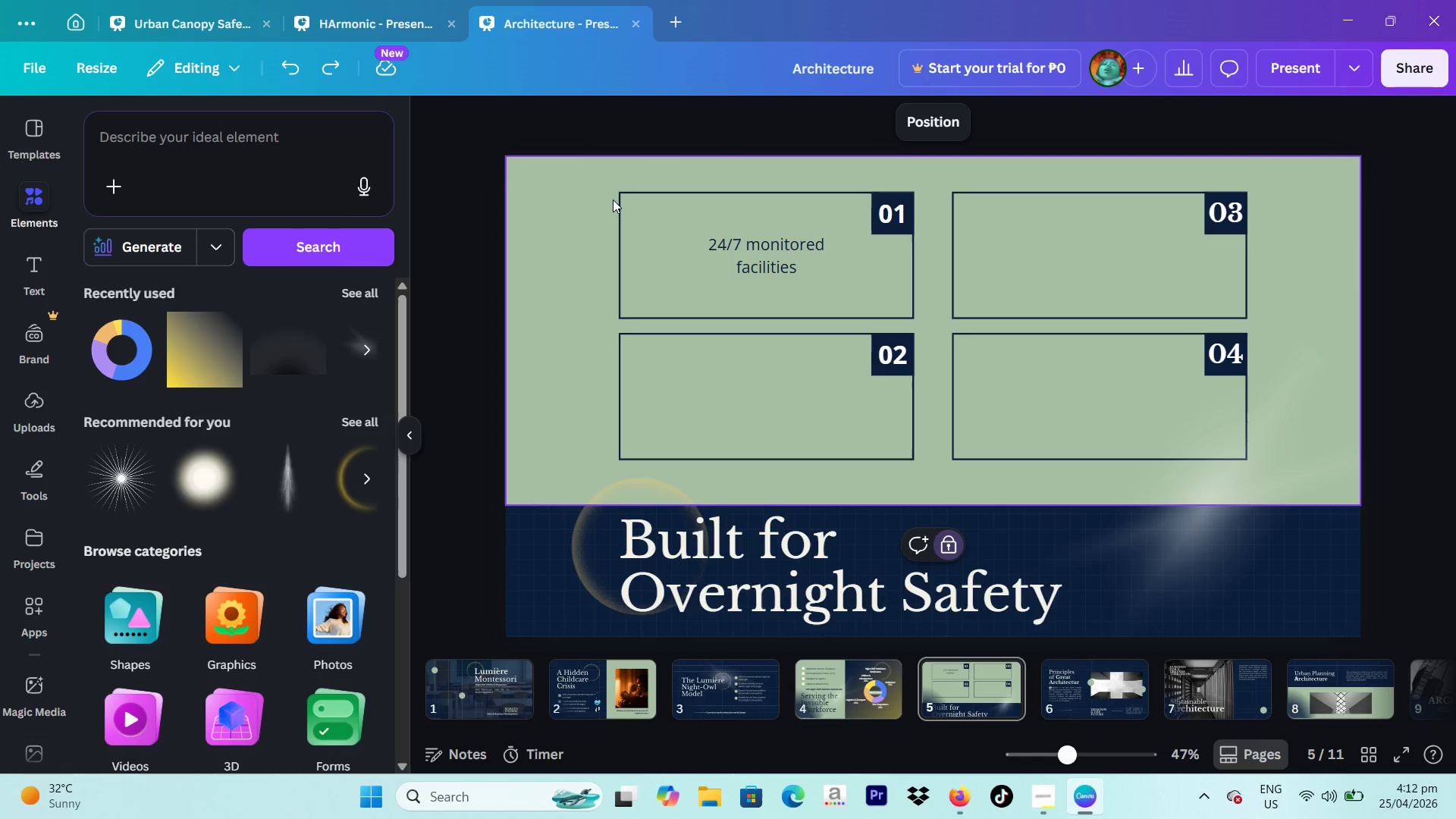 
left_click([645, 204])
 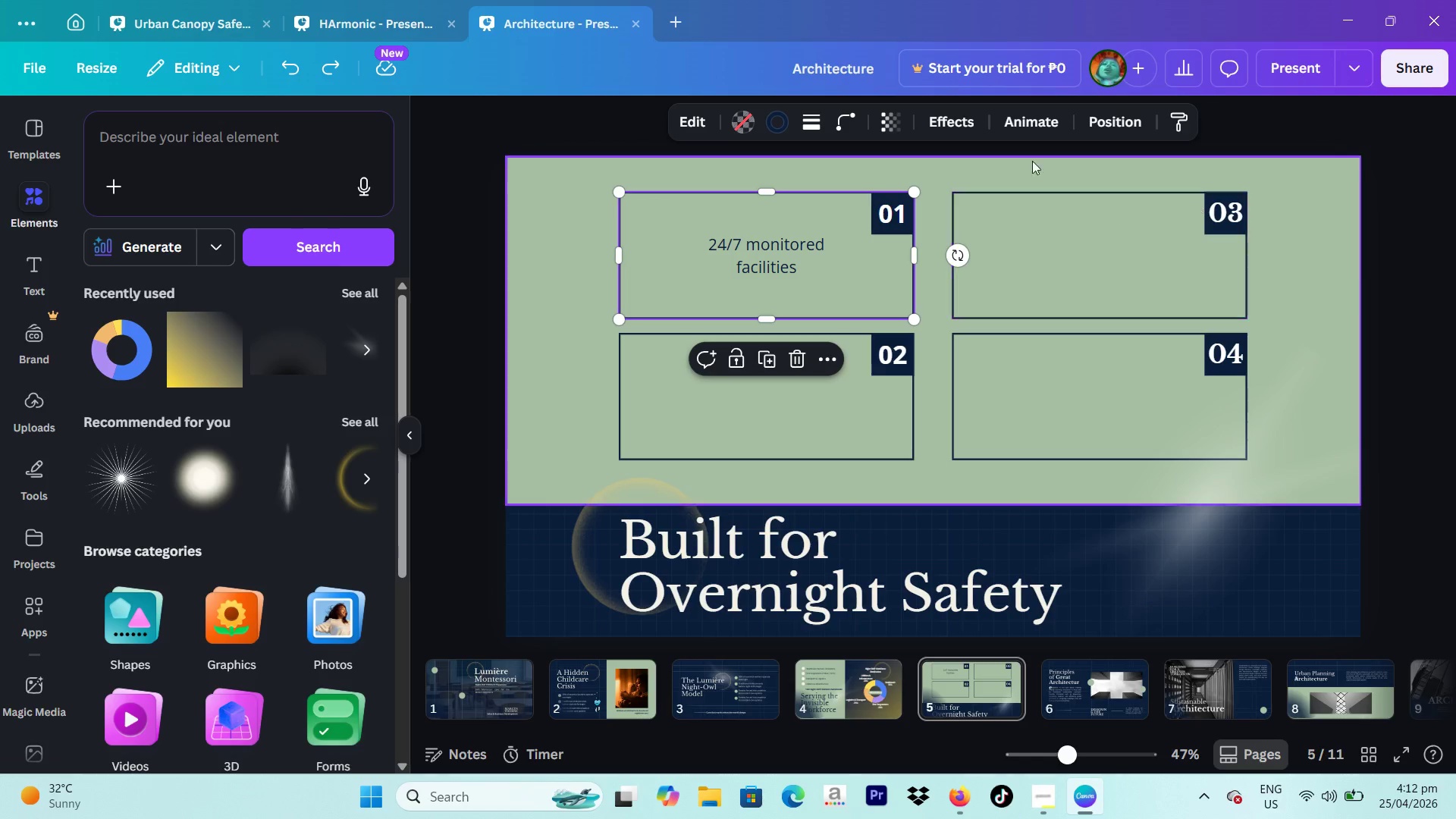 
left_click([1026, 160])
 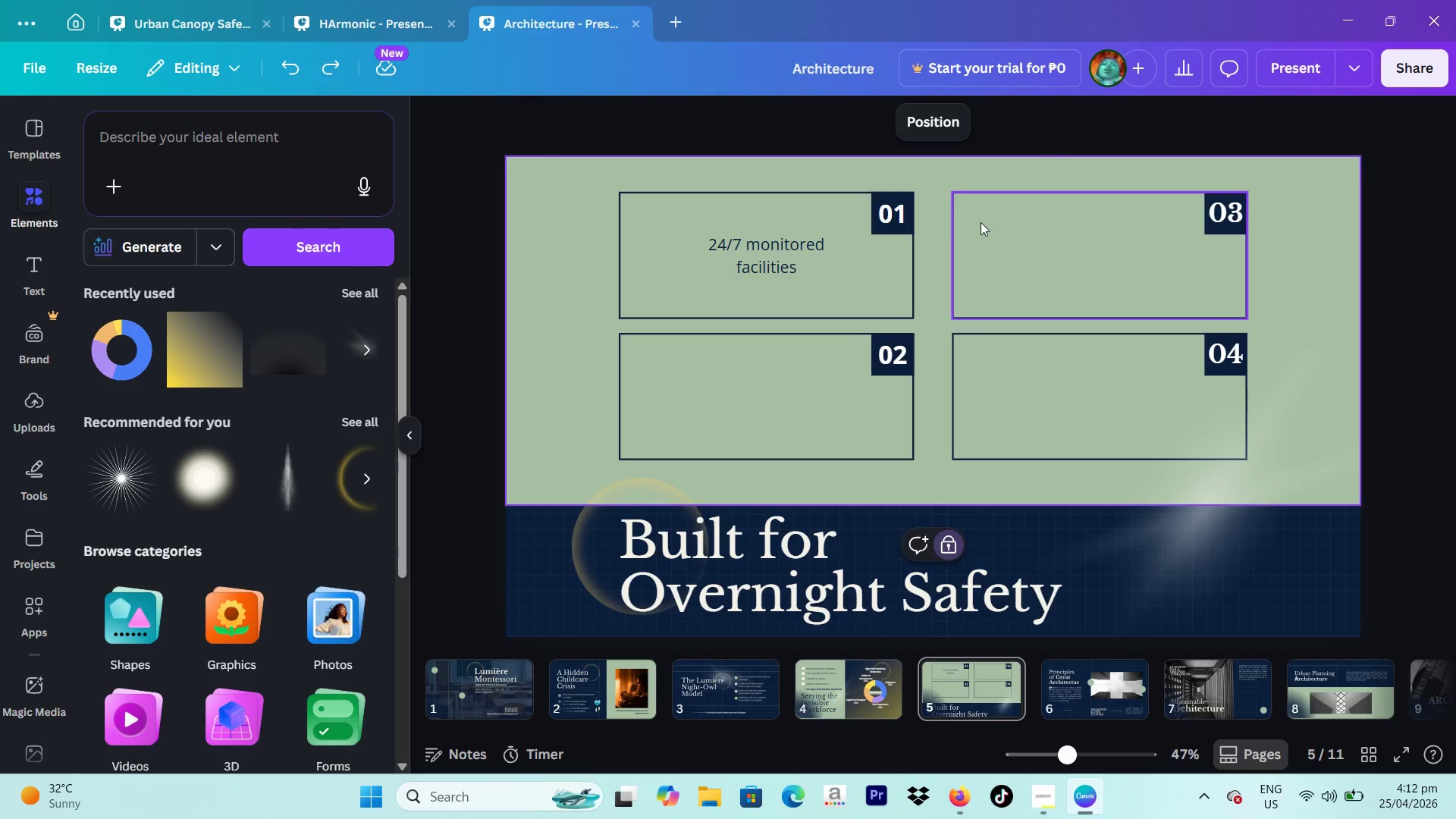 
left_click([981, 222])
 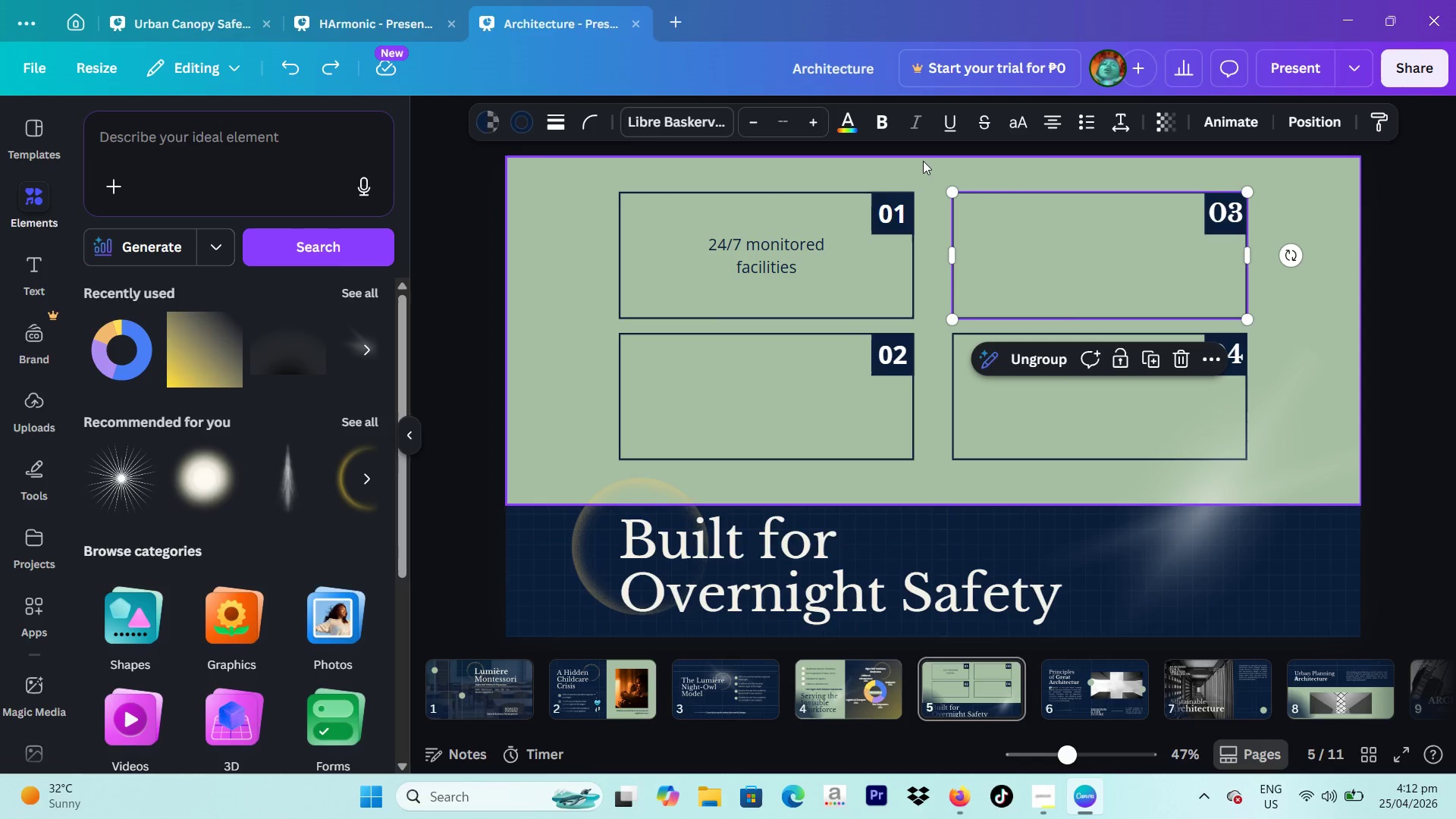 
left_click_drag(start_coordinate=[925, 160], to_coordinate=[1269, 281])
 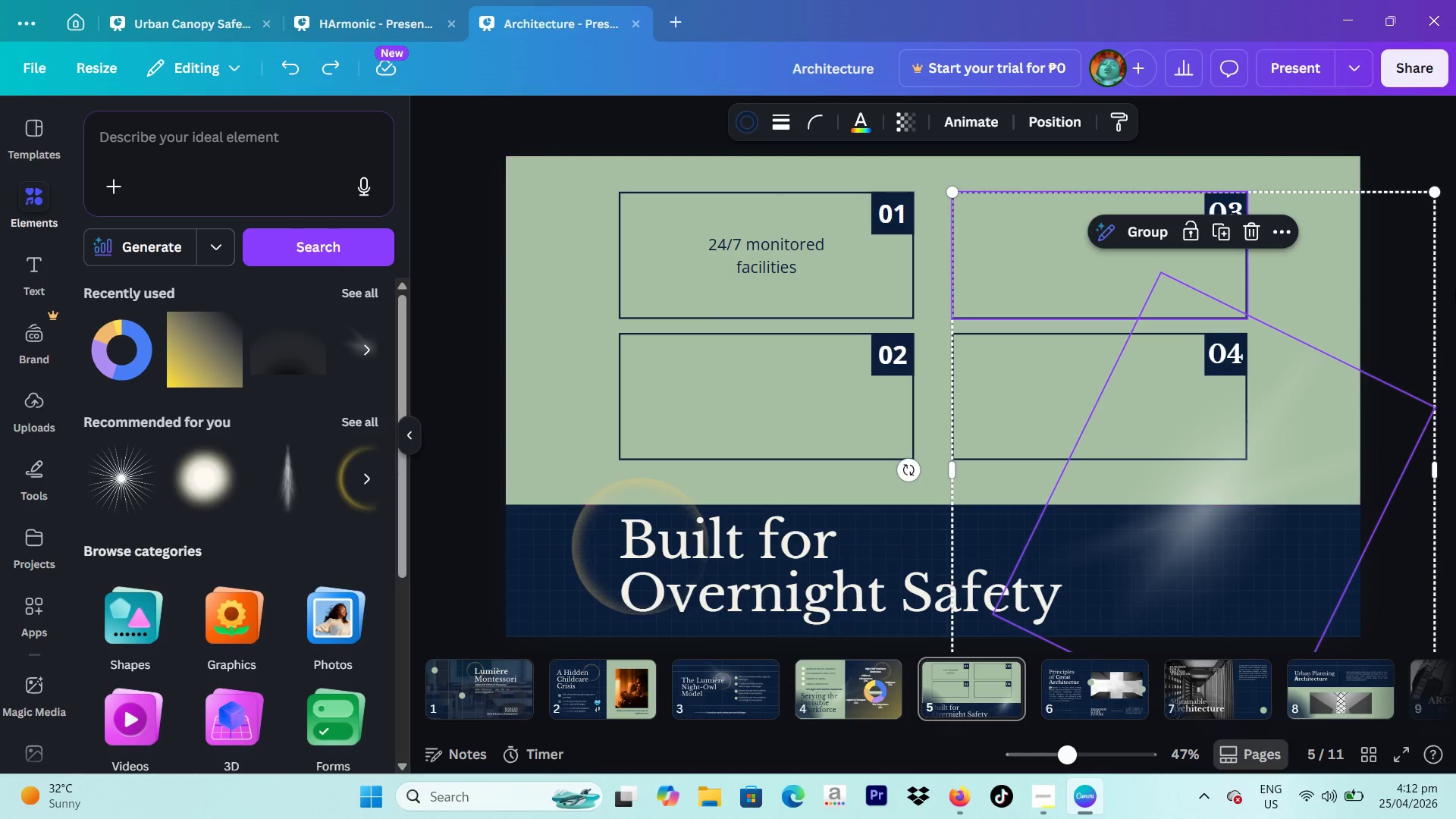 
left_click([1455, 286])
 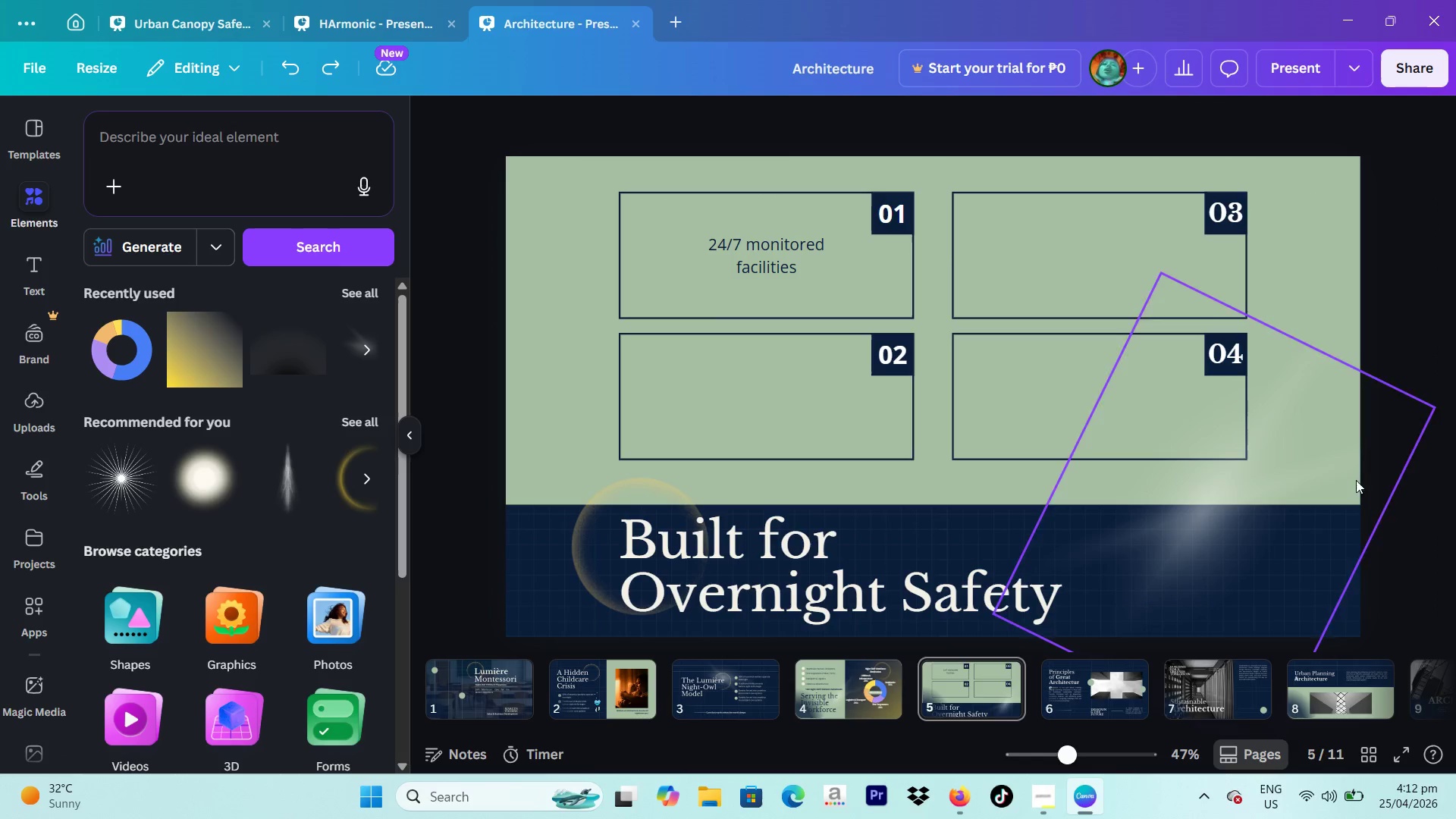 
left_click([1335, 488])
 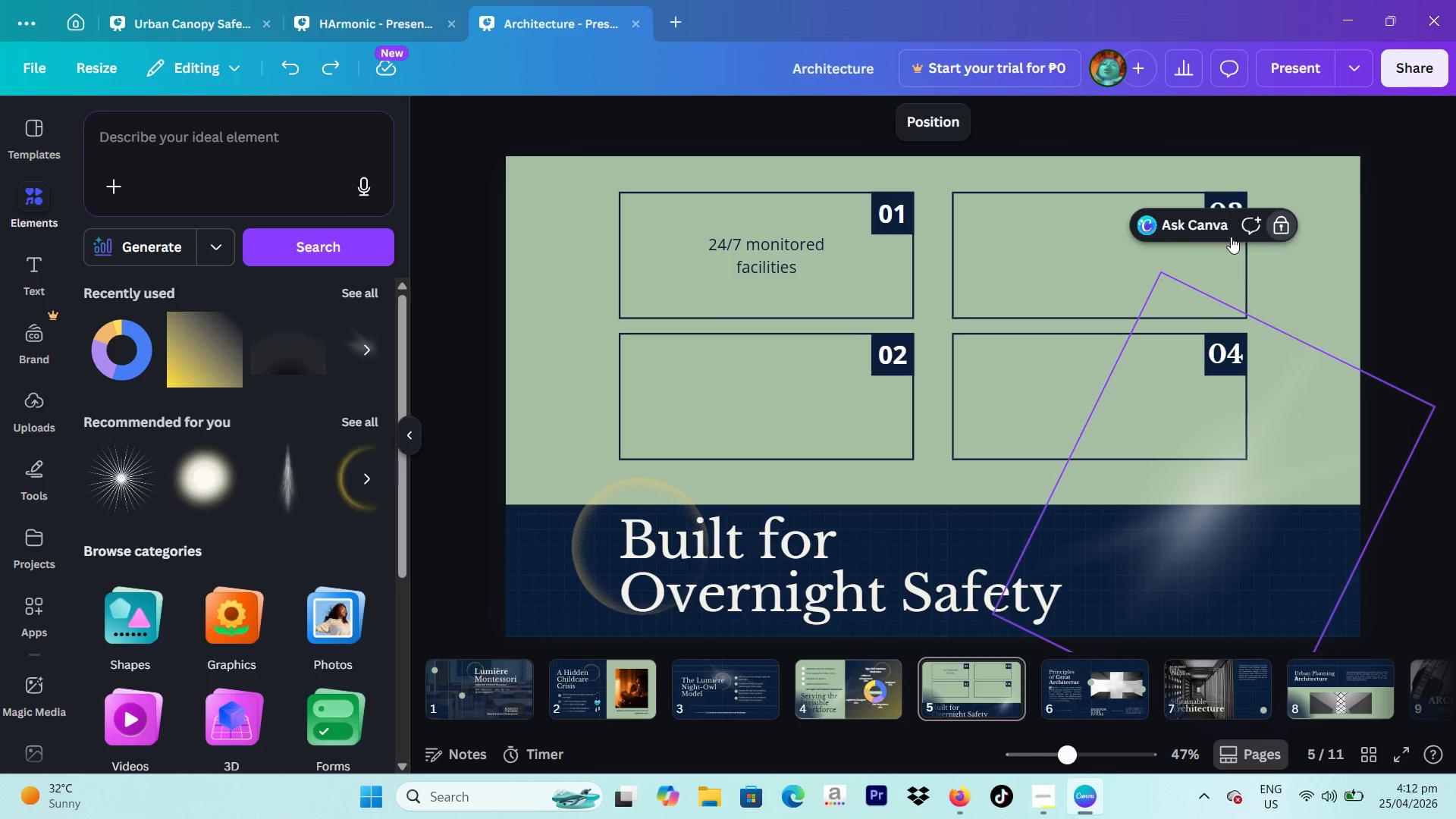 
double_click([1405, 284])
 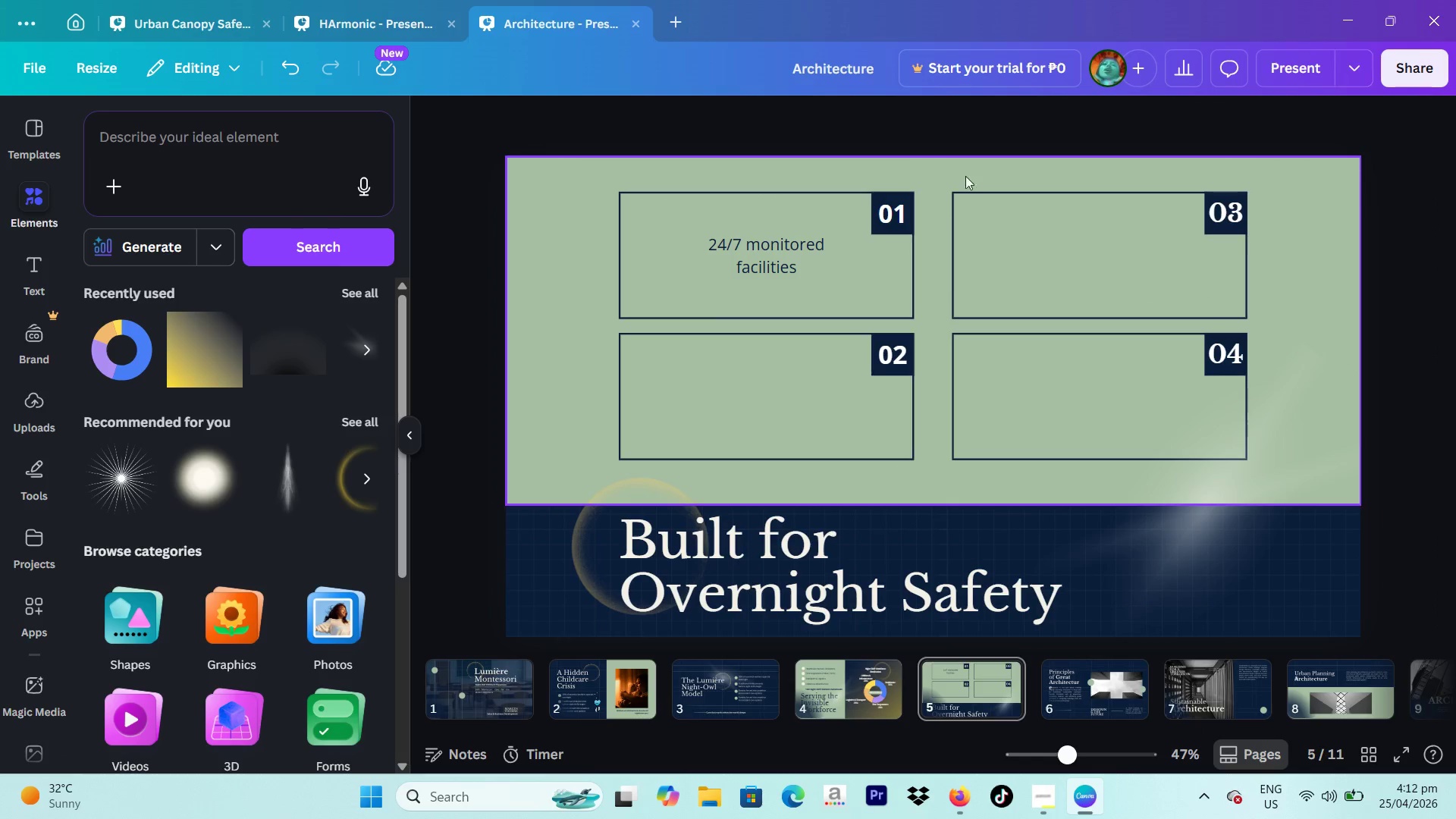 
left_click_drag(start_coordinate=[951, 174], to_coordinate=[1249, 297])
 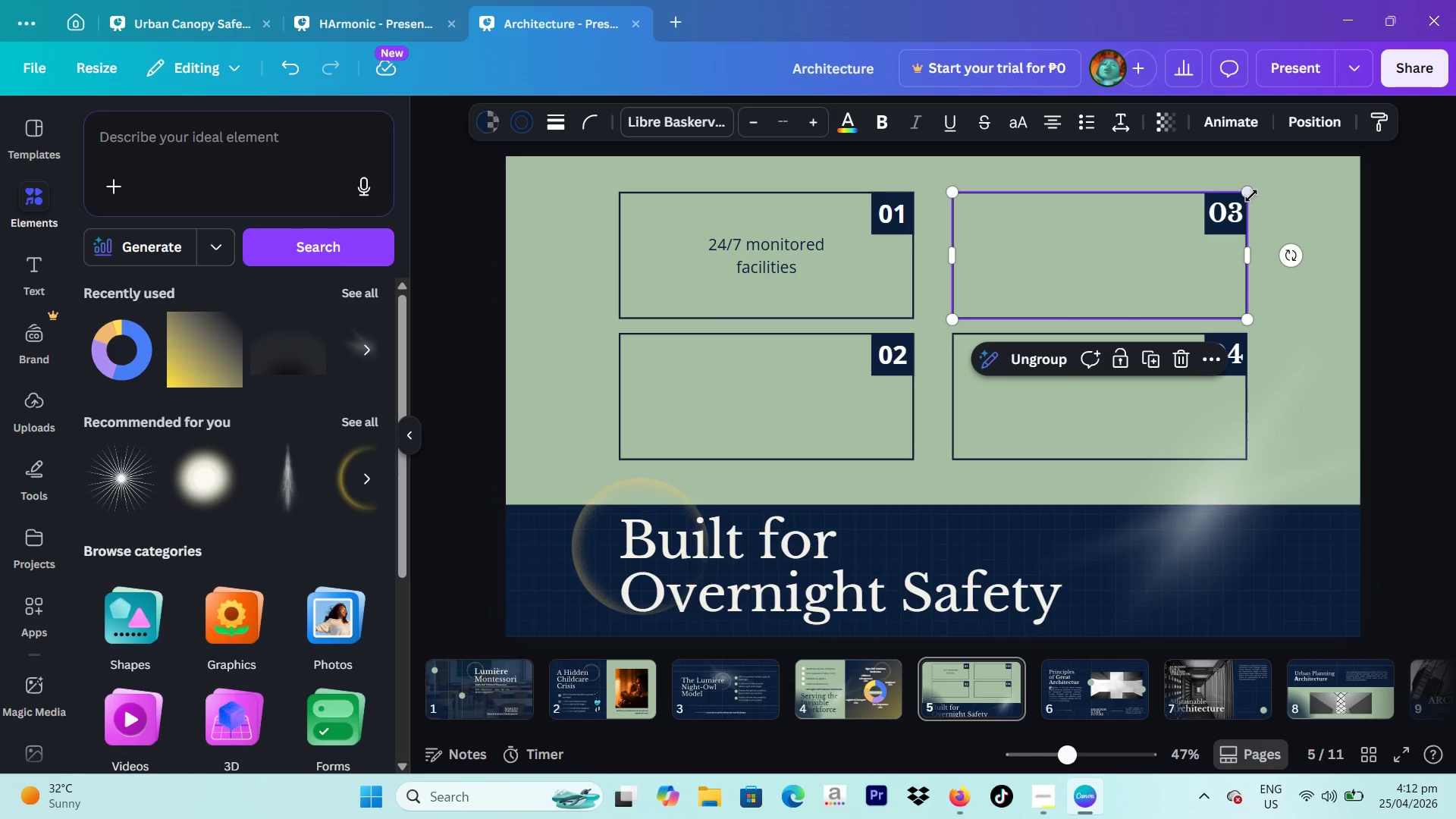 
left_click_drag(start_coordinate=[1251, 194], to_coordinate=[1210, 209])
 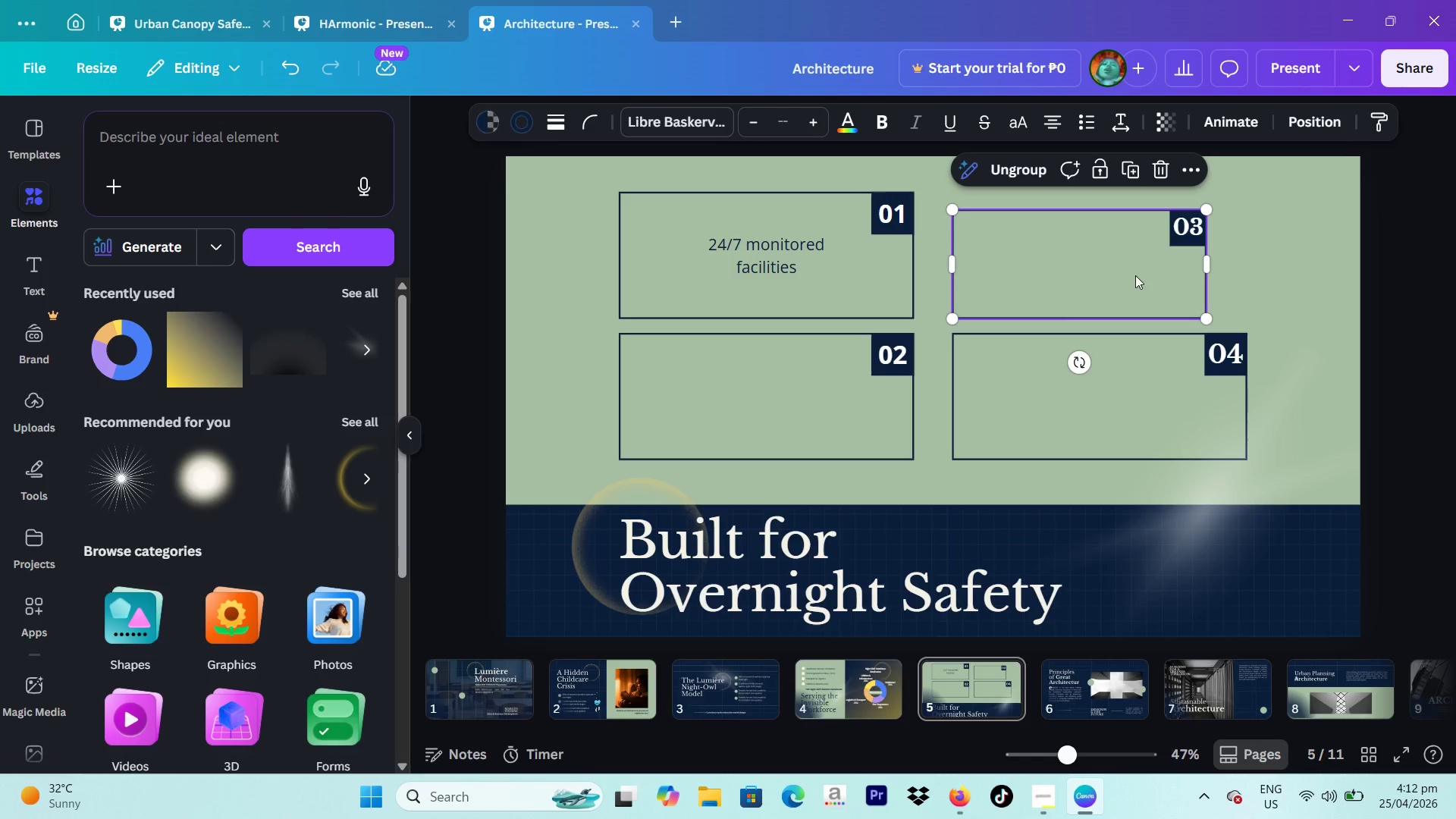 
left_click_drag(start_coordinate=[1135, 275], to_coordinate=[1152, 265])
 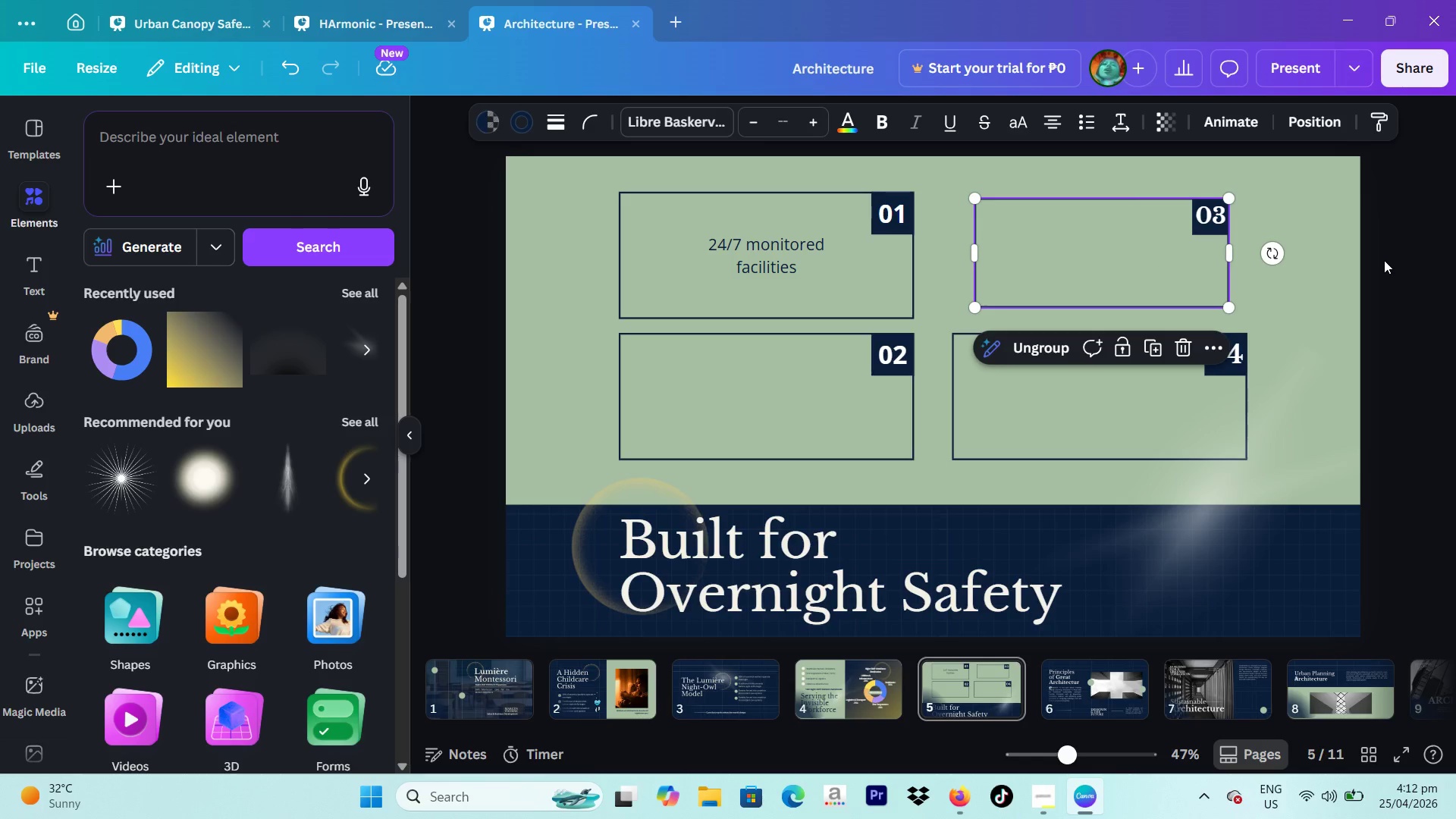 
left_click([1384, 260])
 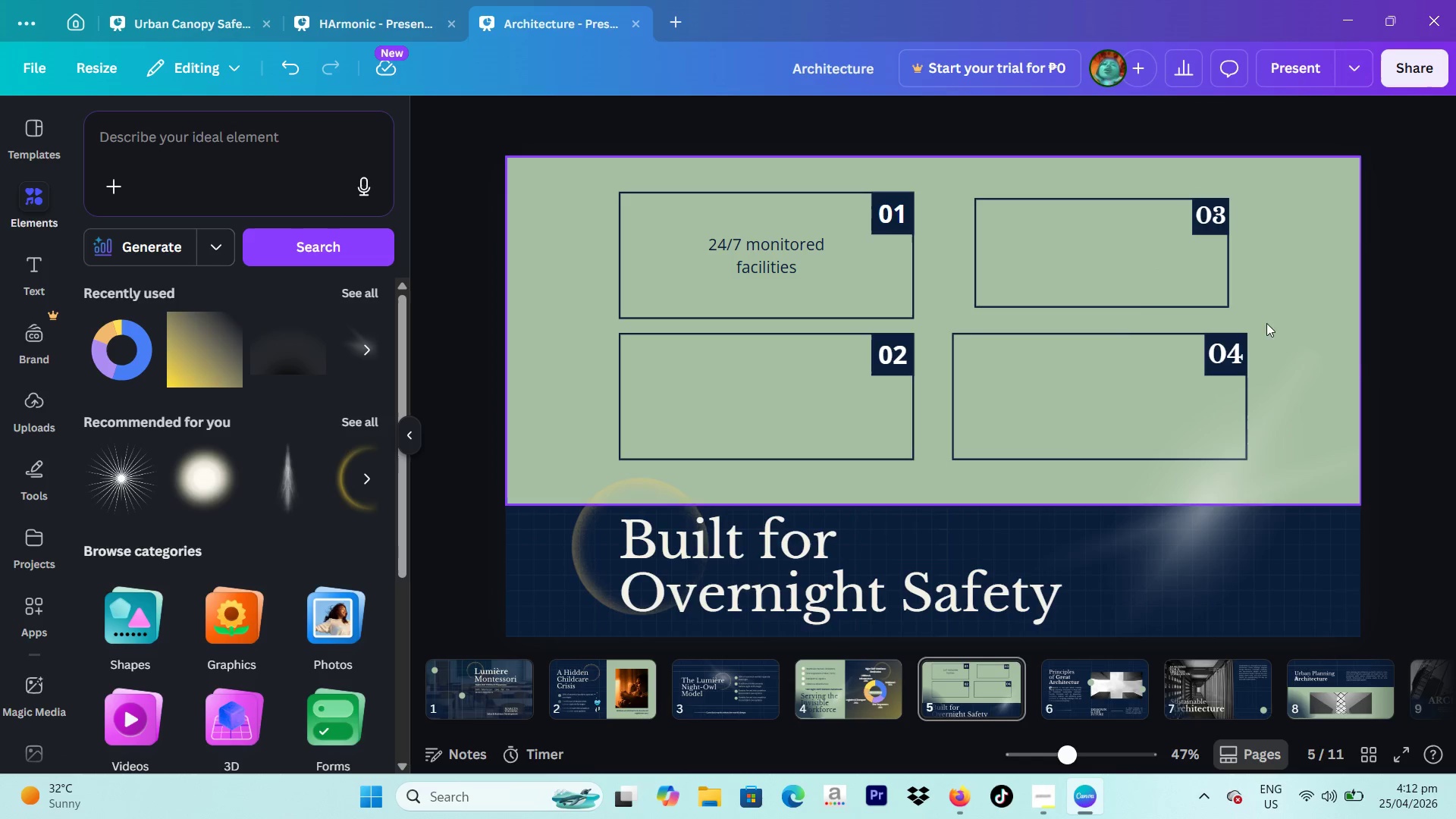 
left_click([1213, 354])
 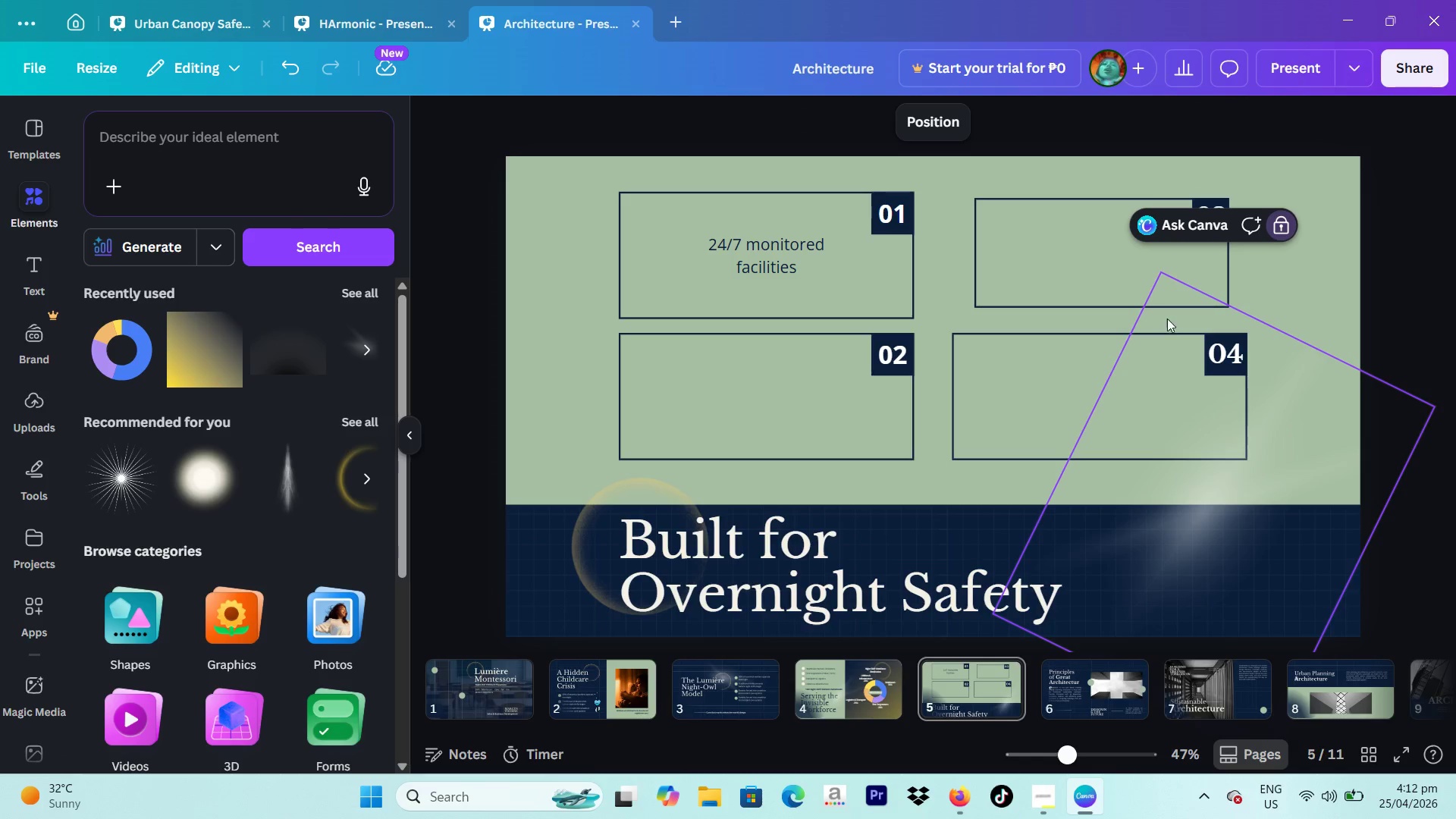 
left_click([1103, 367])
 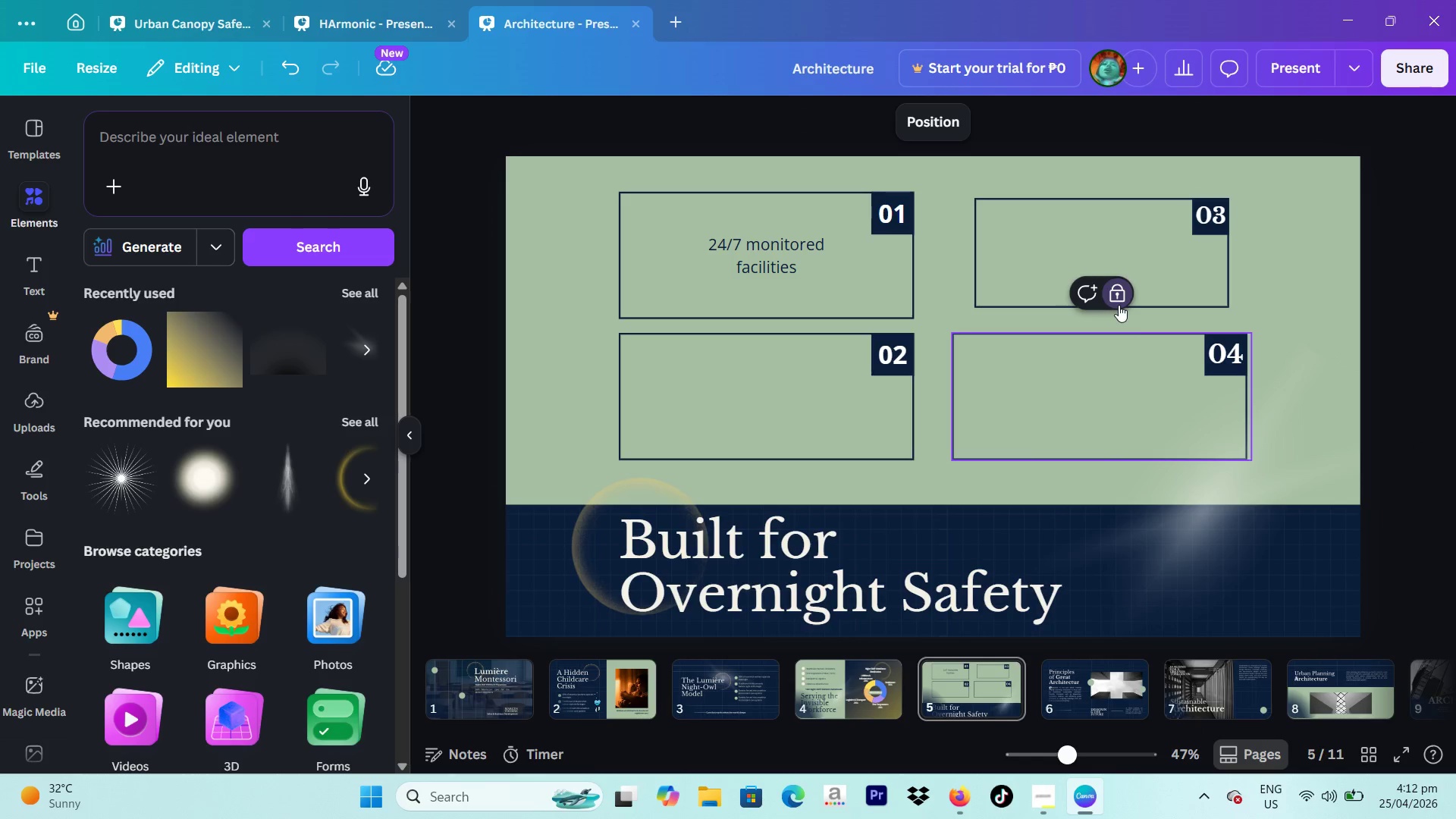 
left_click([1119, 305])
 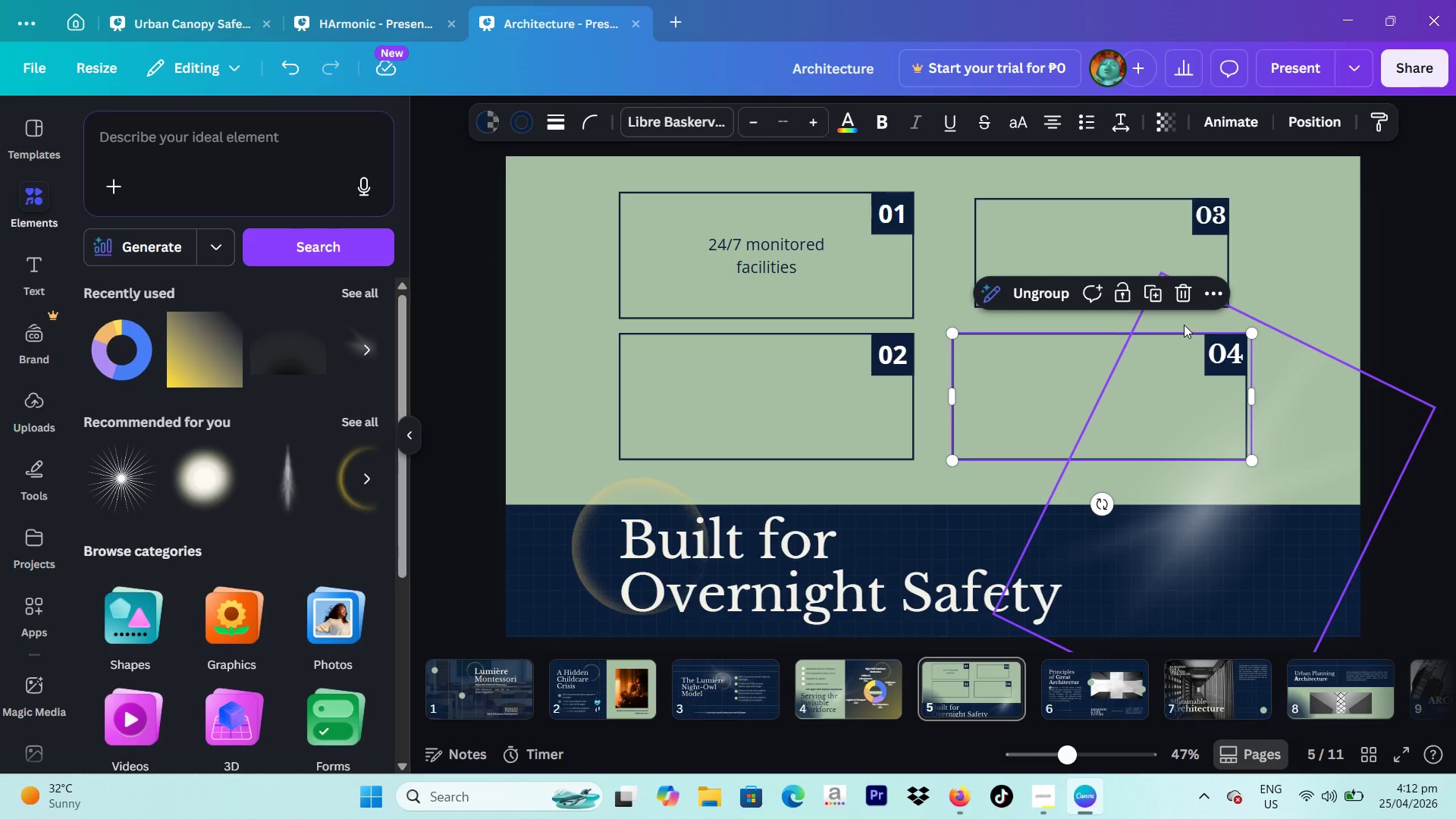 
key(Backspace)
 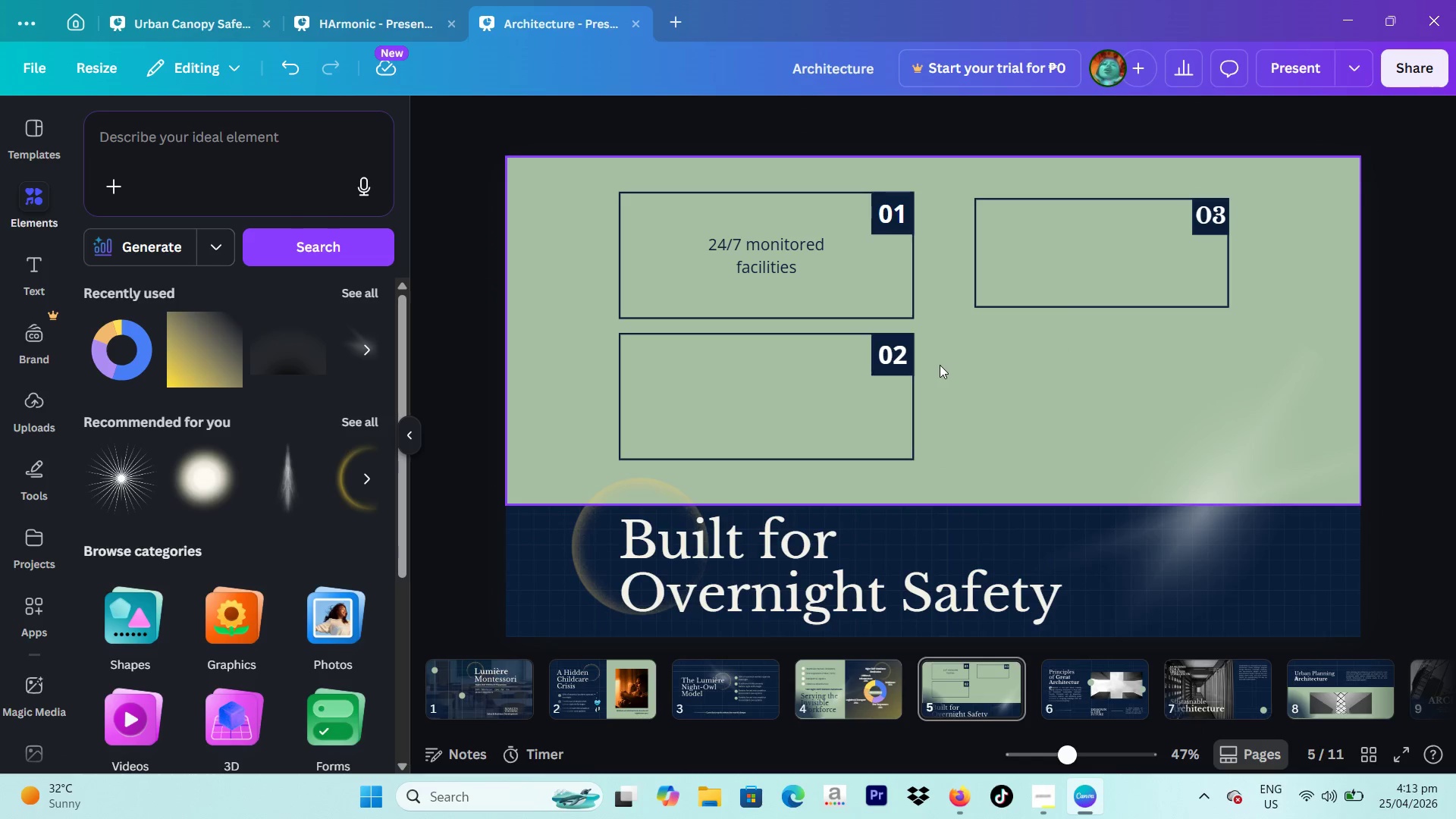 
left_click_drag(start_coordinate=[940, 365], to_coordinate=[678, 377])
 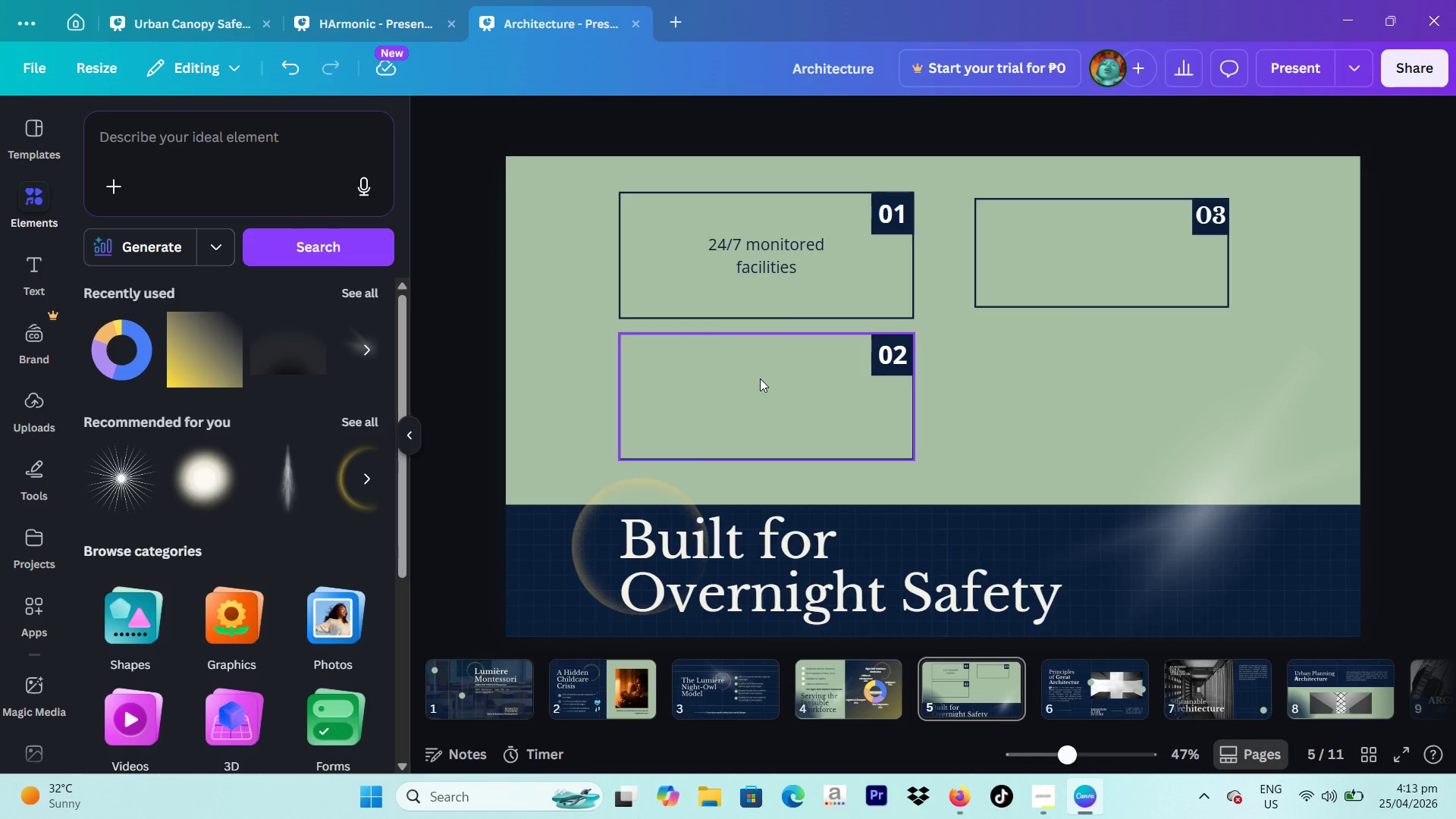 
left_click([760, 378])
 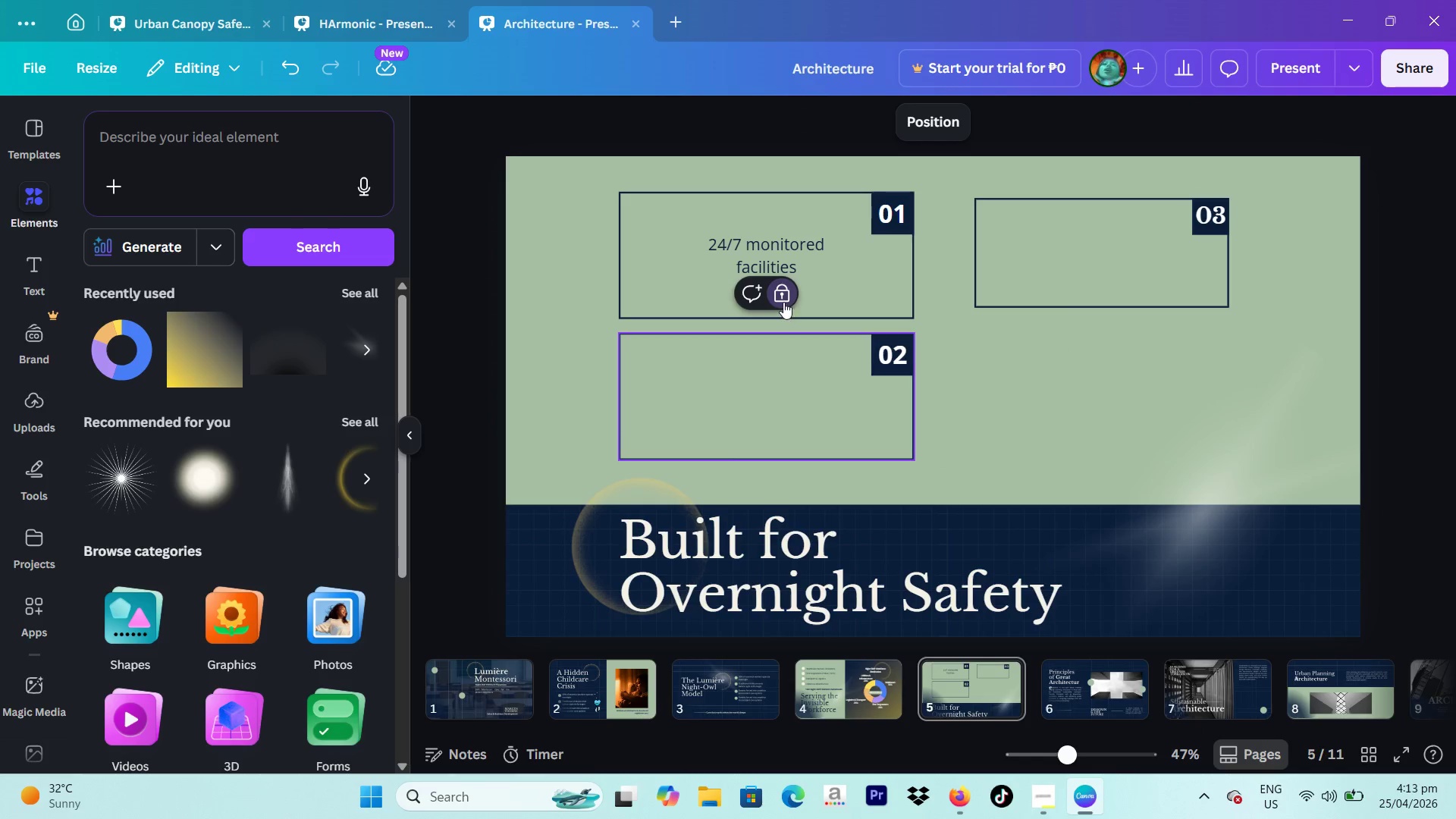 
left_click([783, 300])
 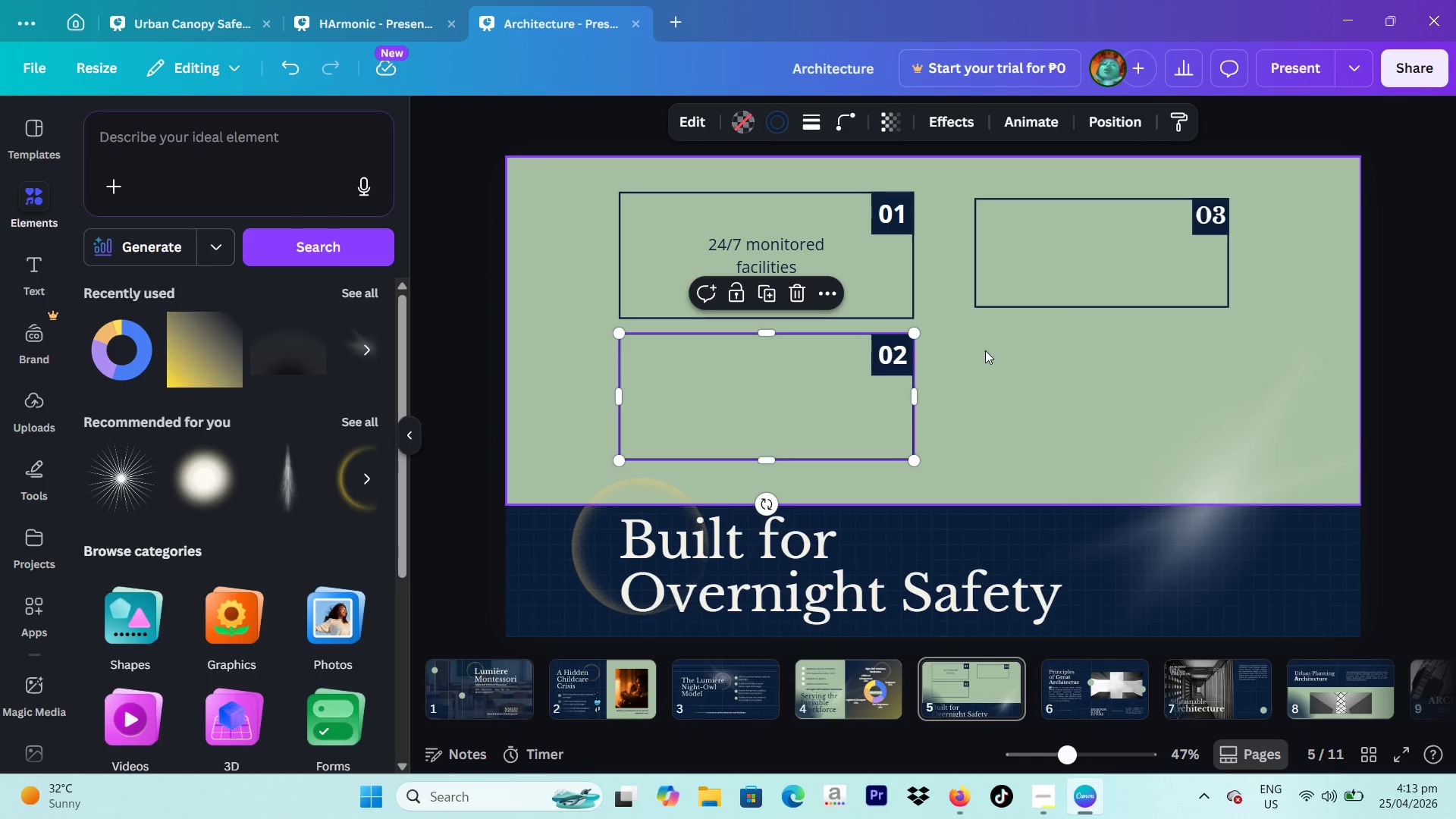 
left_click_drag(start_coordinate=[969, 348], to_coordinate=[746, 396])
 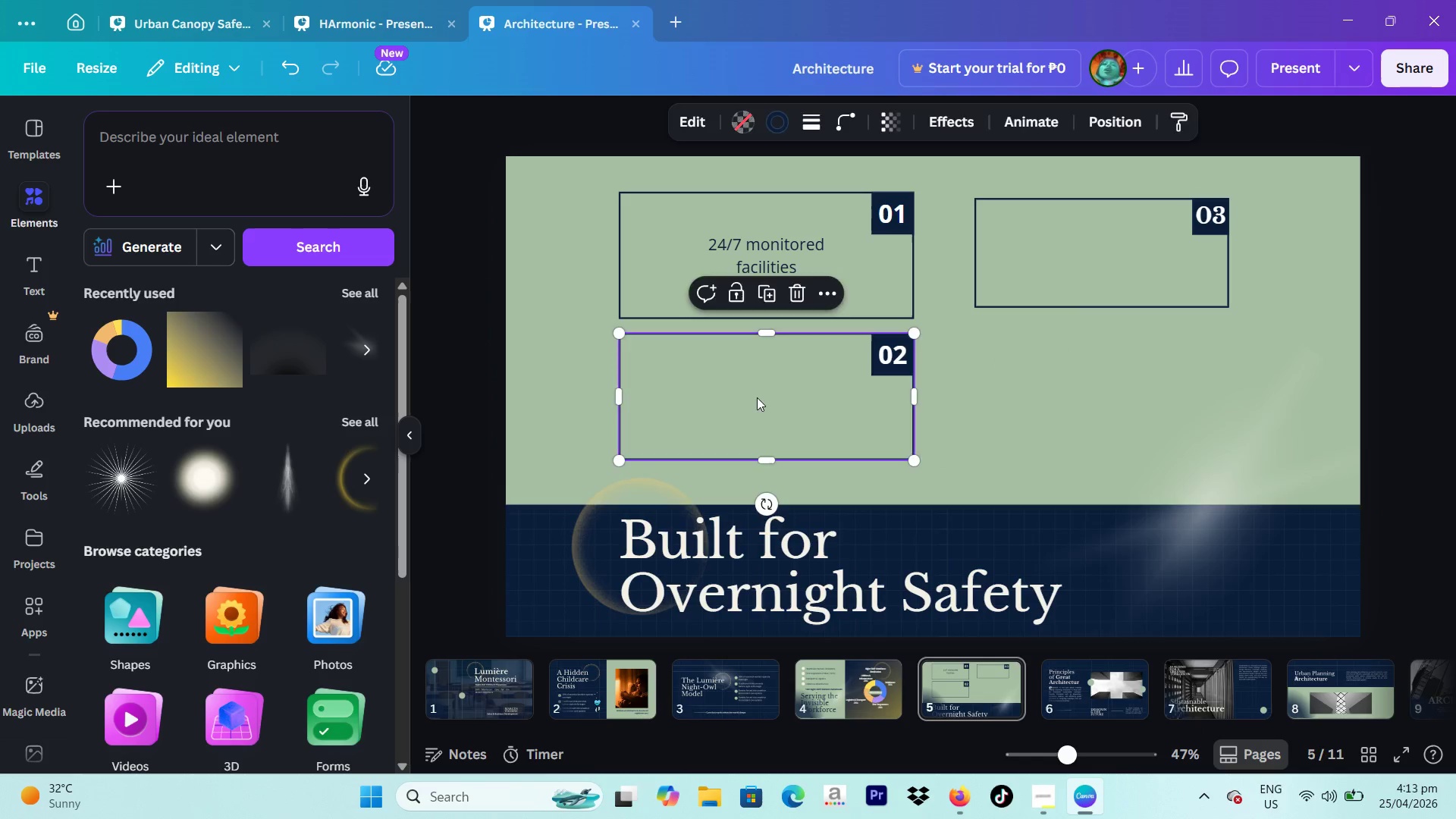 
key(Backspace)
 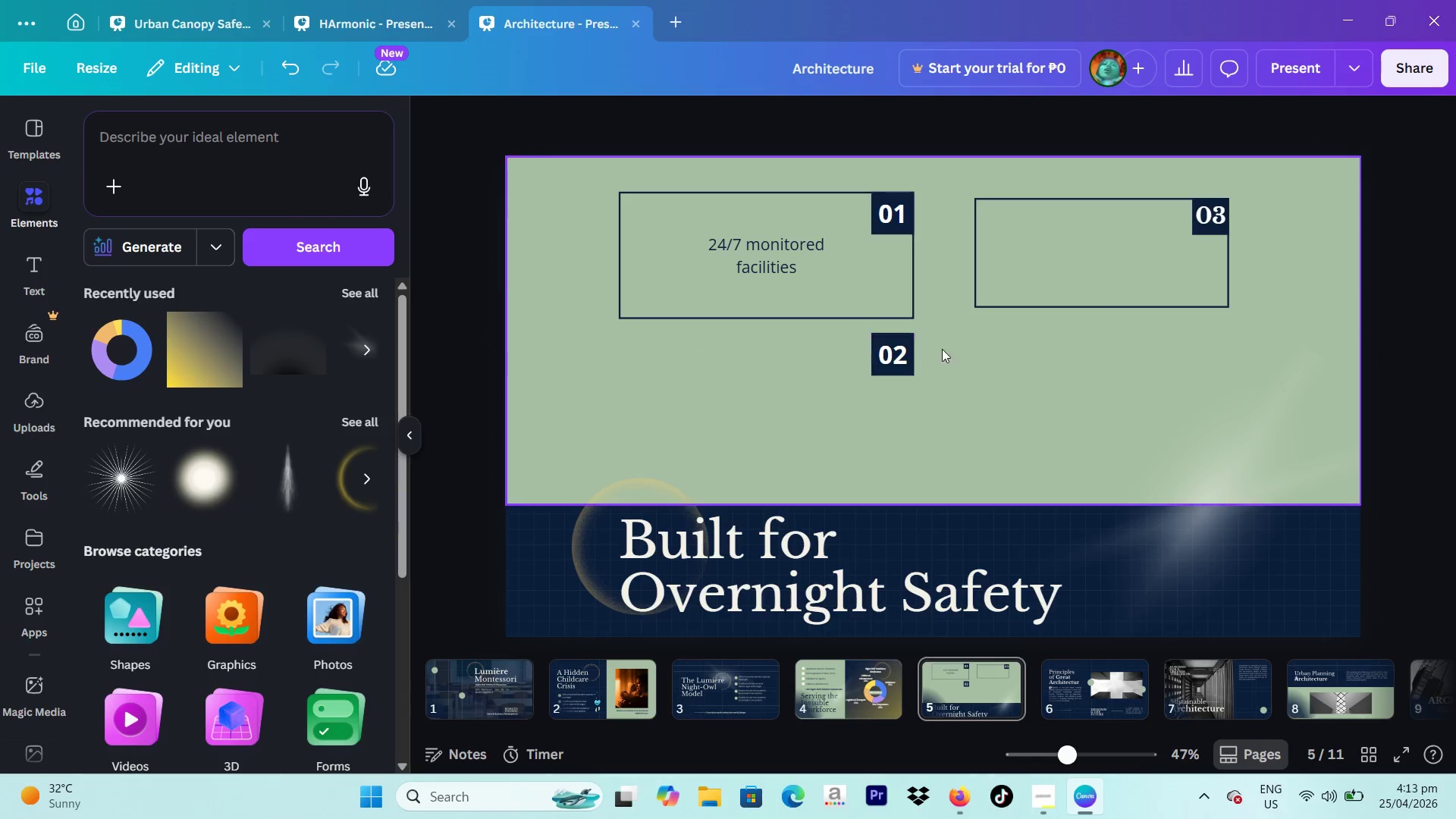 
left_click_drag(start_coordinate=[946, 346], to_coordinate=[868, 354])
 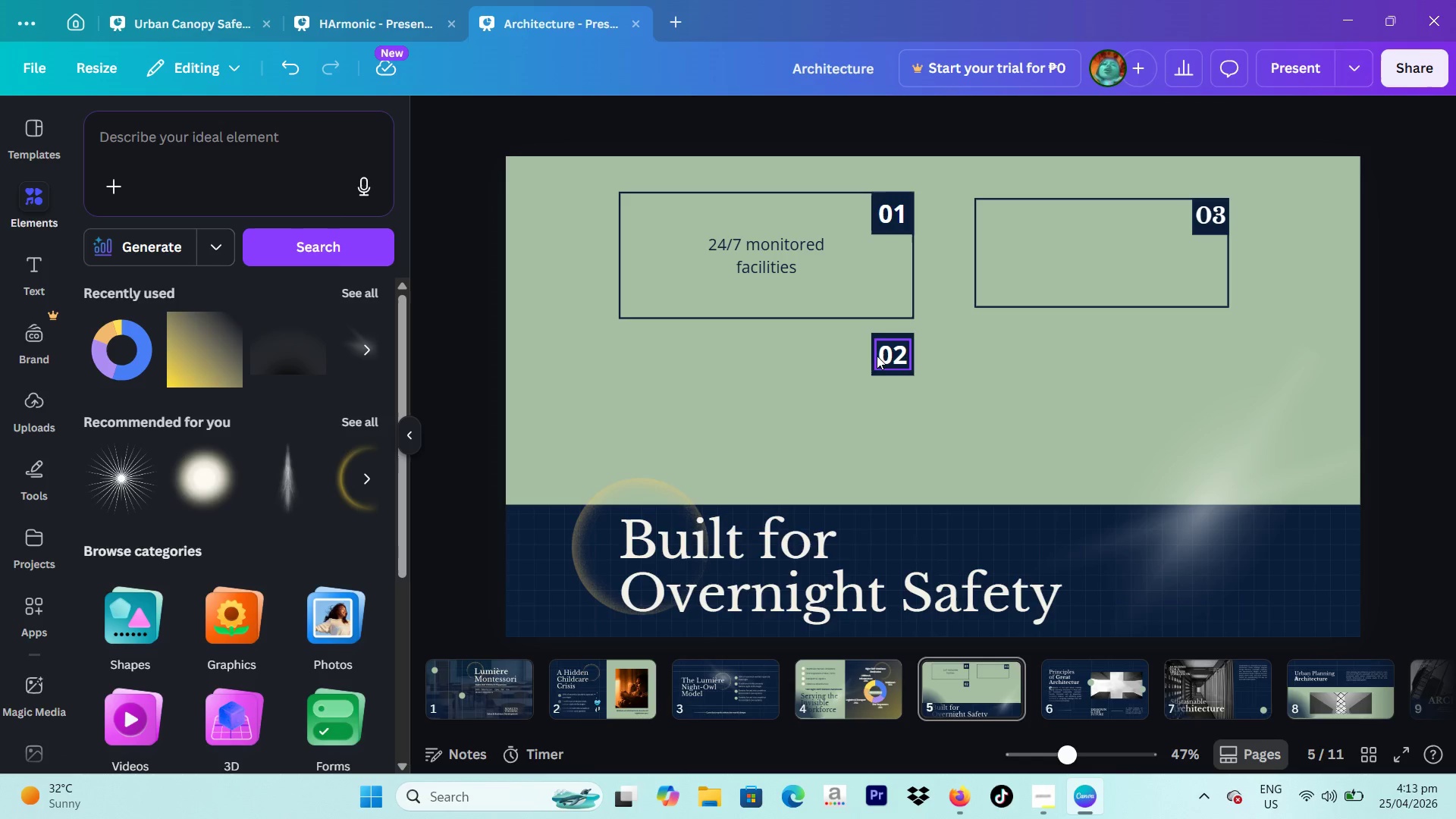 
key(Backspace)
 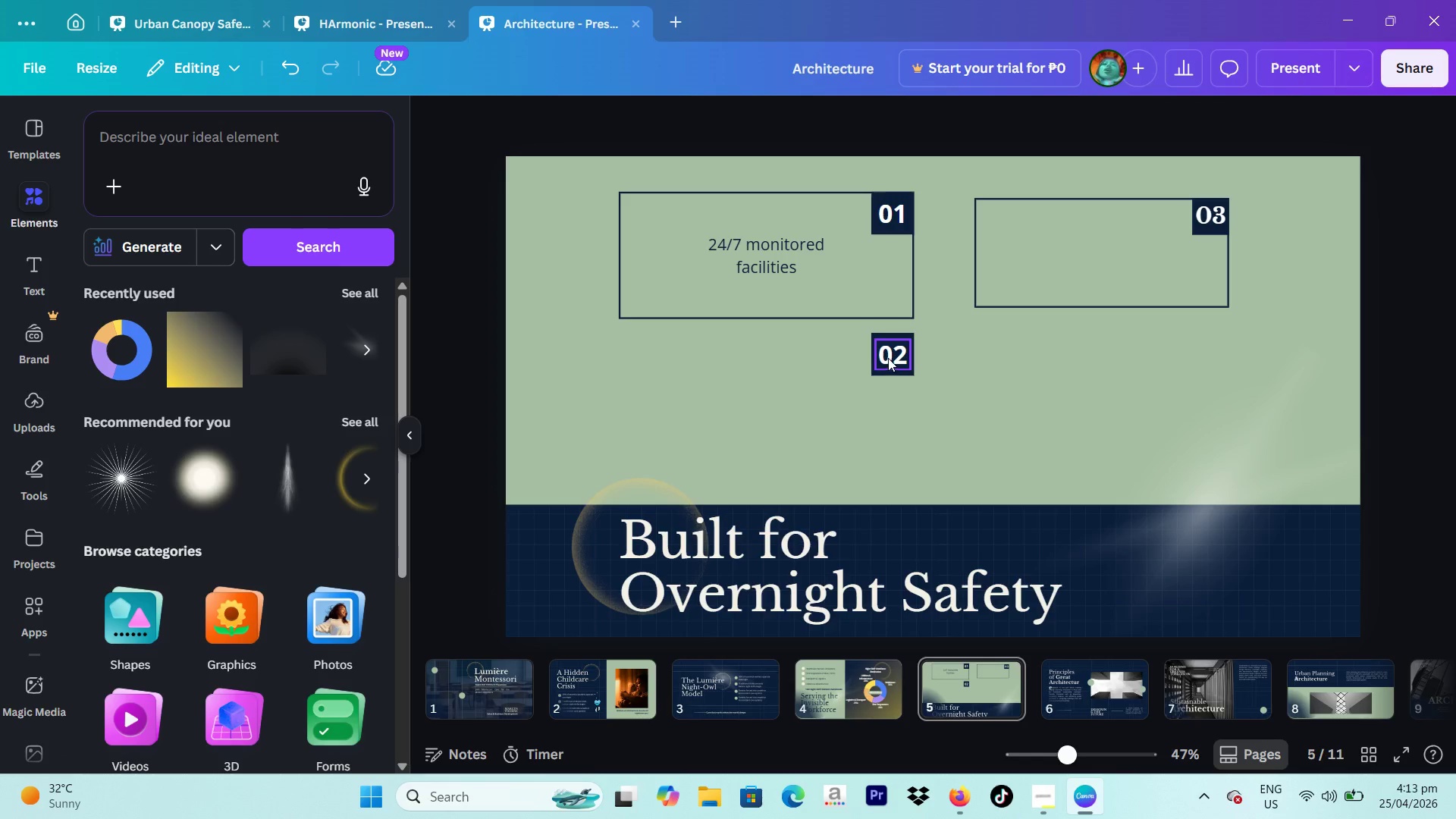 
left_click([888, 358])
 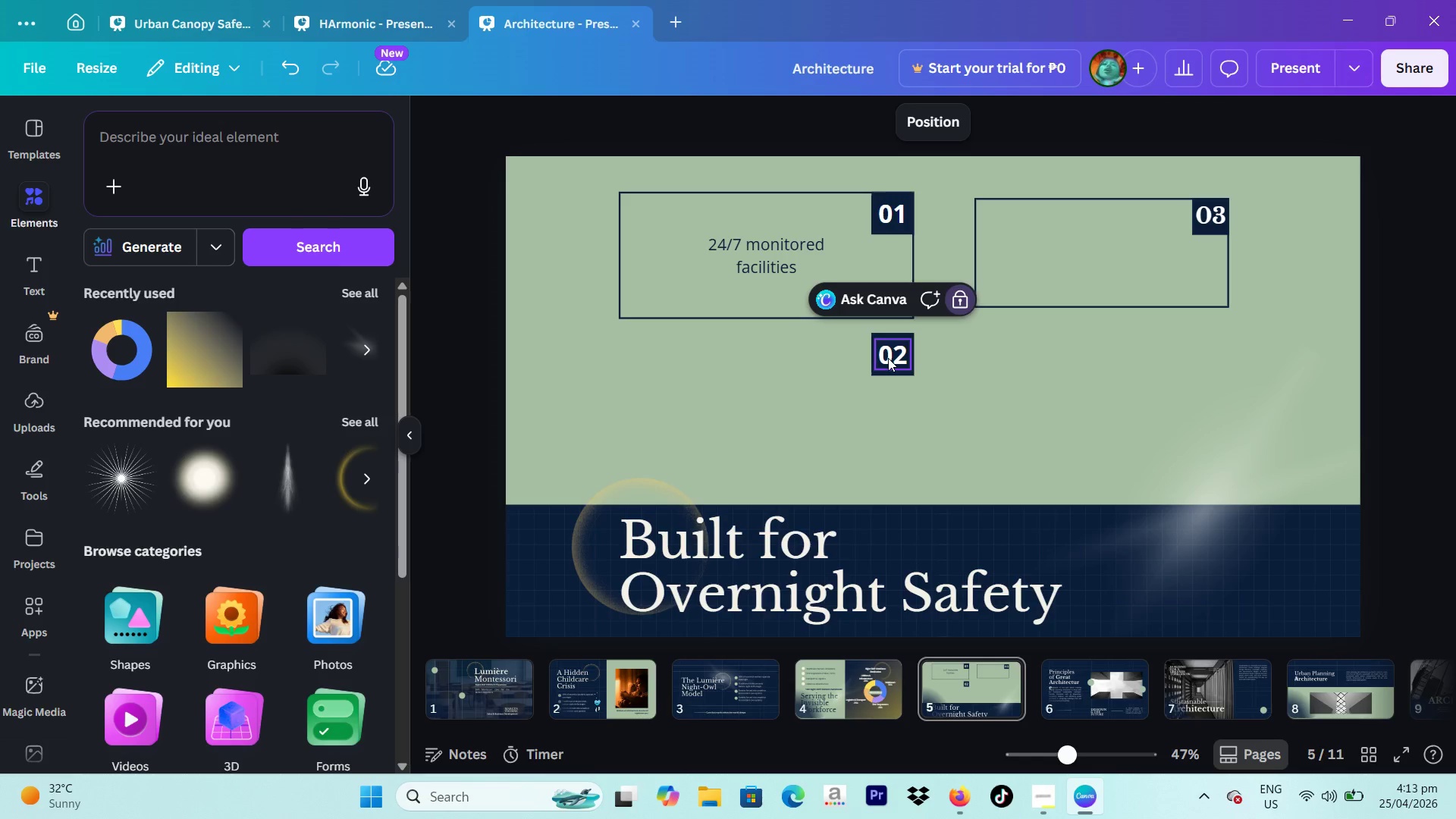 
key(Backspace)
 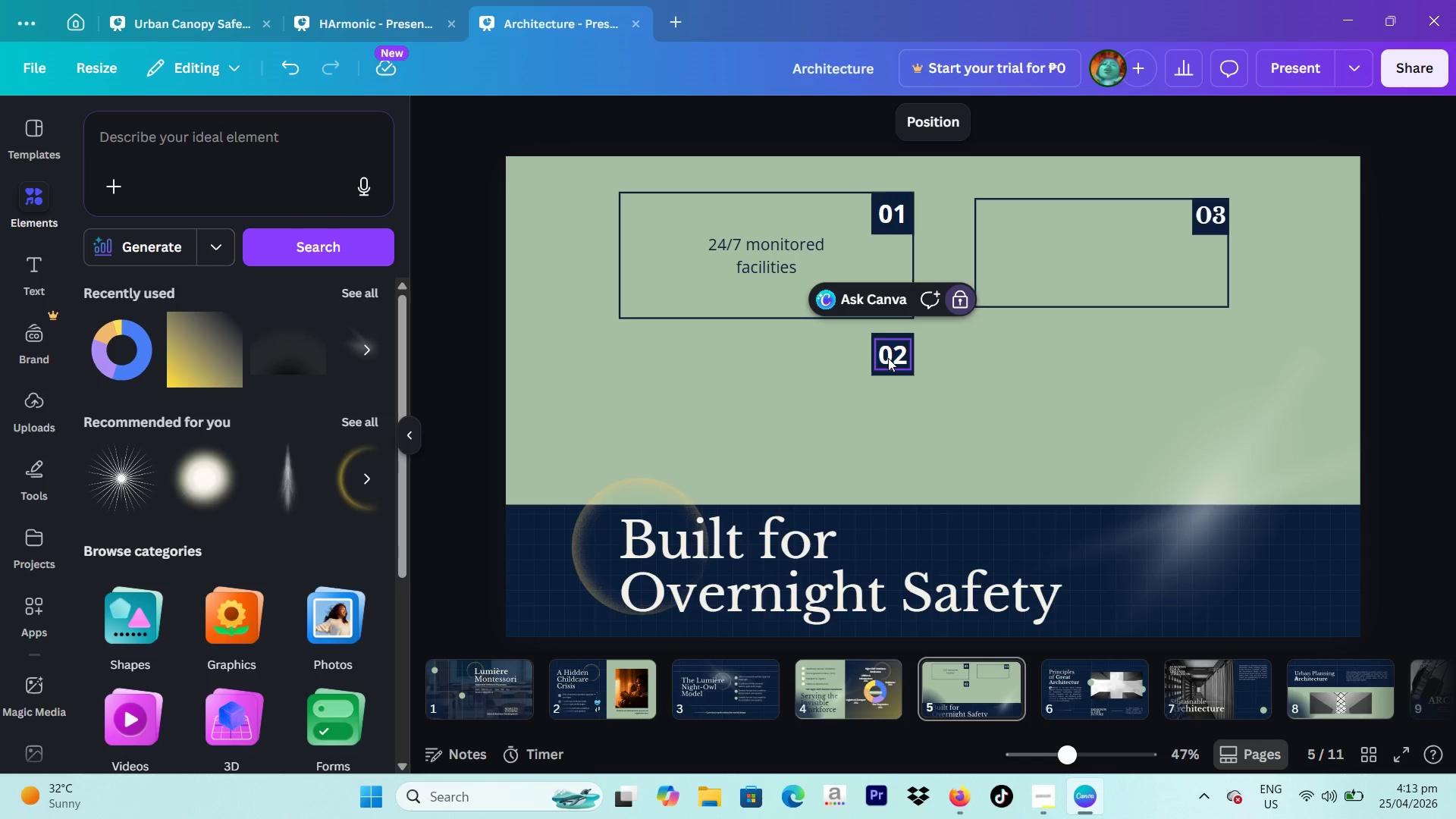 
left_click([888, 358])
 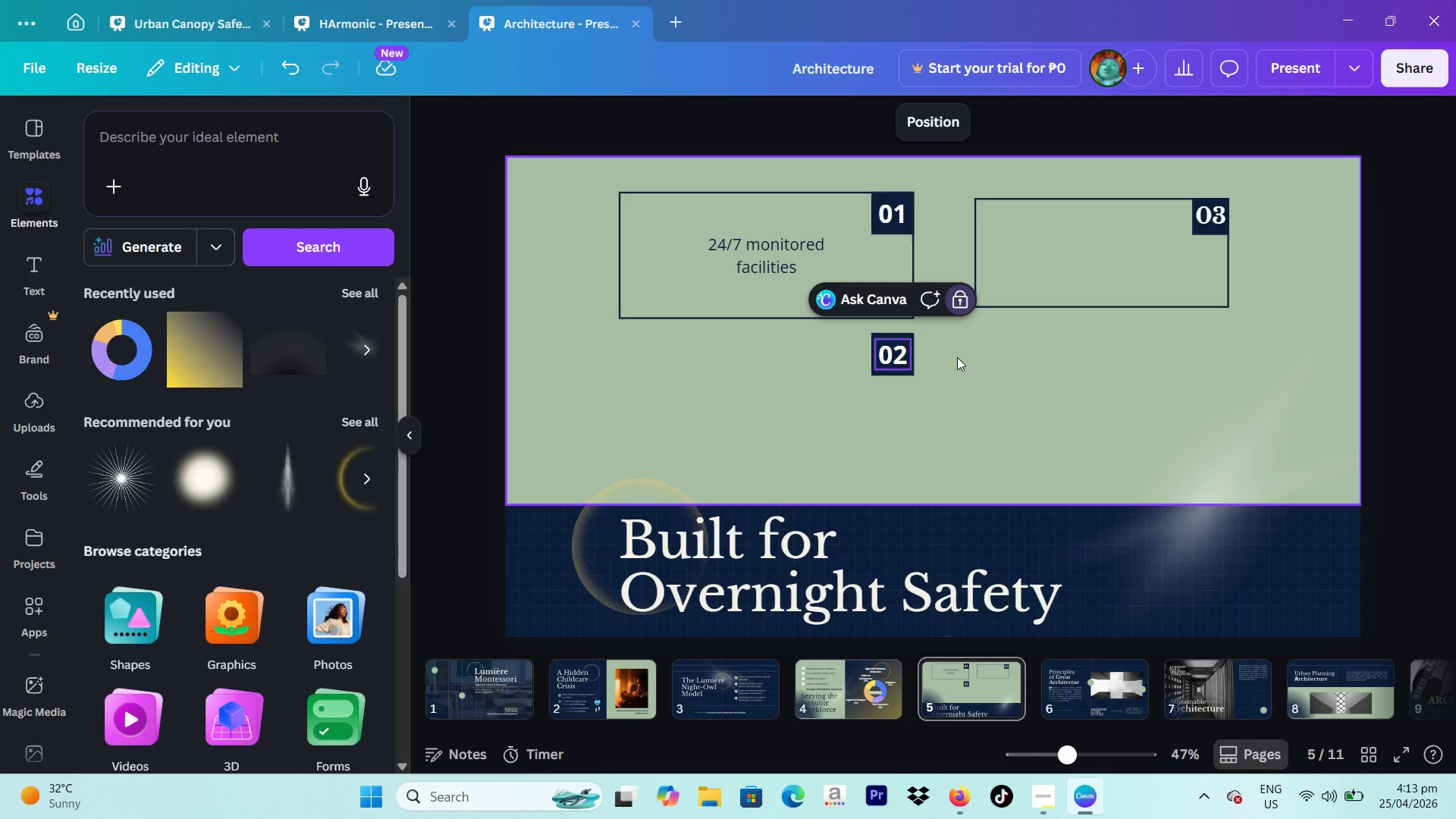 
key(Backspace)
 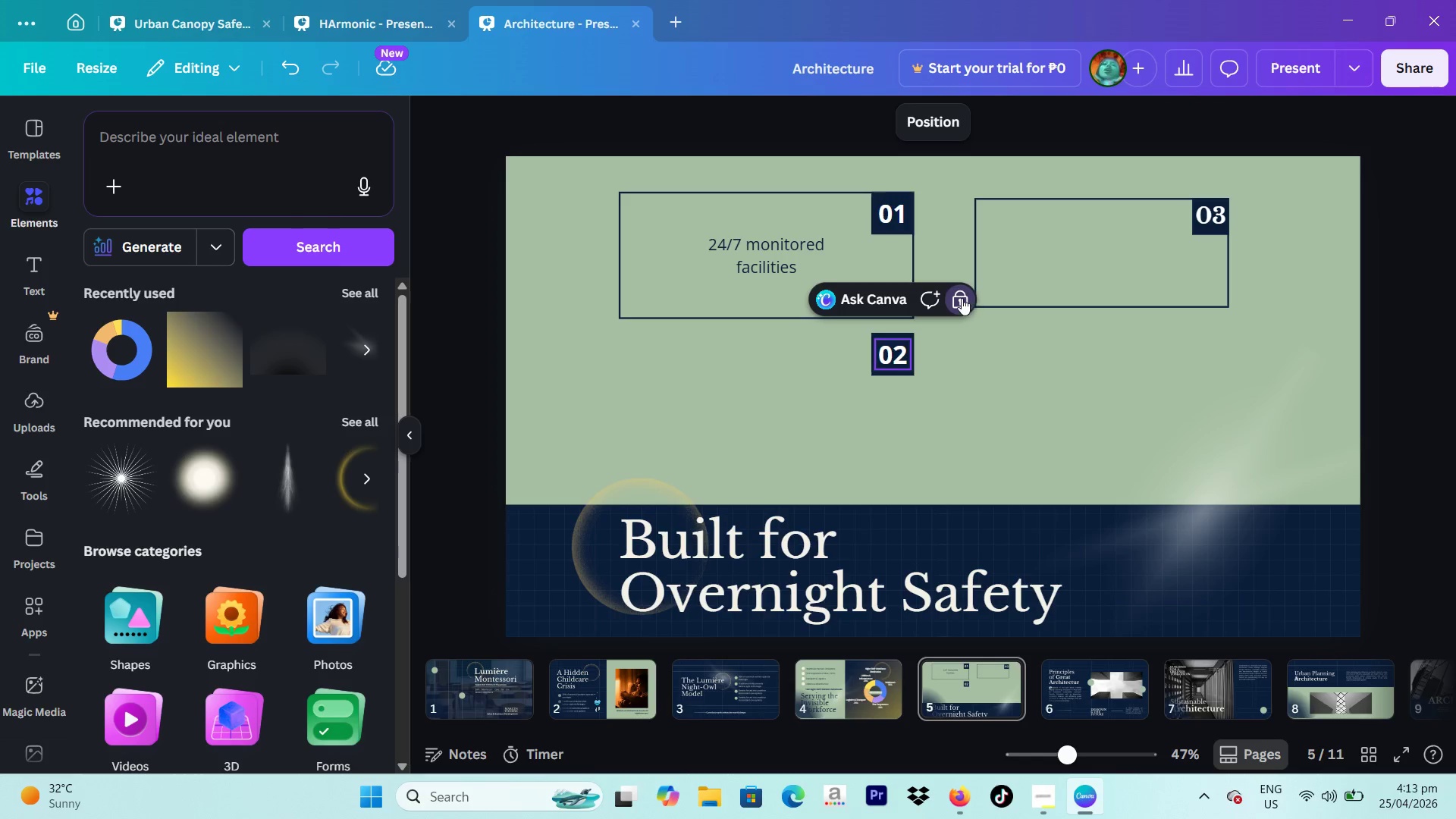 
left_click([962, 298])
 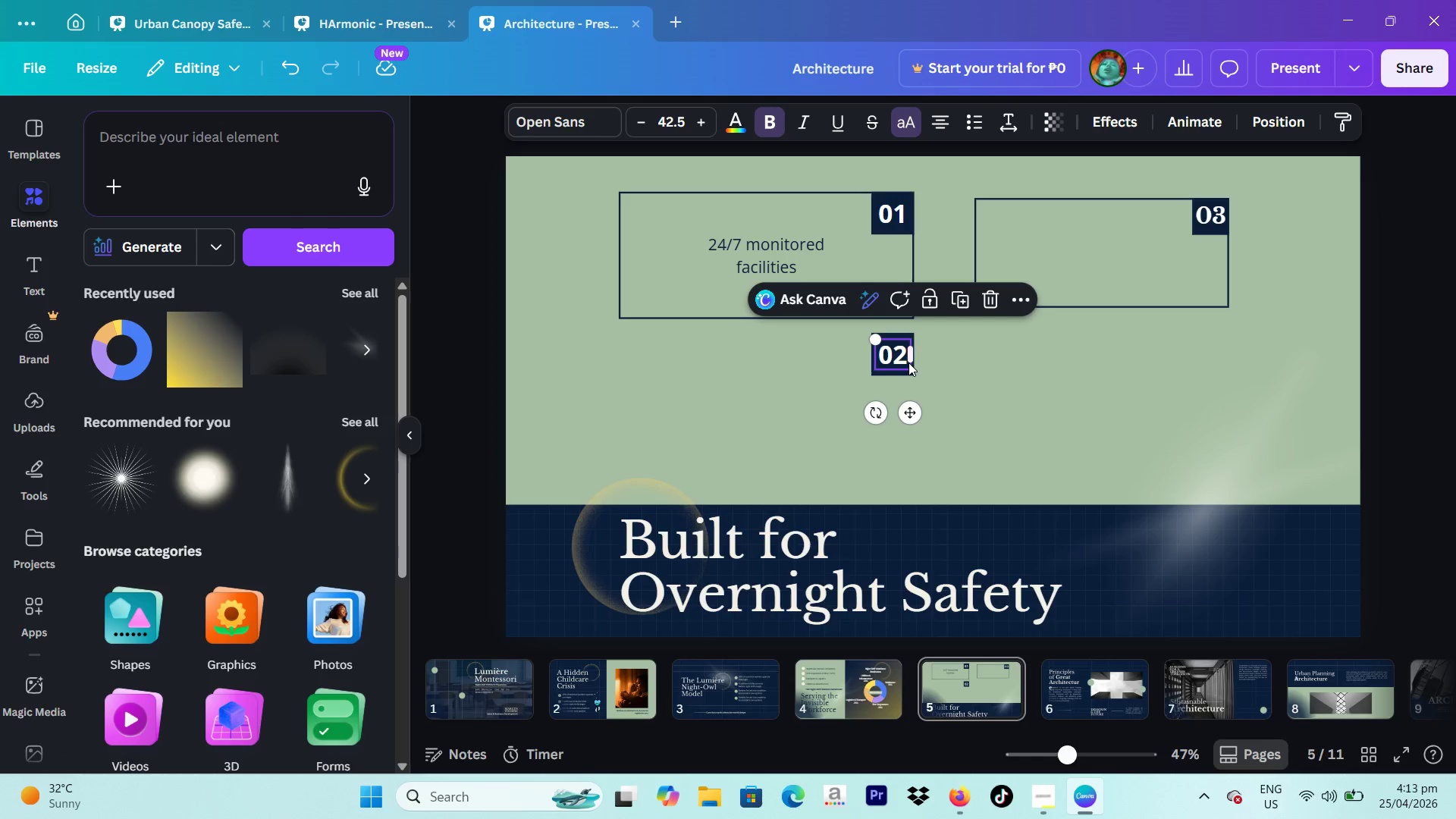 
key(Backspace)
 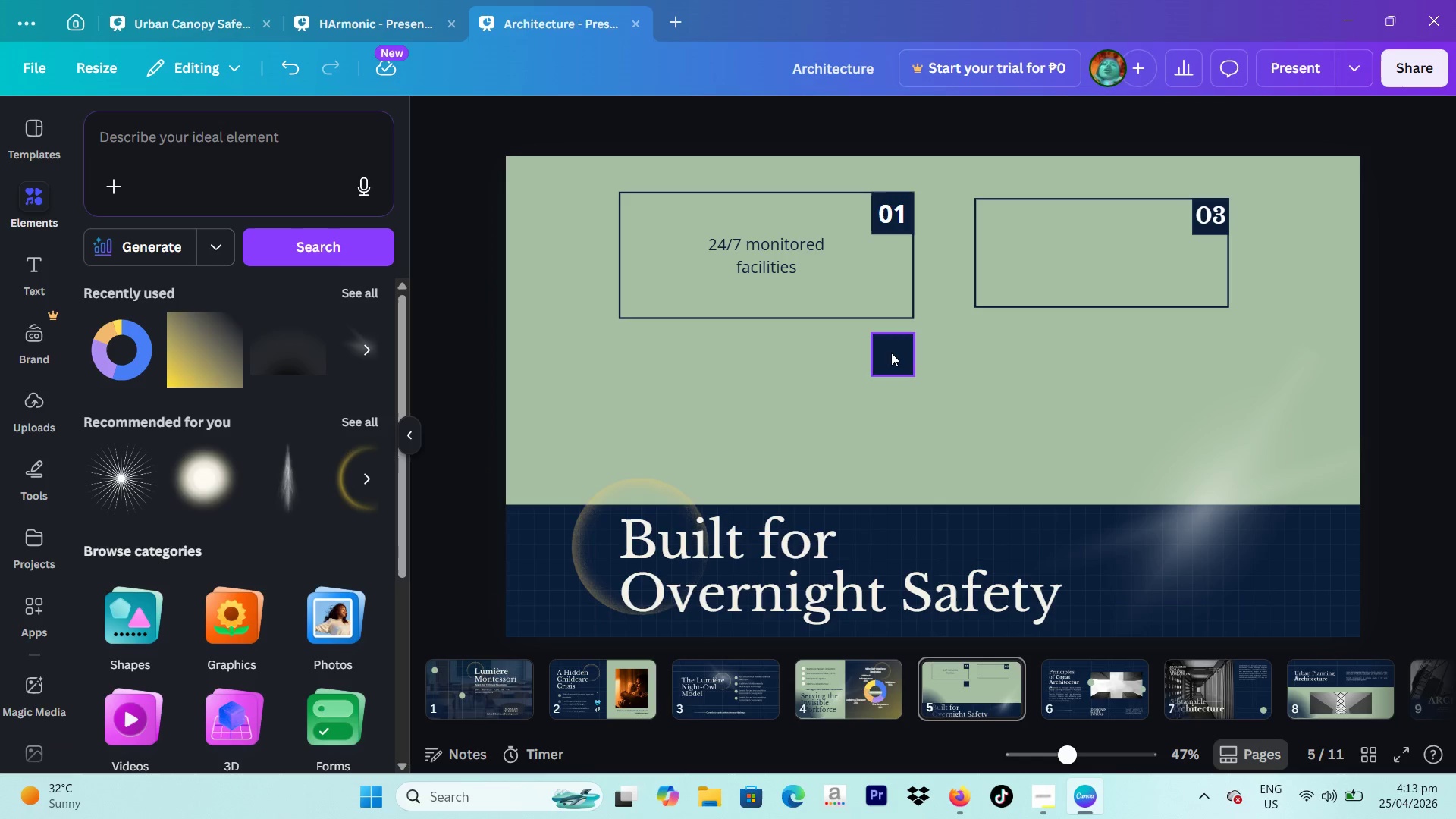 
left_click([891, 353])
 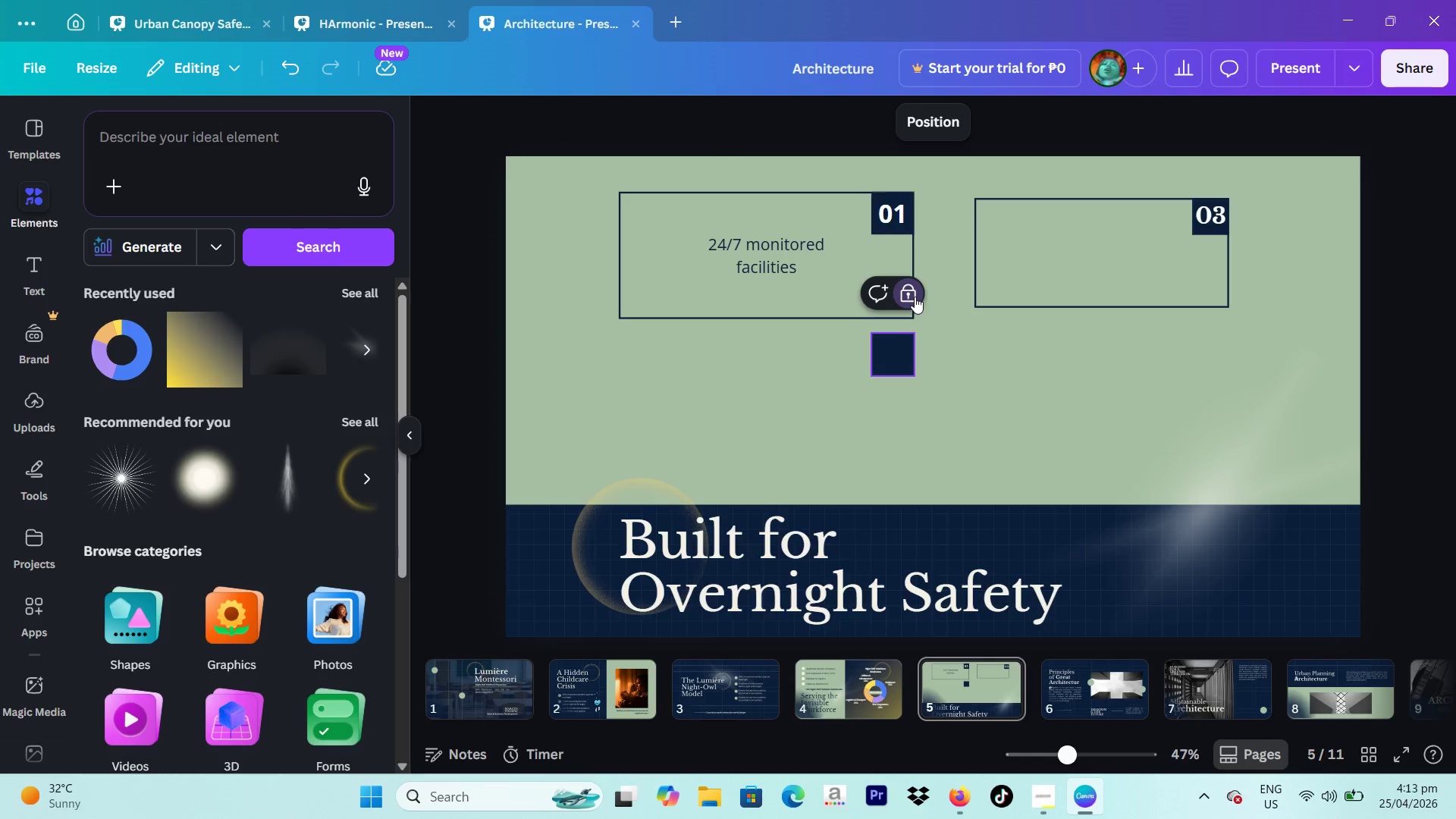 
left_click([915, 297])
 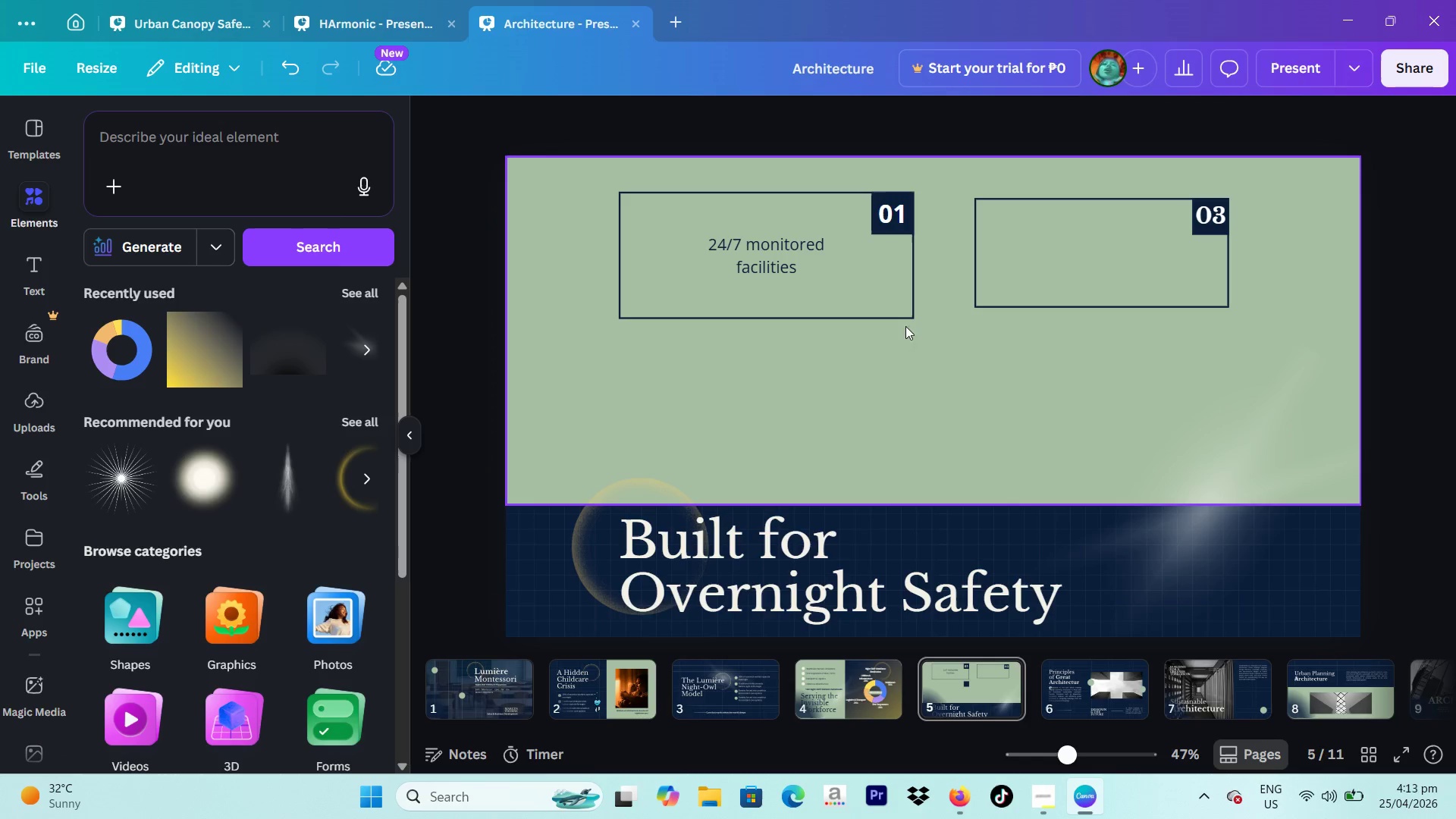 
key(Backspace)
 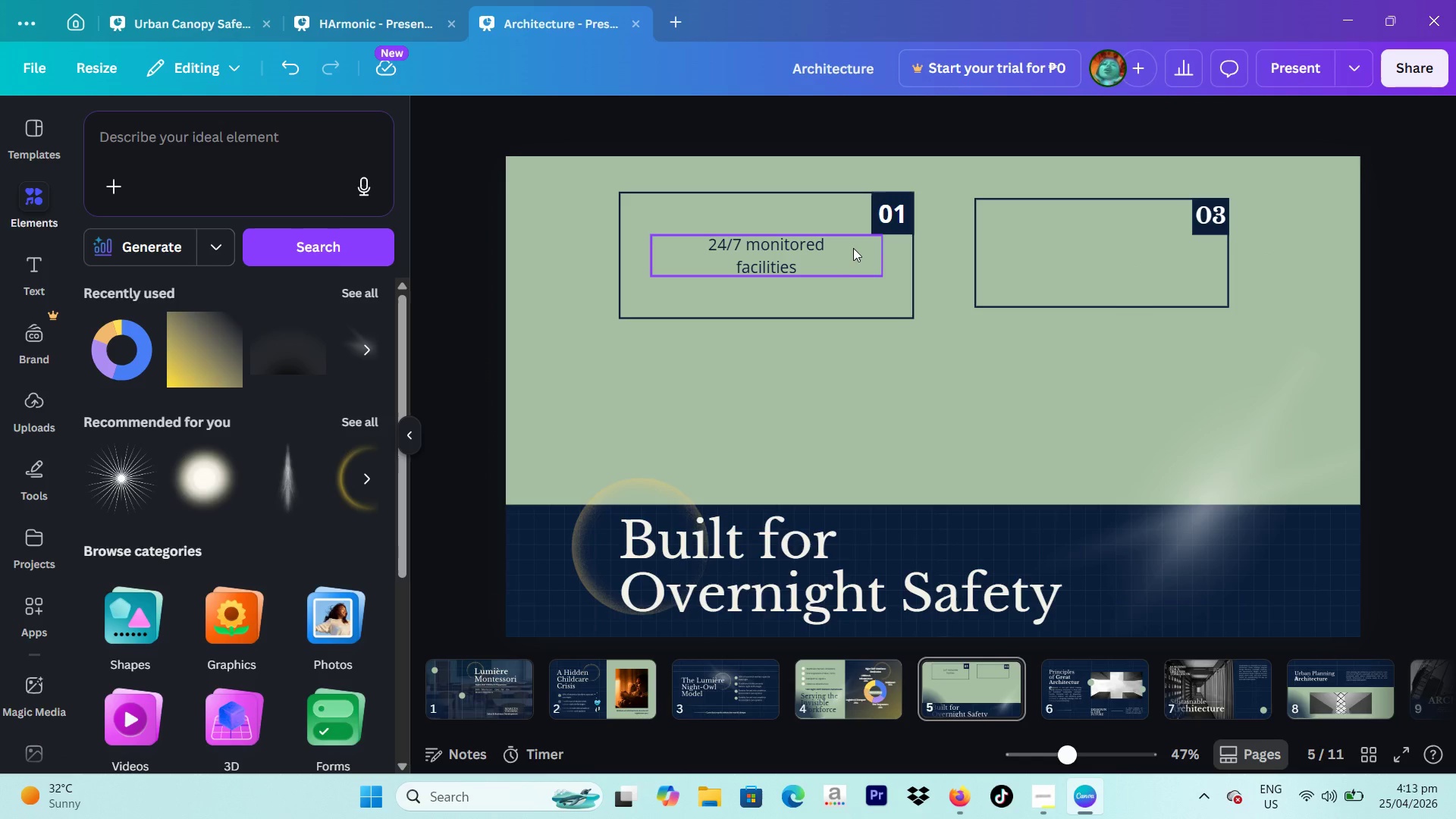 
left_click_drag(start_coordinate=[929, 212], to_coordinate=[884, 287])
 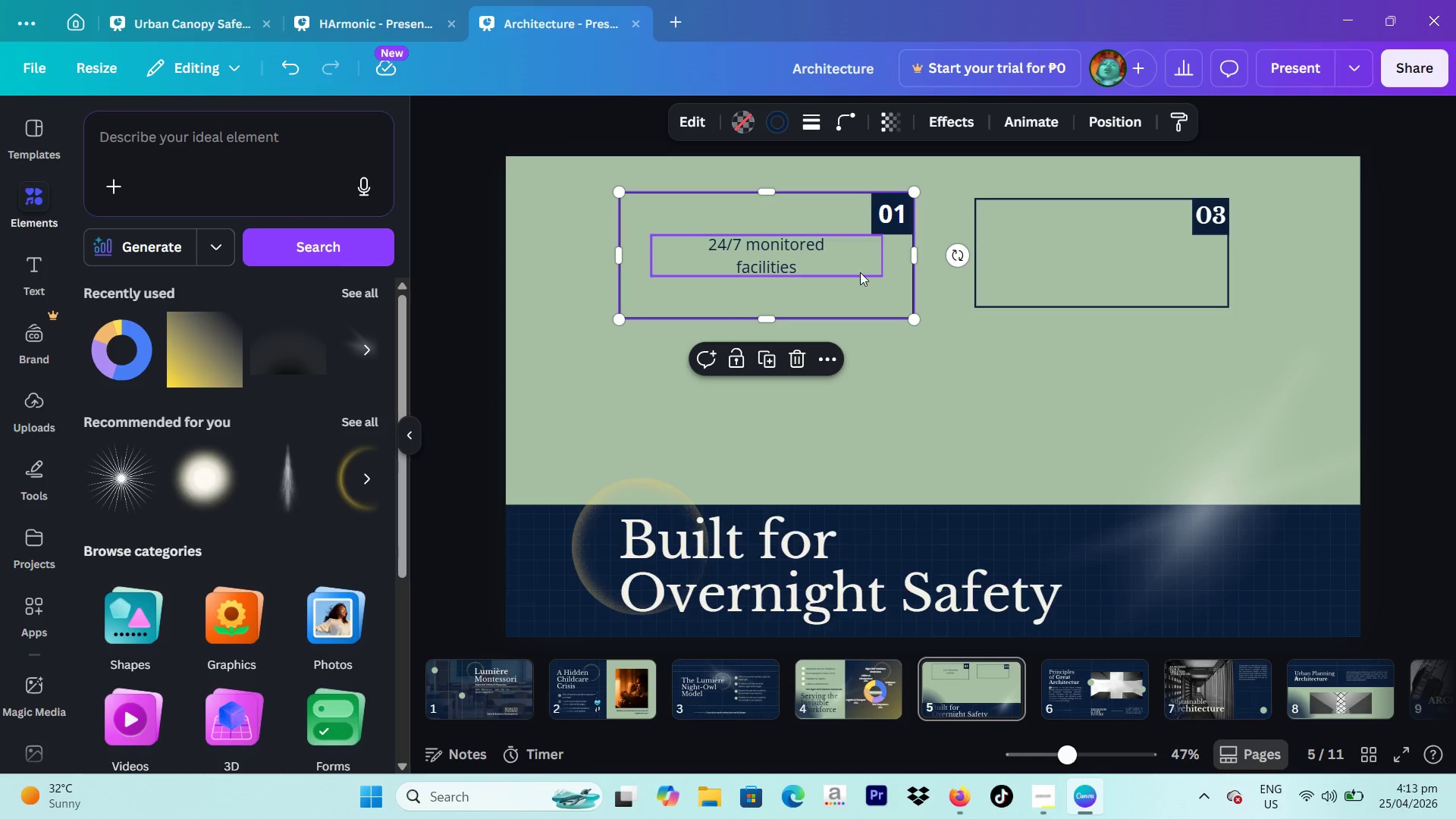 
key(Backspace)
 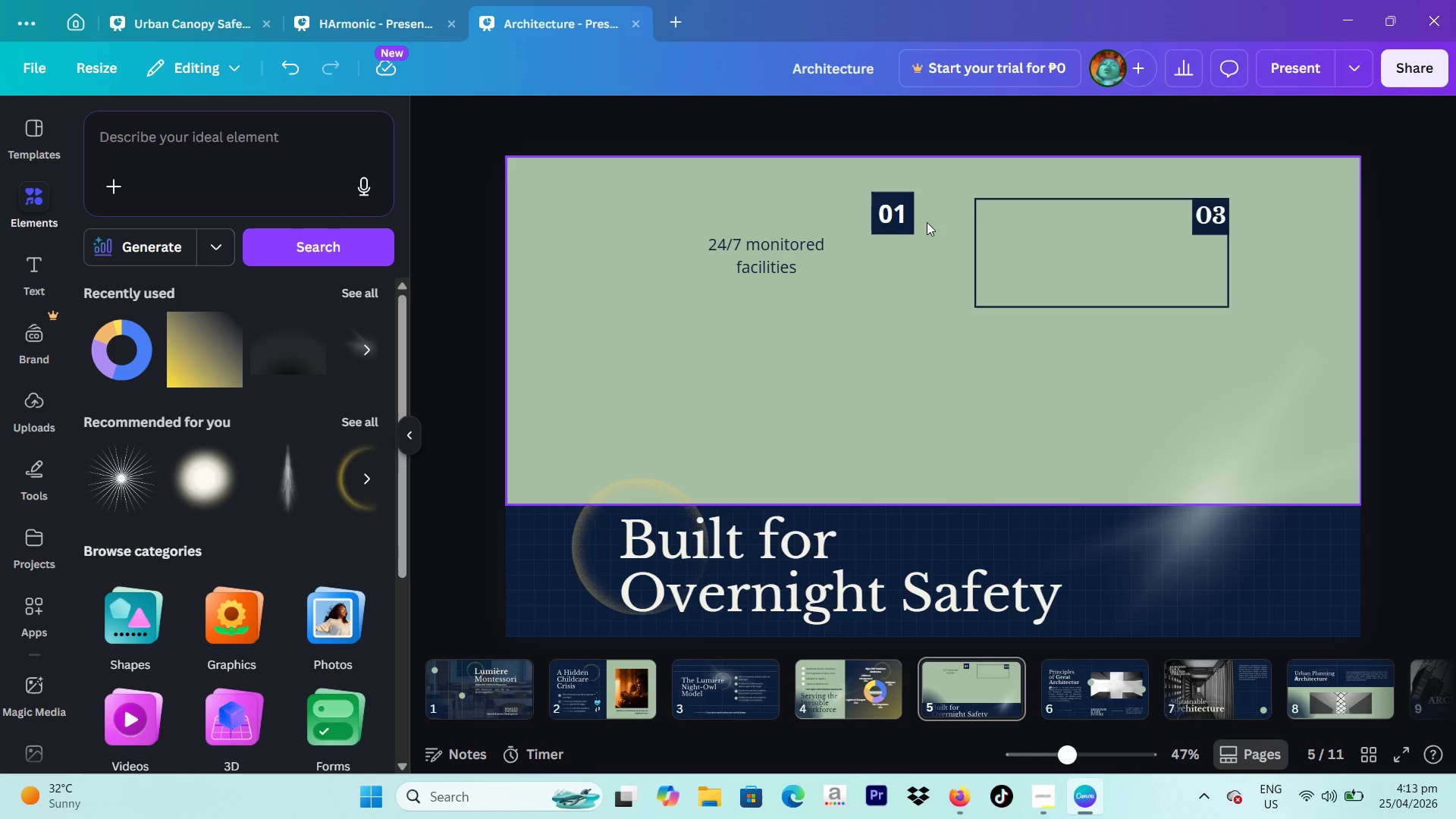 
left_click([899, 210])
 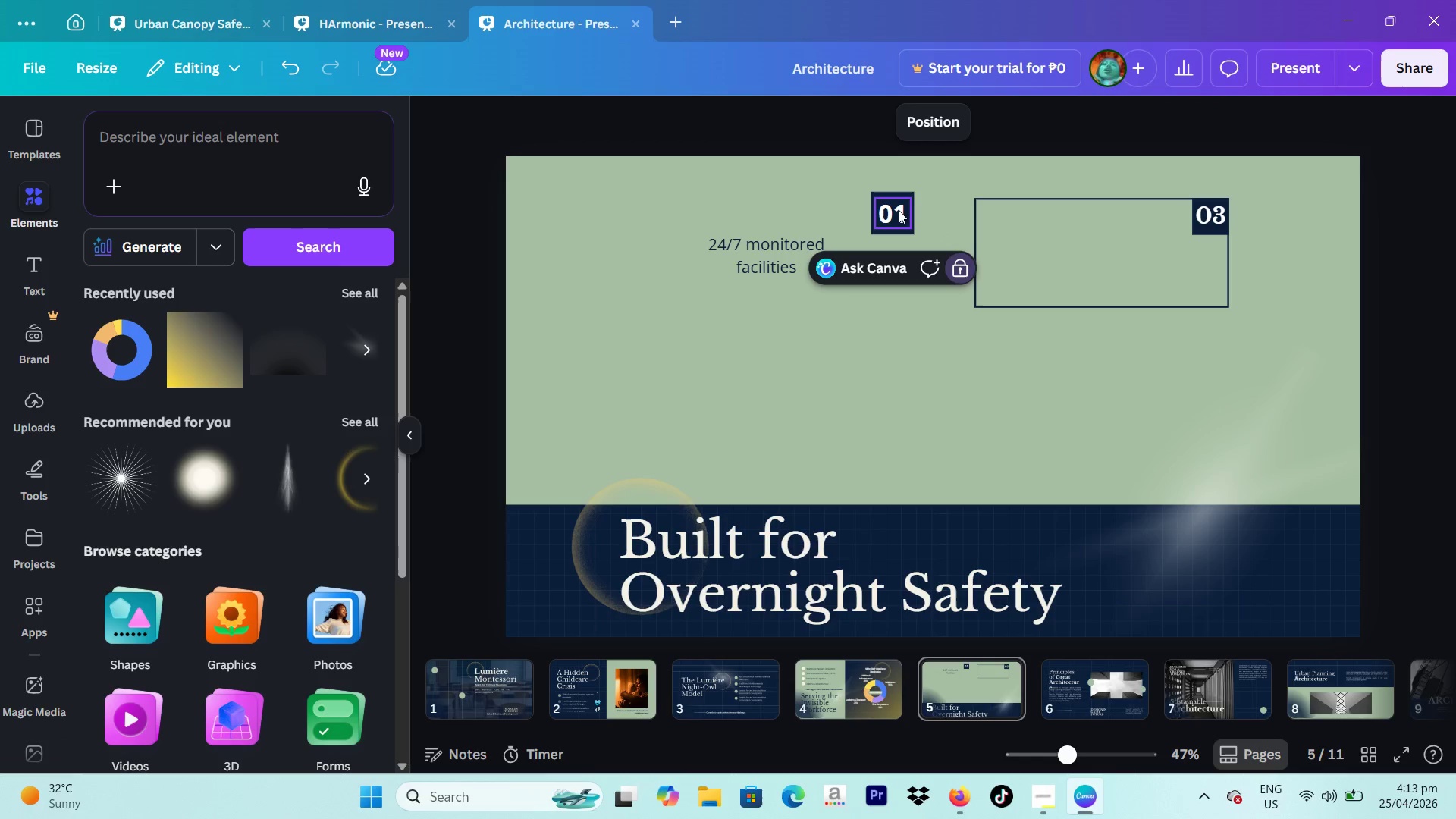 
key(Backspace)
 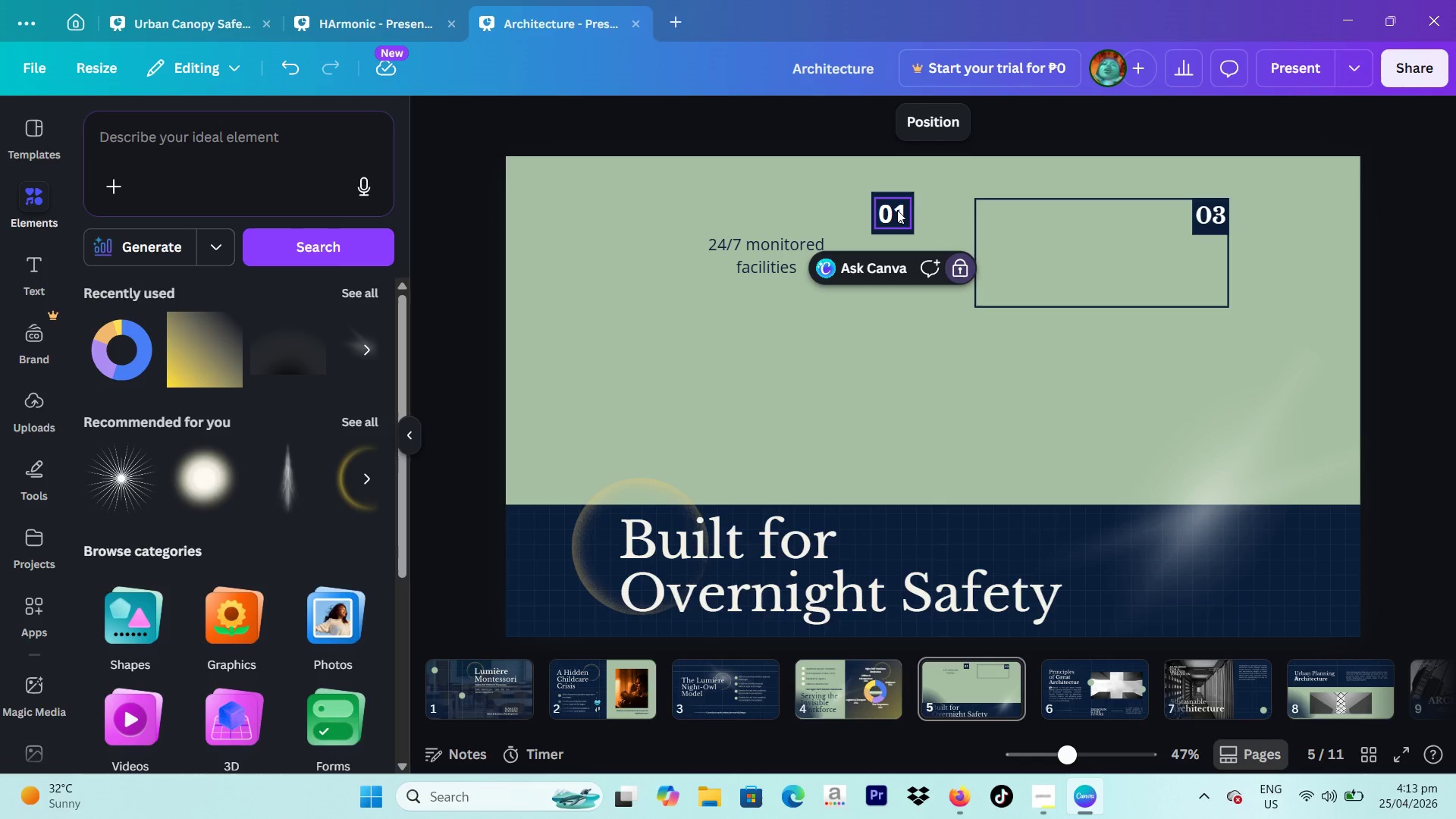 
double_click([897, 210])
 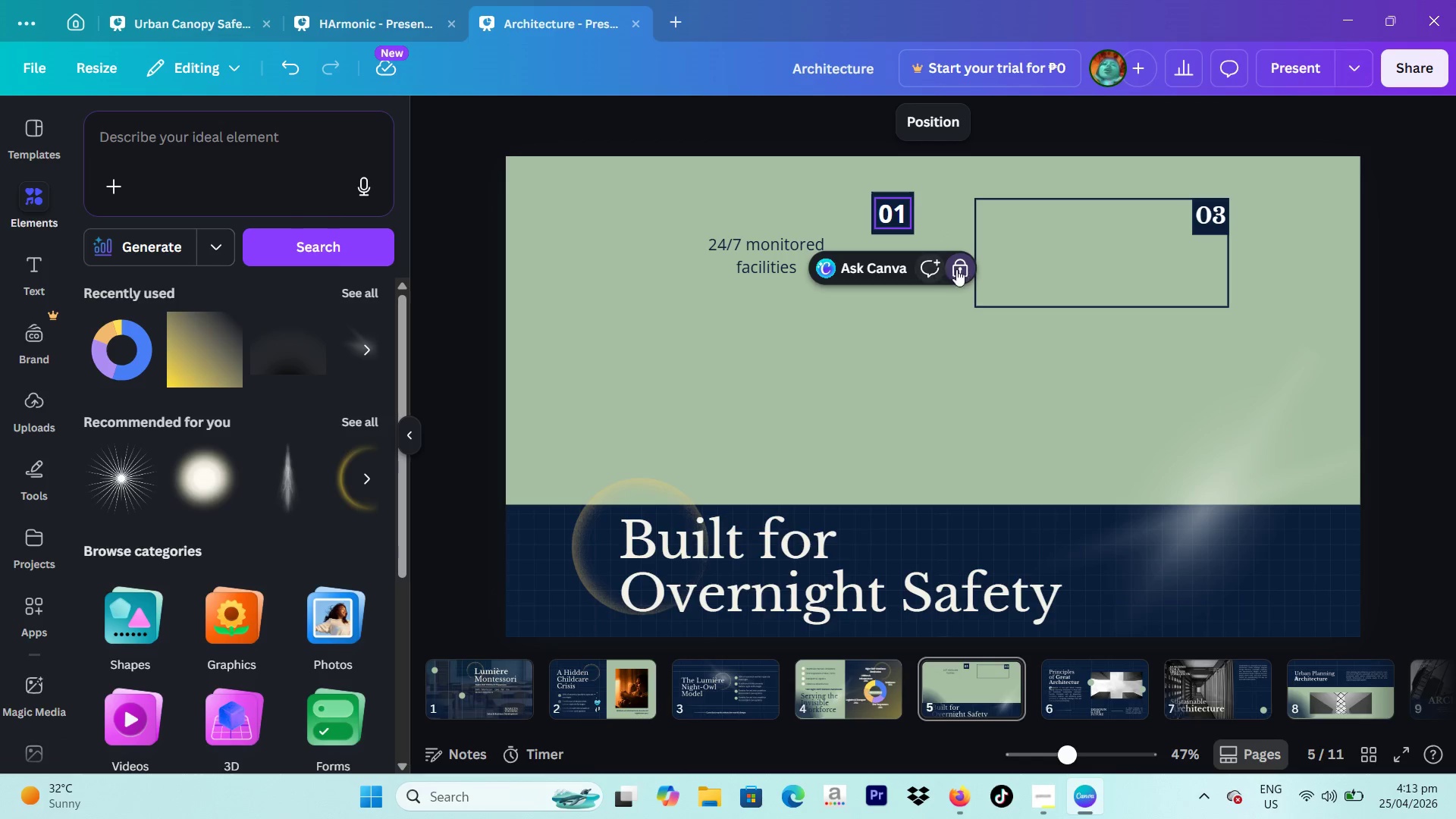 
left_click([957, 264])
 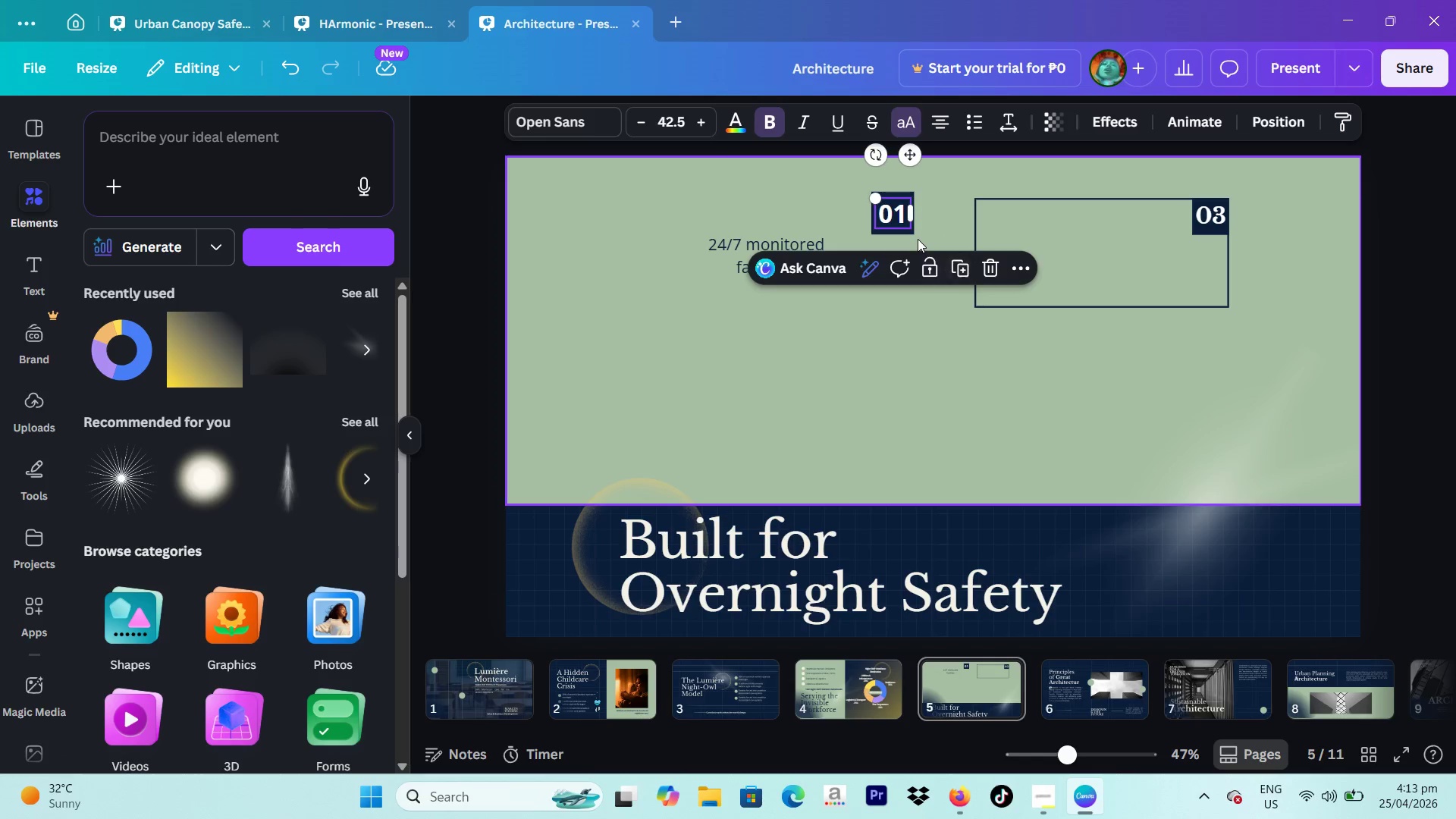 
key(Backspace)
 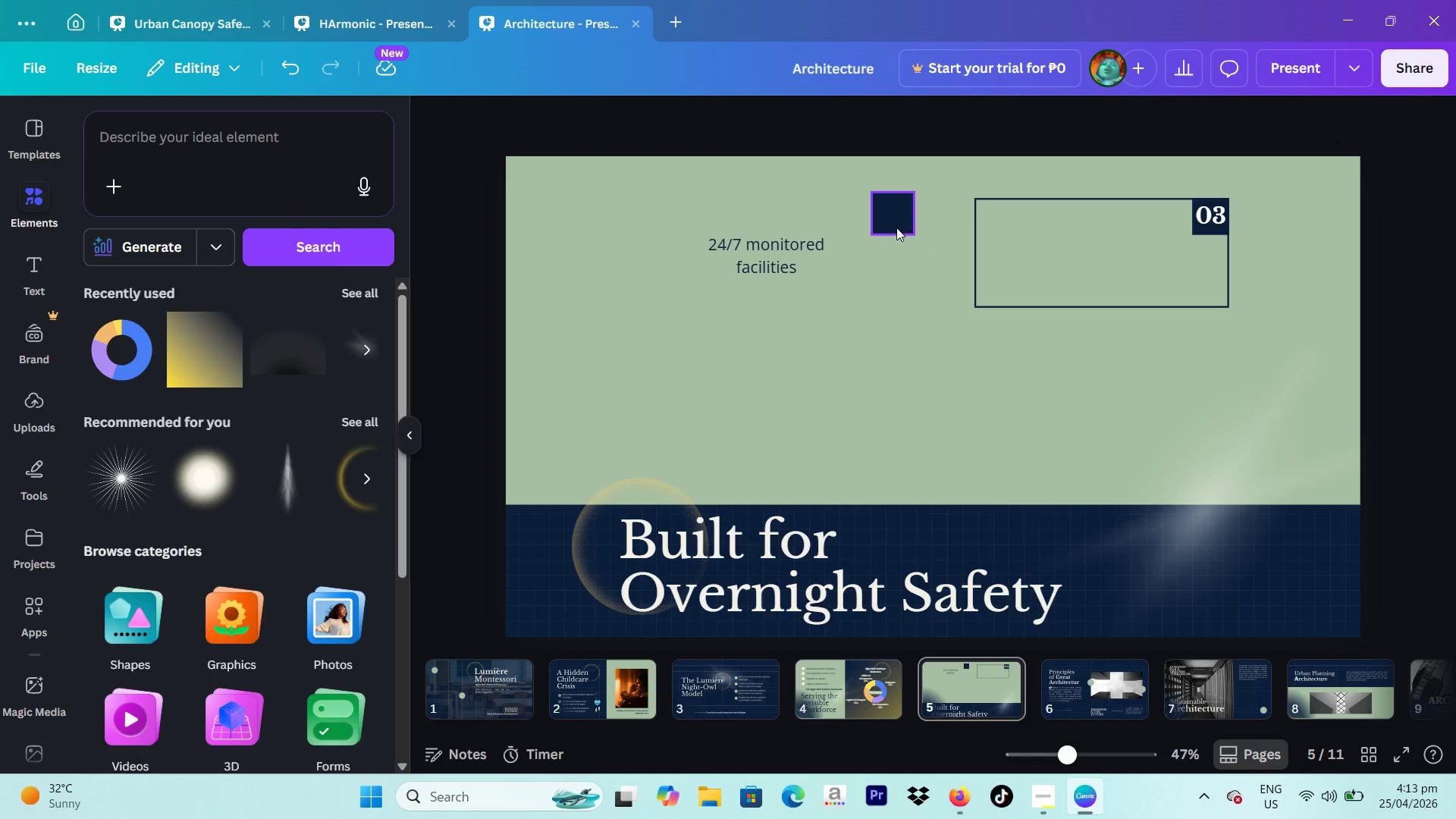 
left_click([895, 226])
 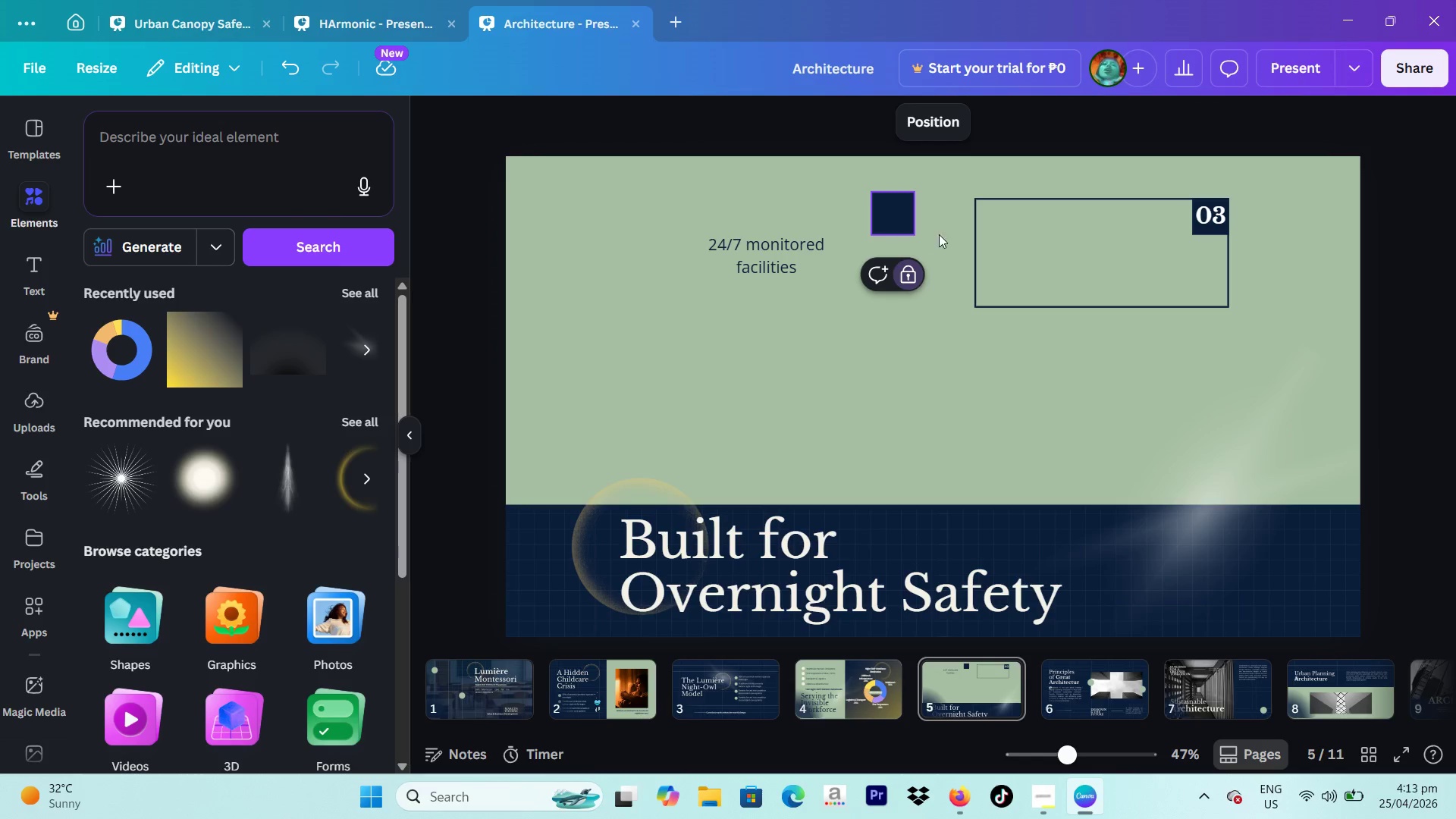 
key(Backspace)
 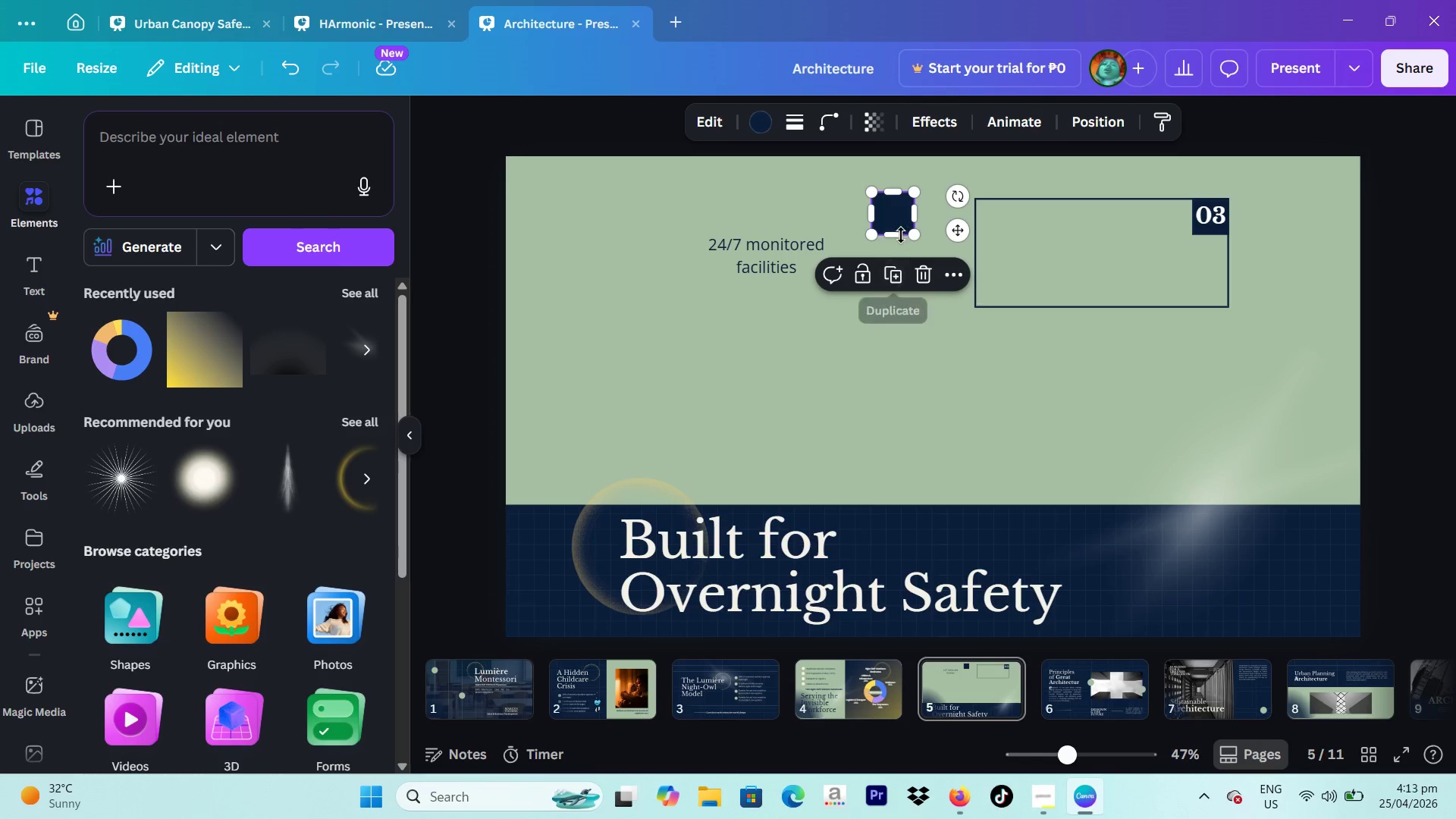 
left_click([930, 268])
 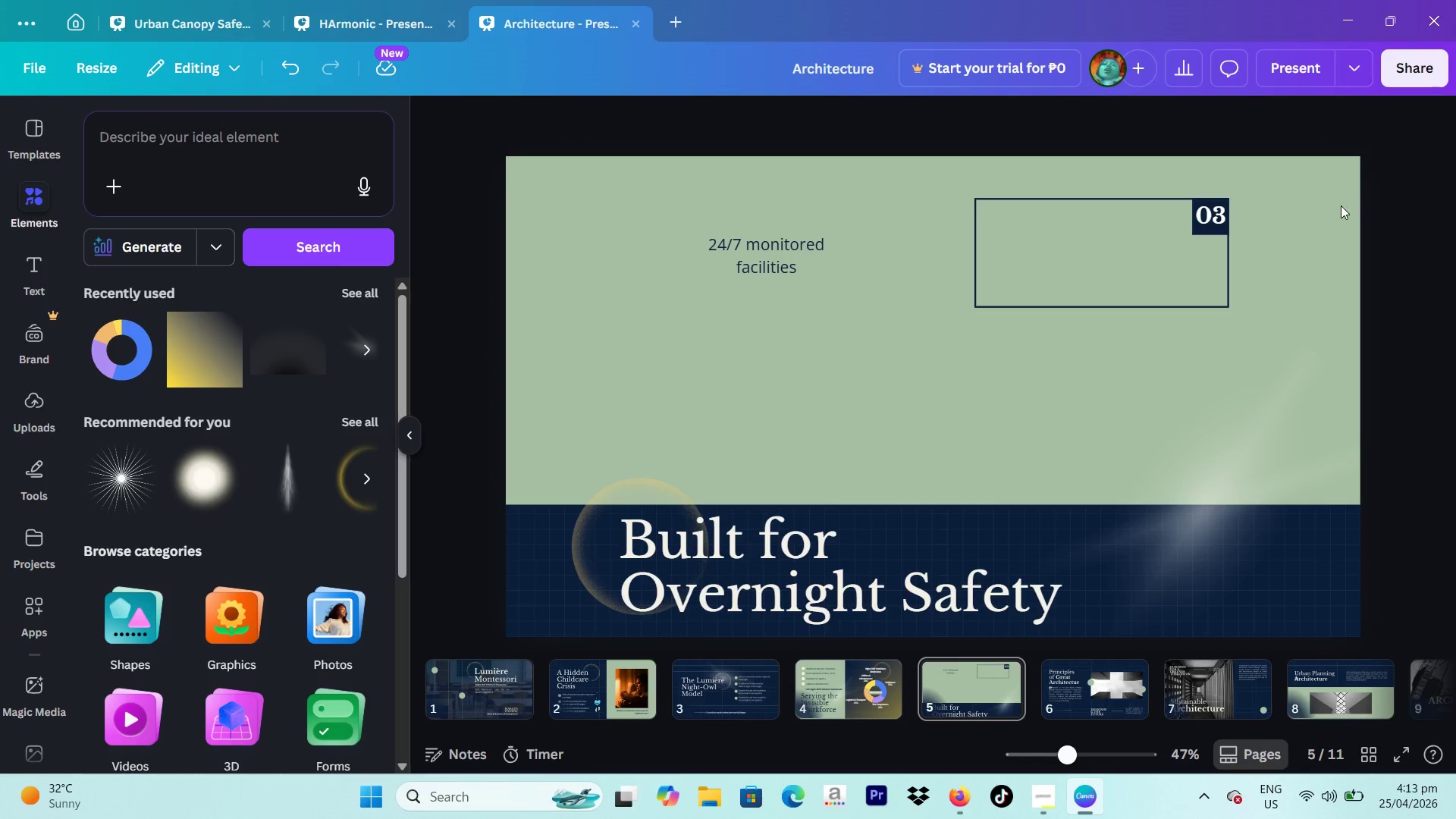 
left_click_drag(start_coordinate=[1246, 202], to_coordinate=[880, 339])
 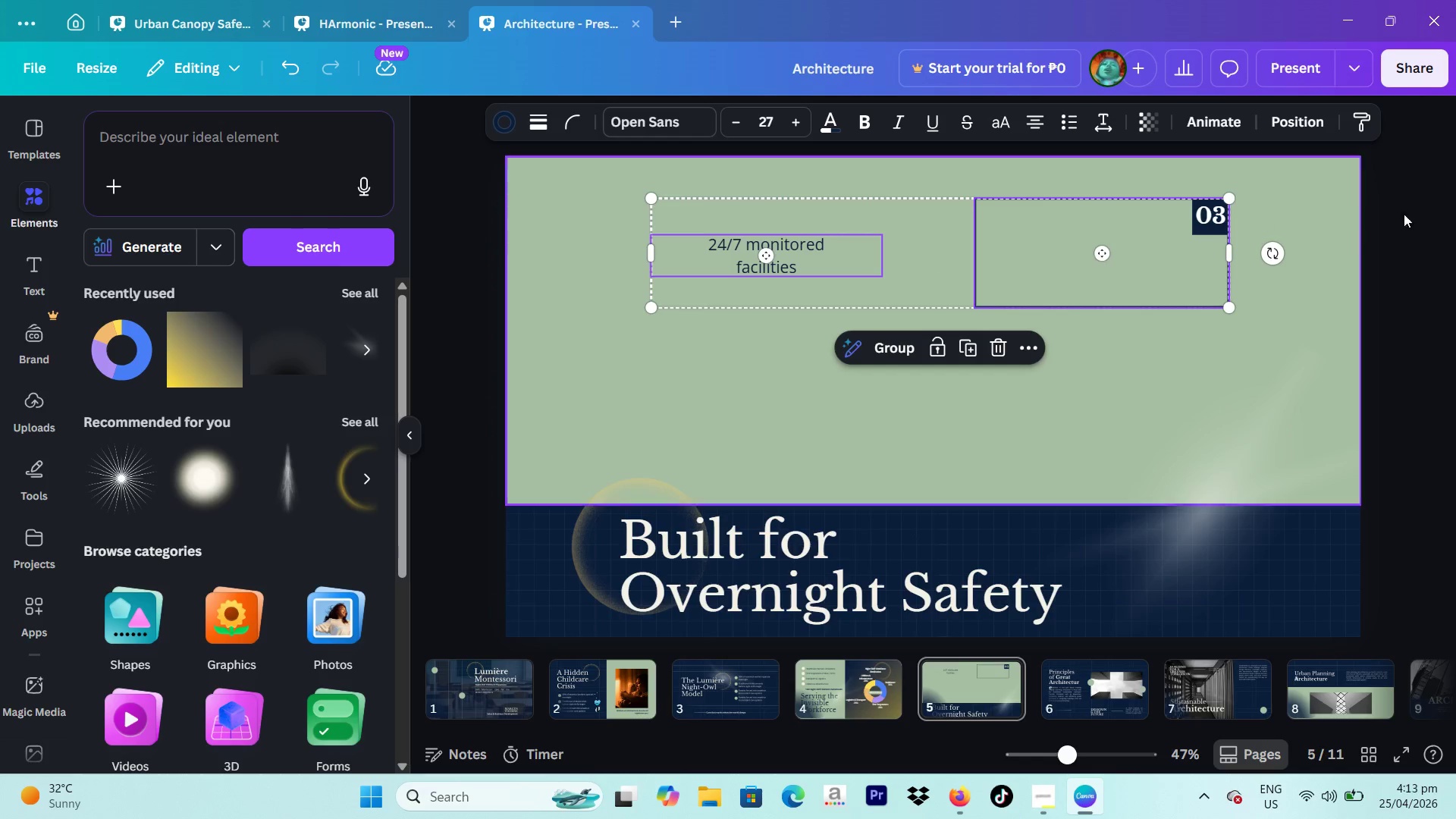 
left_click([1455, 214])
 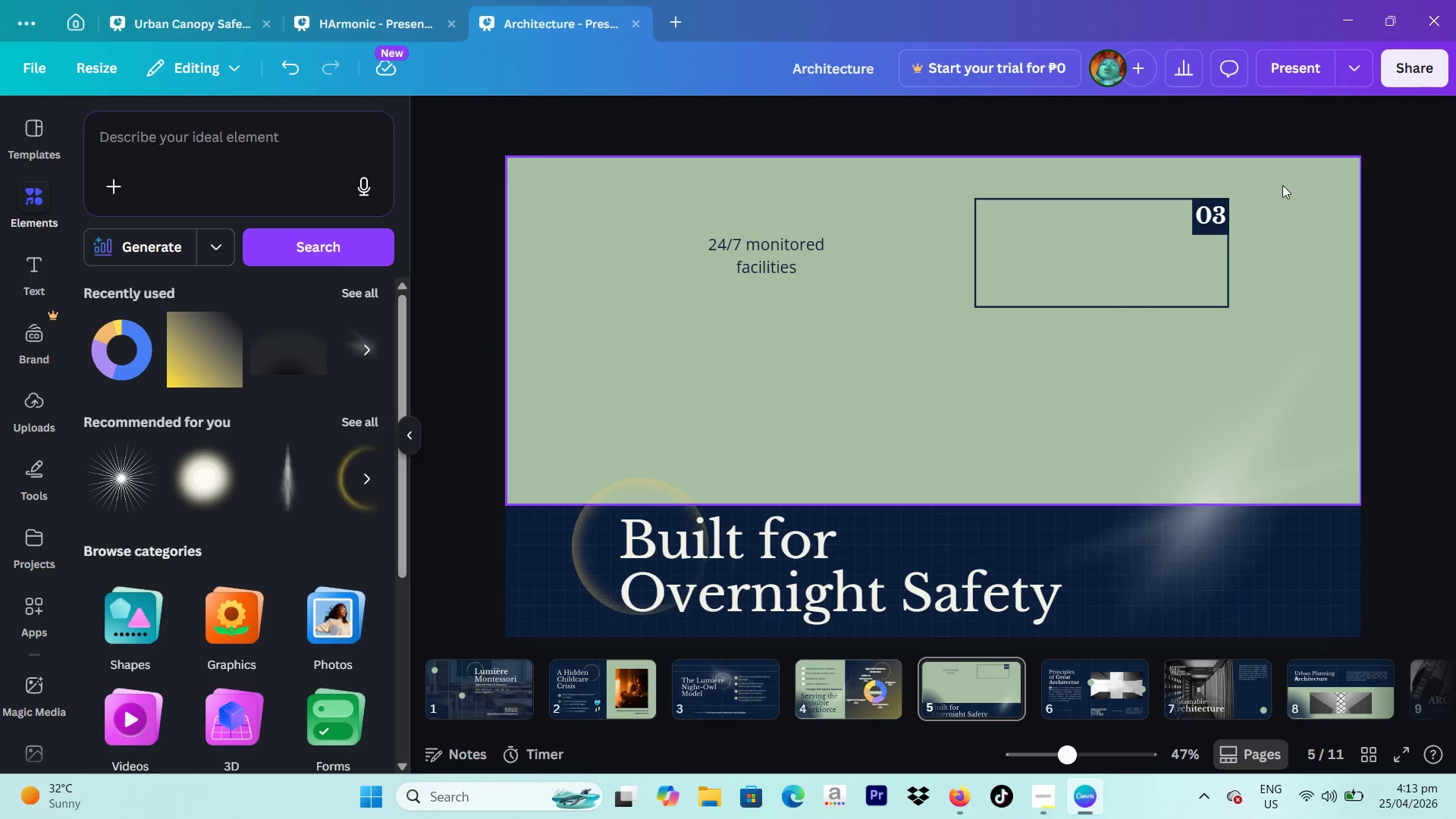 
left_click_drag(start_coordinate=[1191, 210], to_coordinate=[855, 215])
 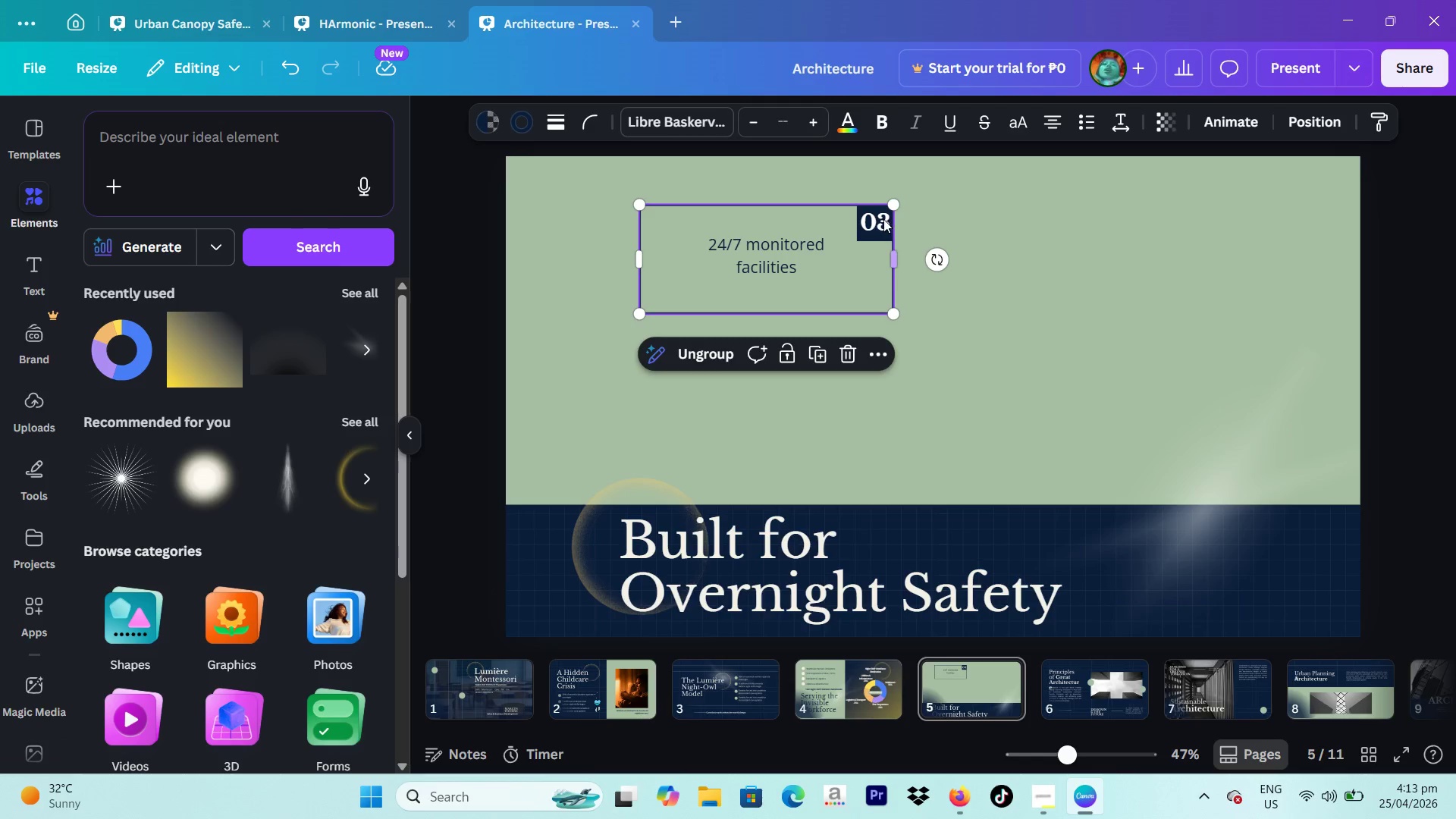 
double_click([883, 219])
 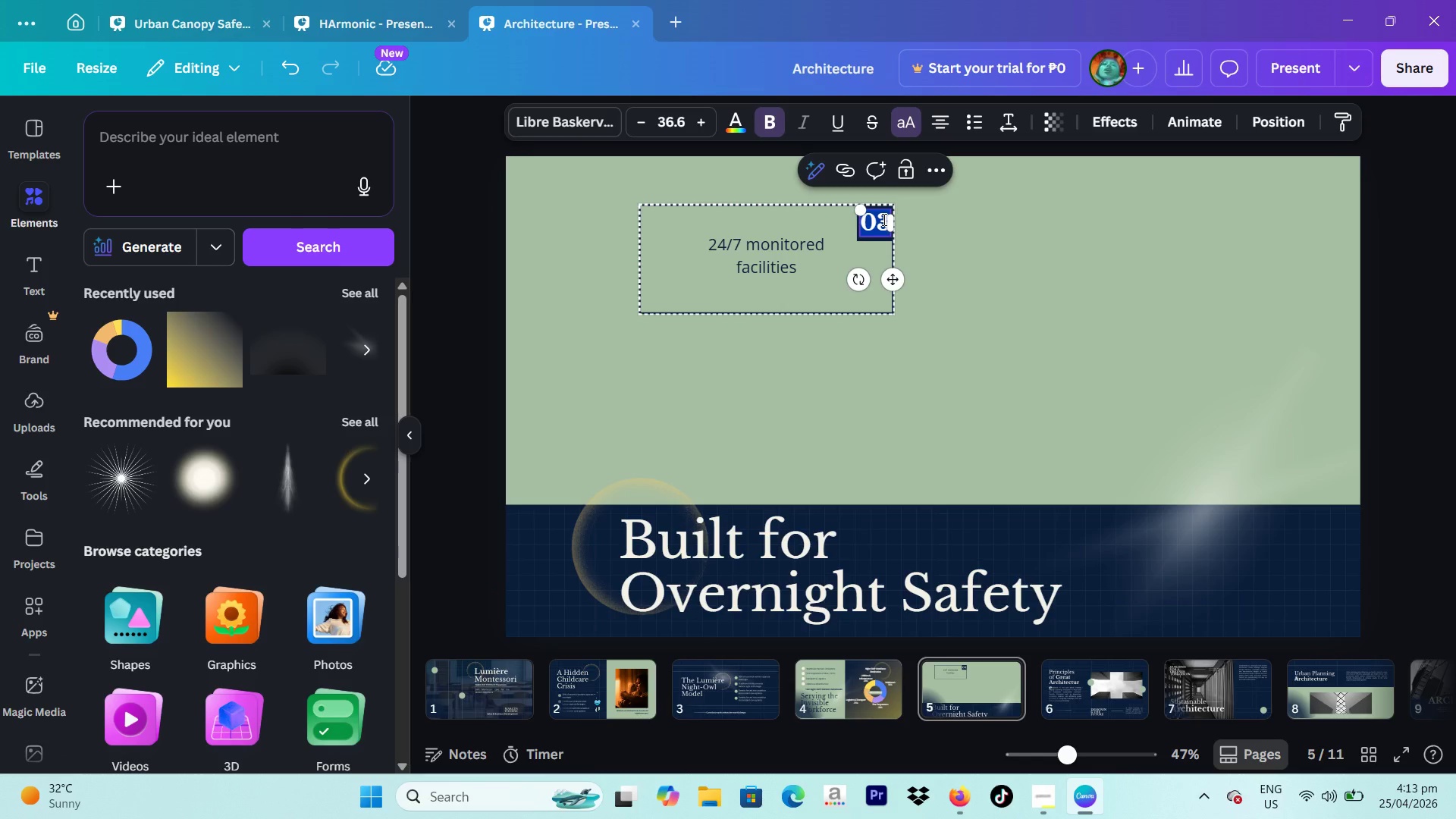 
type(01)
 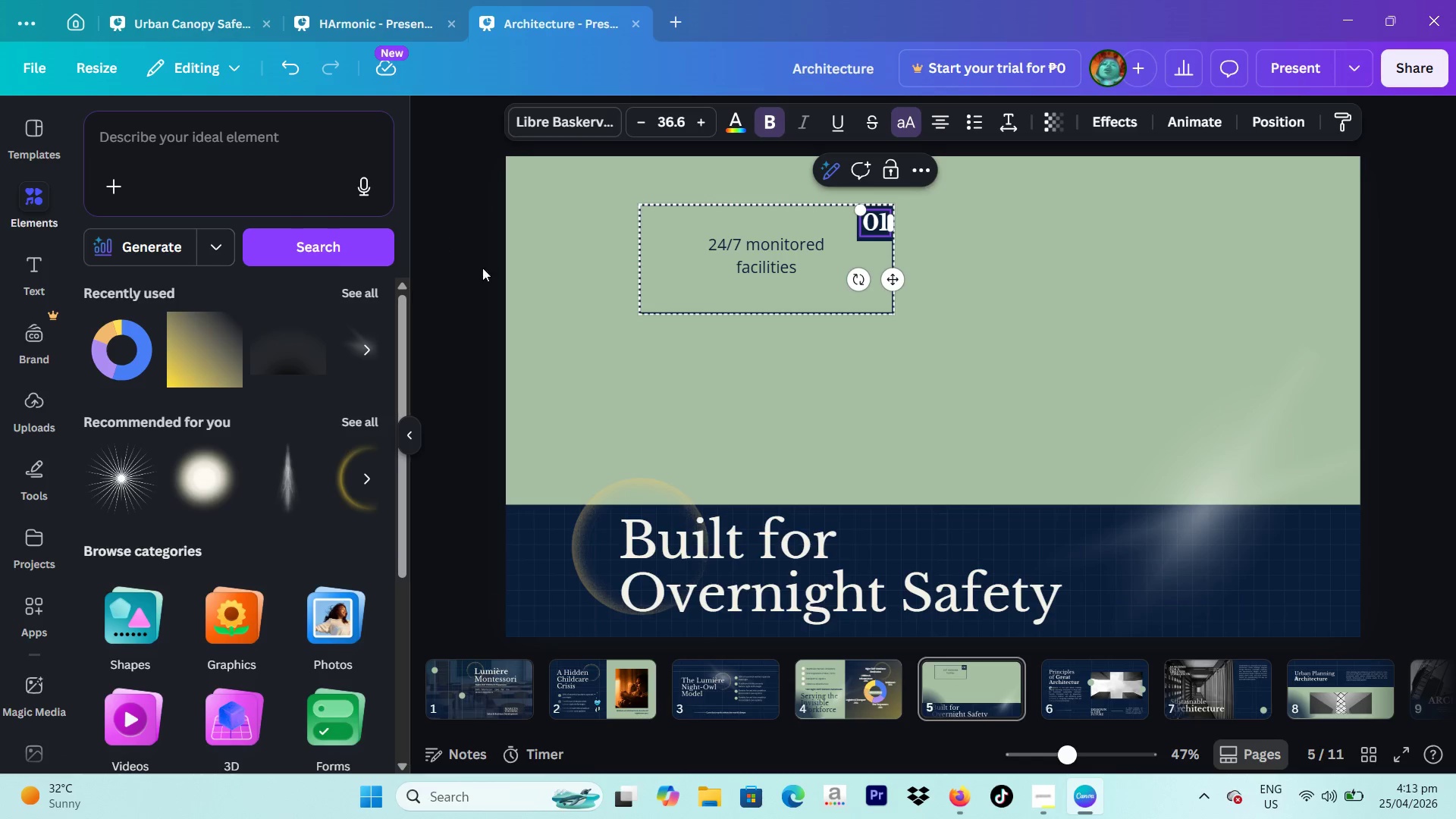 
left_click([502, 272])
 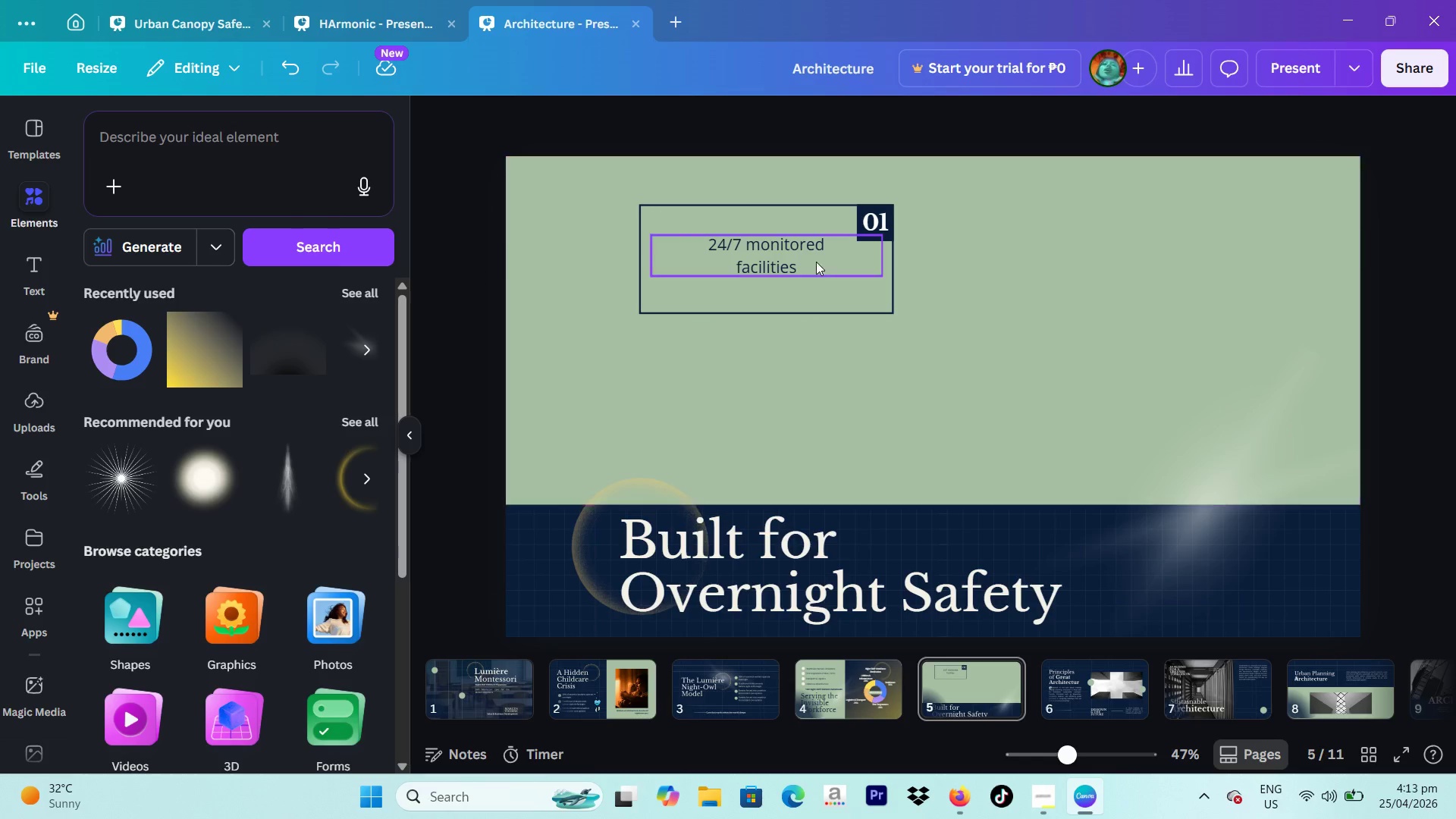 
left_click_drag(start_coordinate=[787, 262], to_coordinate=[785, 268])
 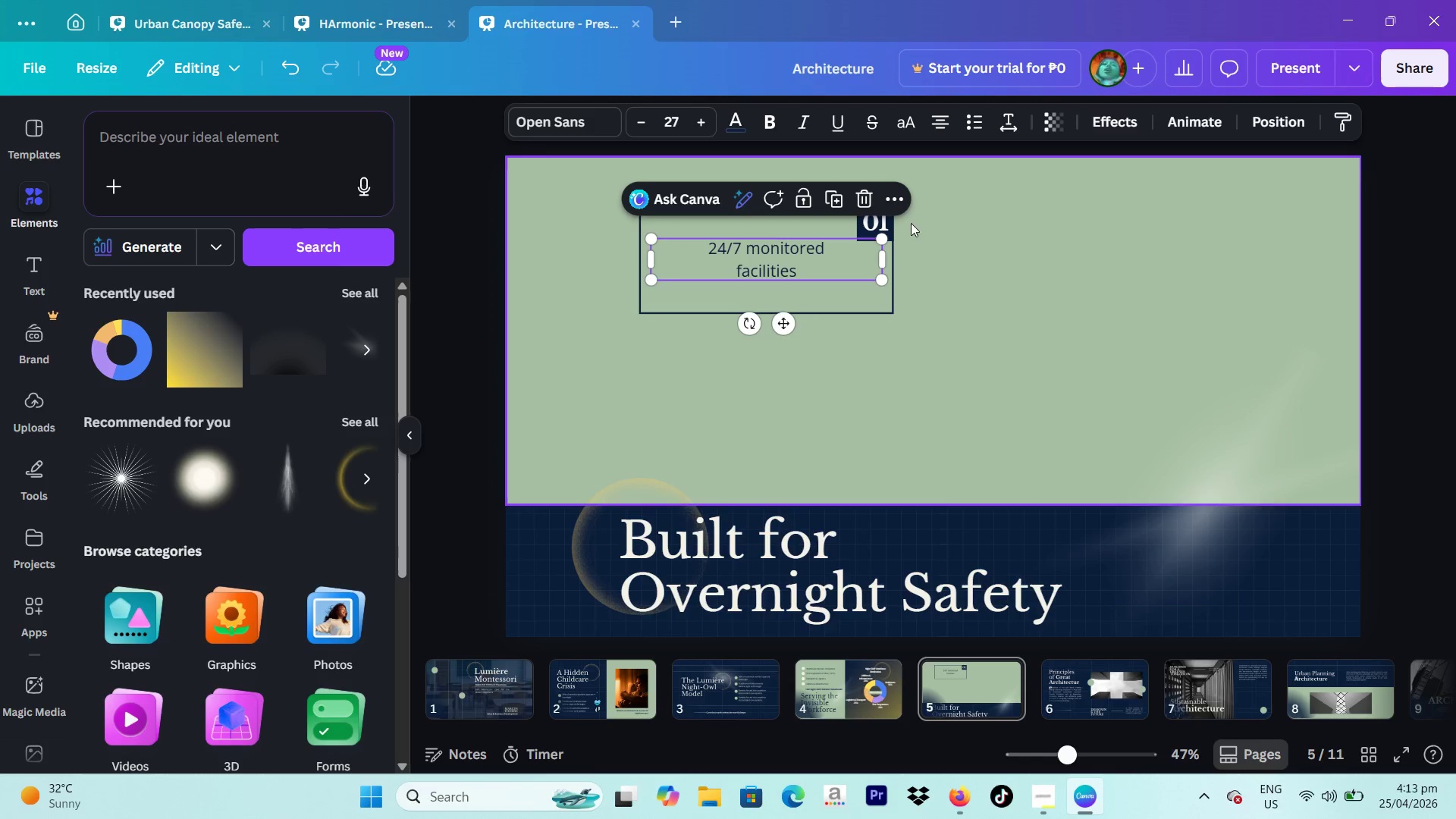 
left_click_drag(start_coordinate=[911, 223], to_coordinate=[658, 274])
 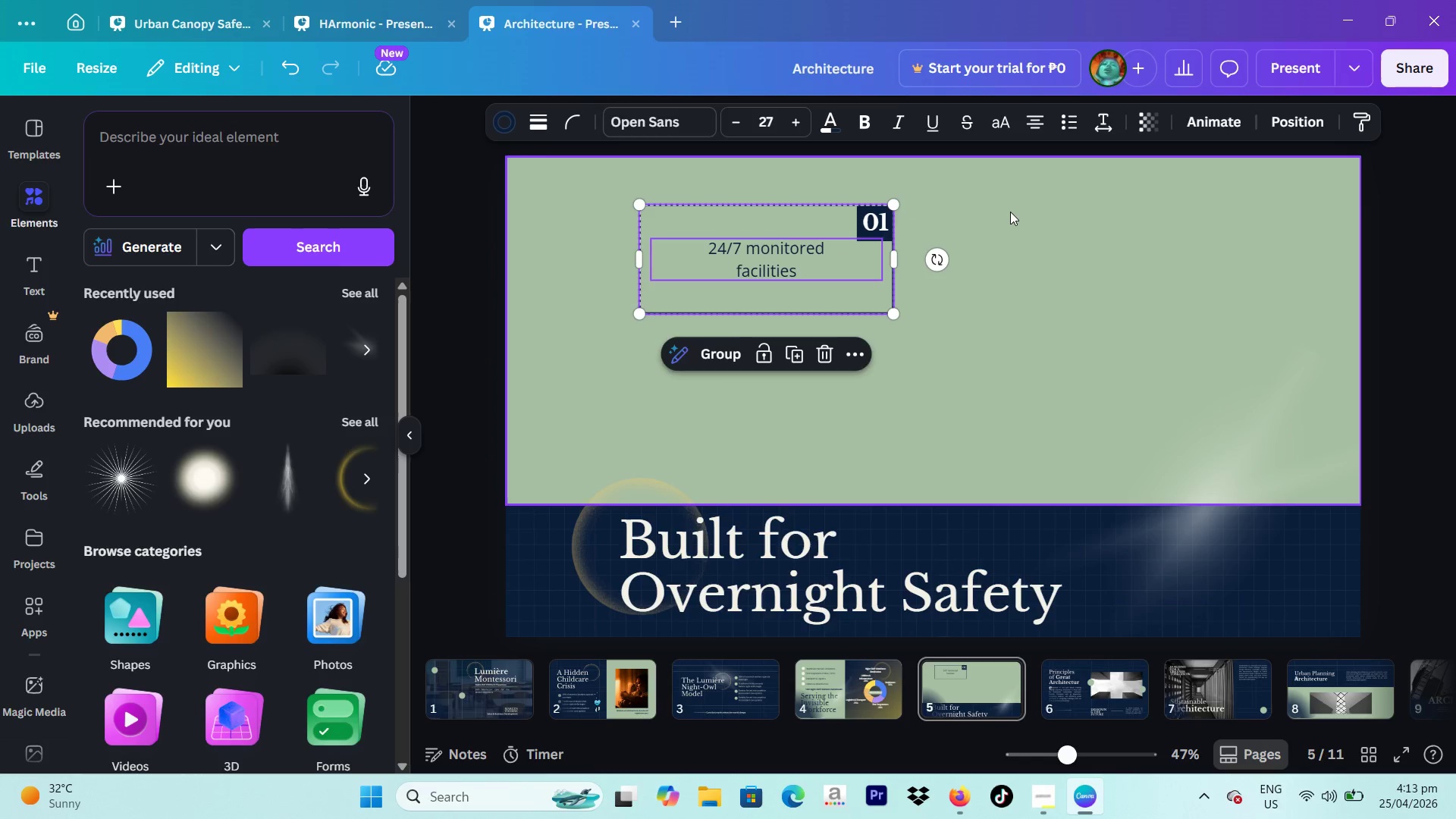 
left_click([1011, 212])
 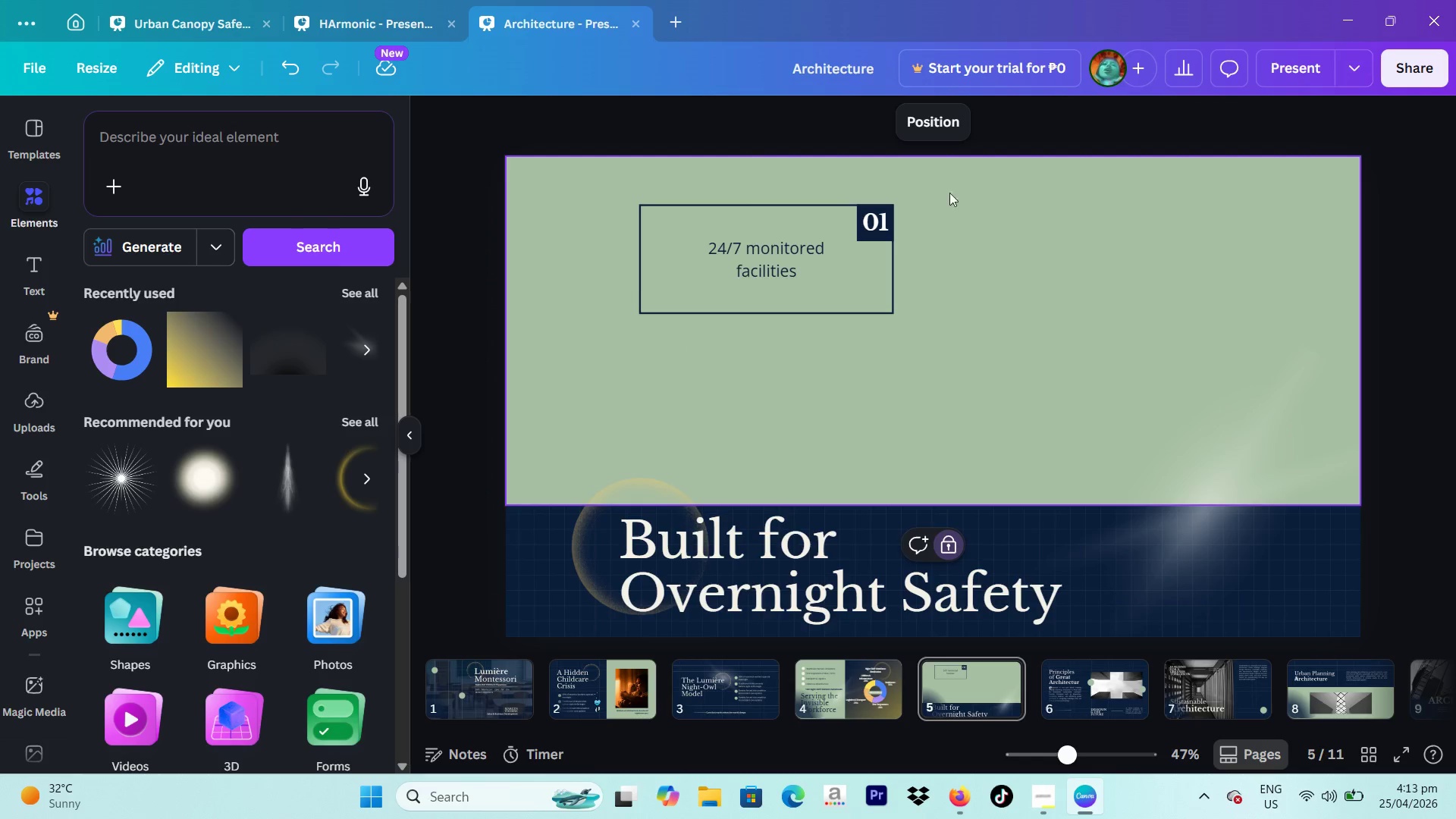 
left_click_drag(start_coordinate=[924, 190], to_coordinate=[632, 328])
 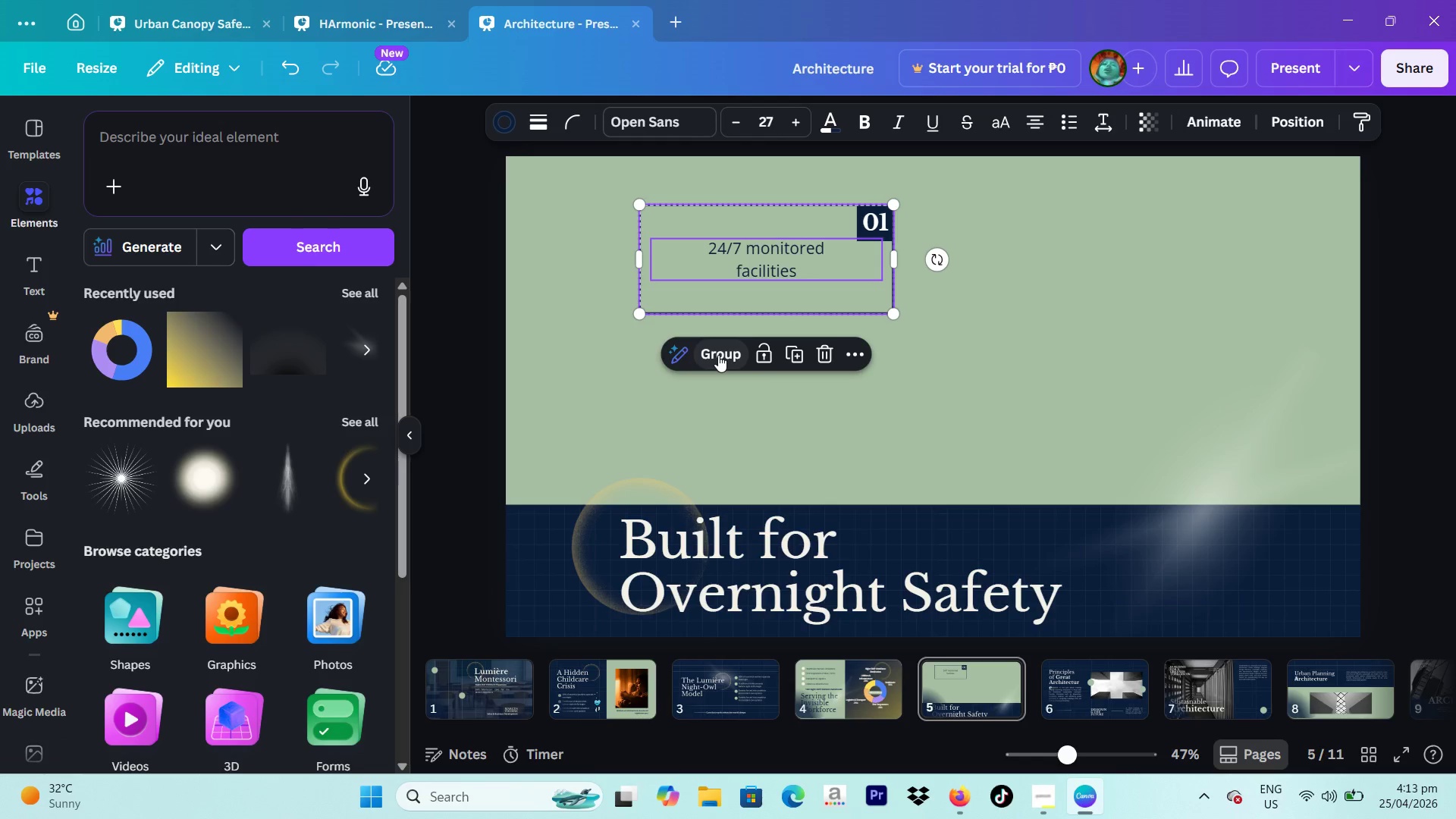 
left_click([718, 355])
 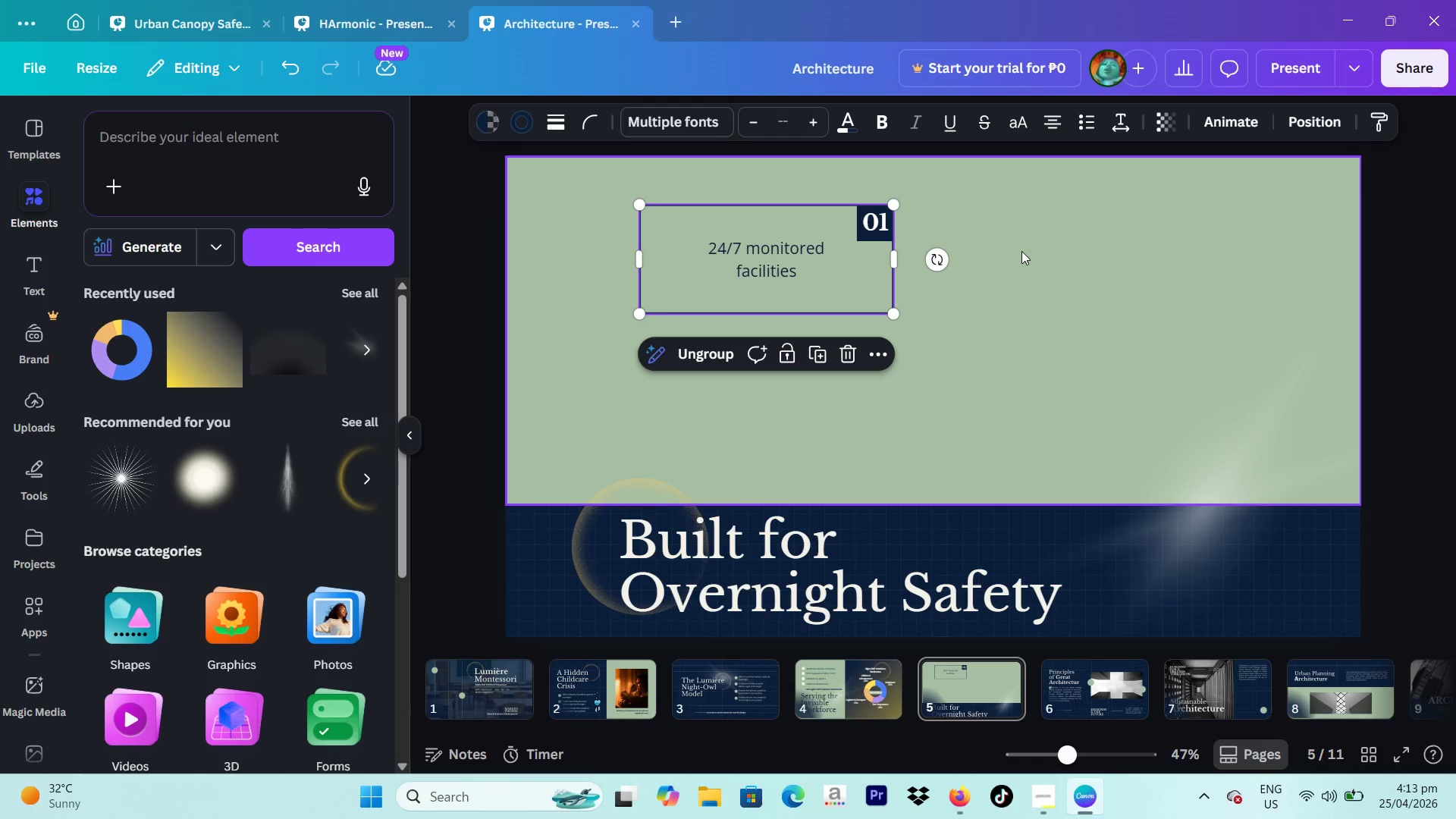 
left_click([1021, 251])
 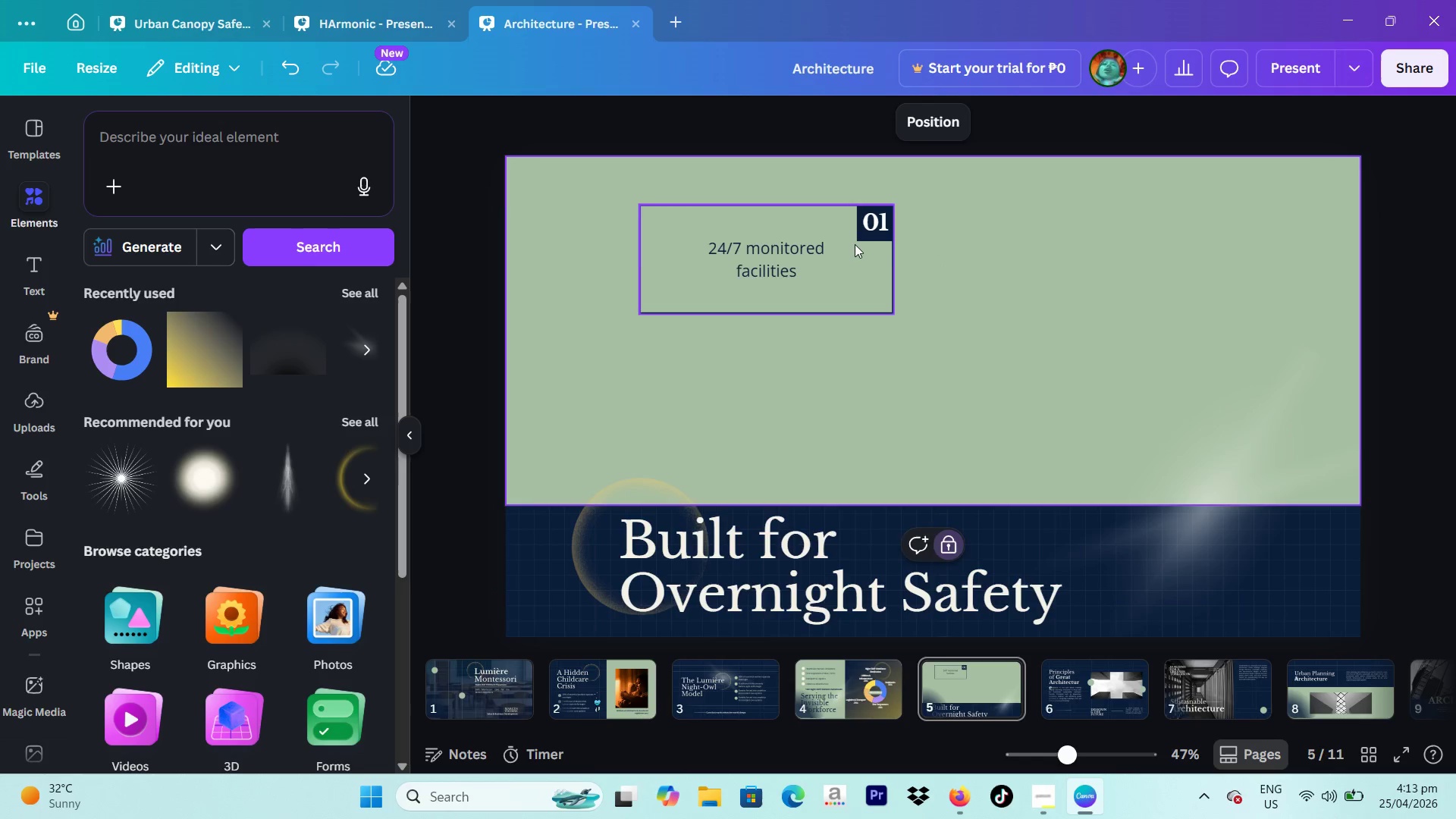 
left_click_drag(start_coordinate=[855, 244], to_coordinate=[918, 253])
 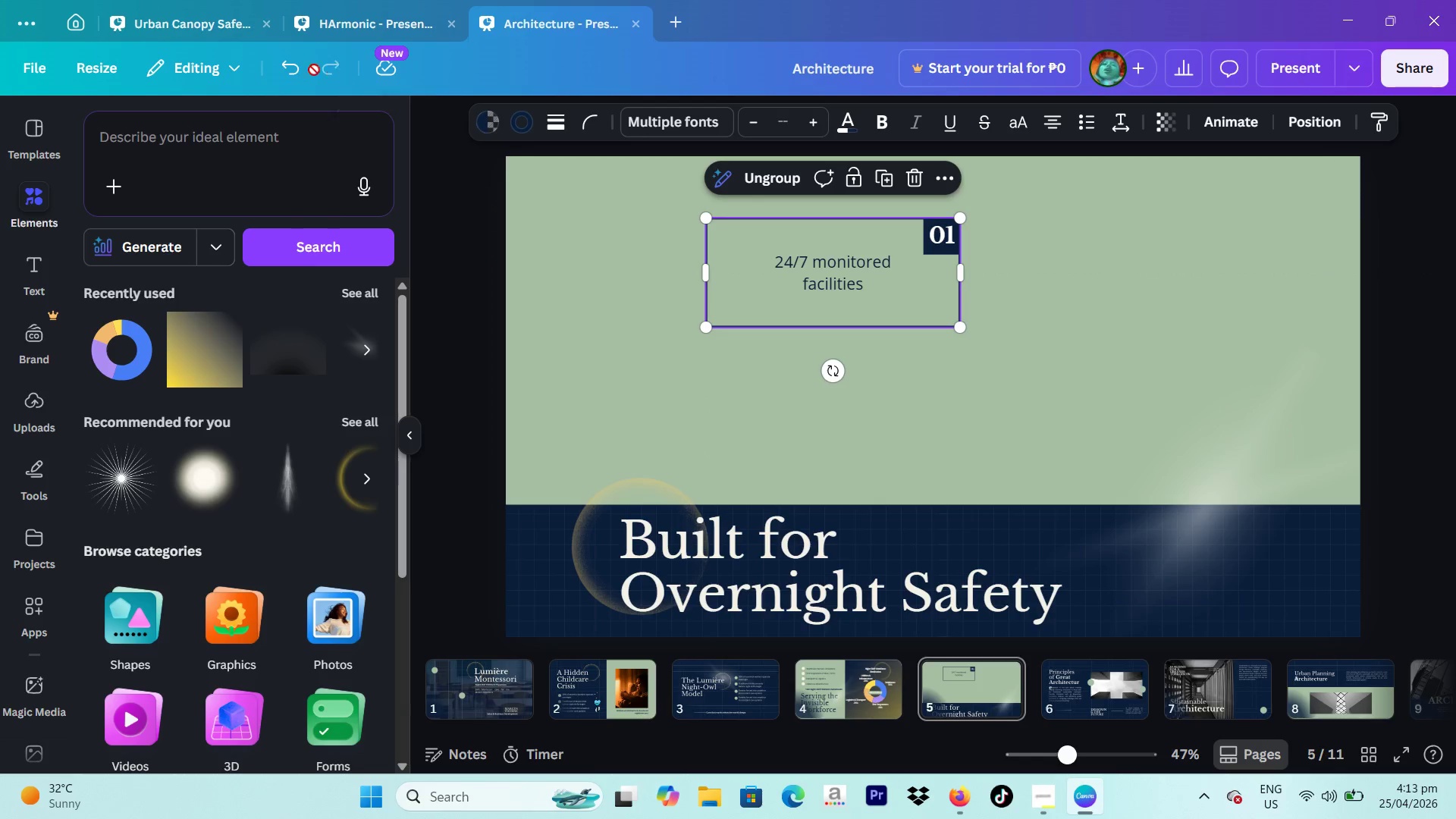 
left_click([279, 64])
 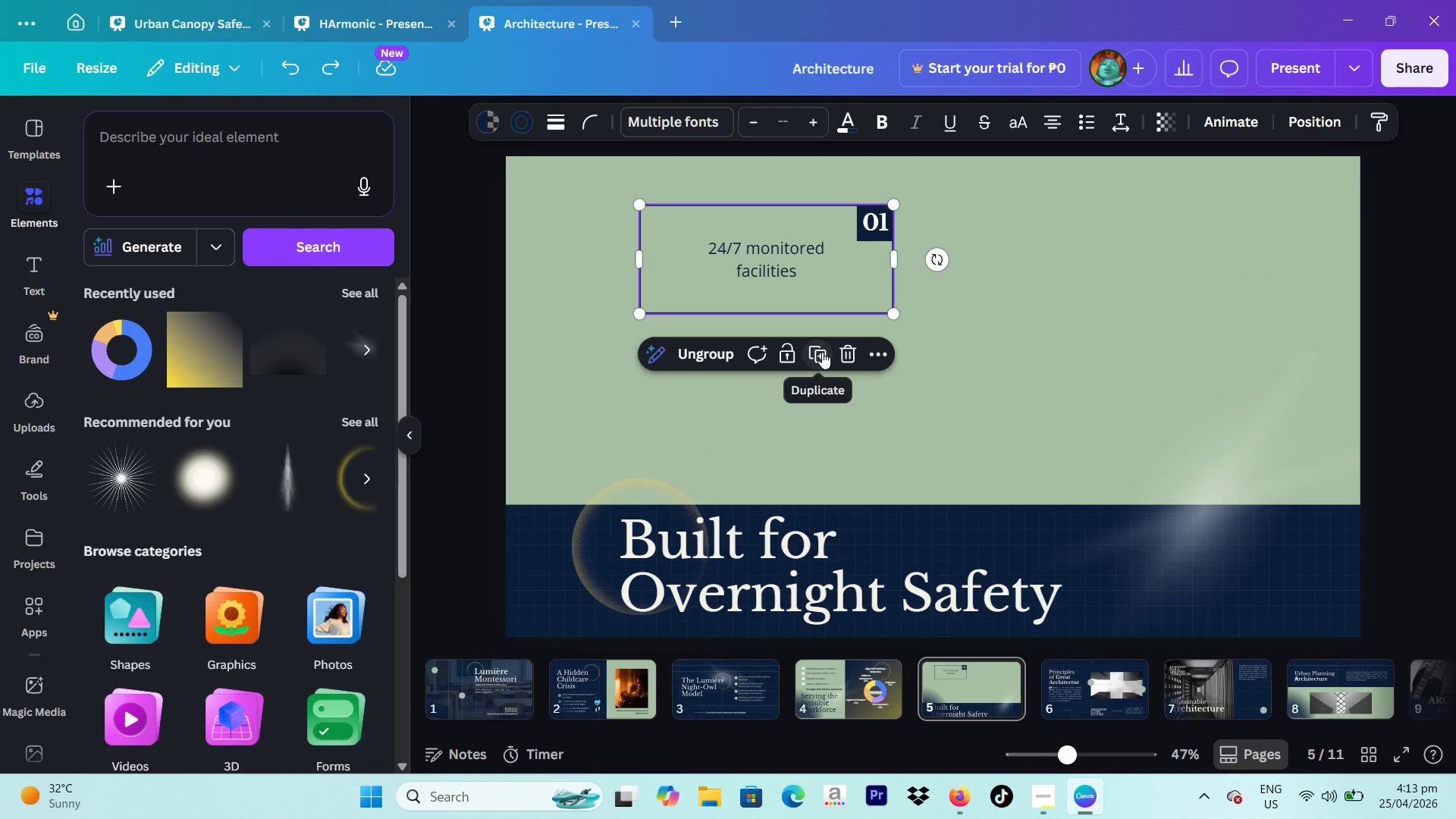 
left_click_drag(start_coordinate=[824, 263], to_coordinate=[1144, 260])
 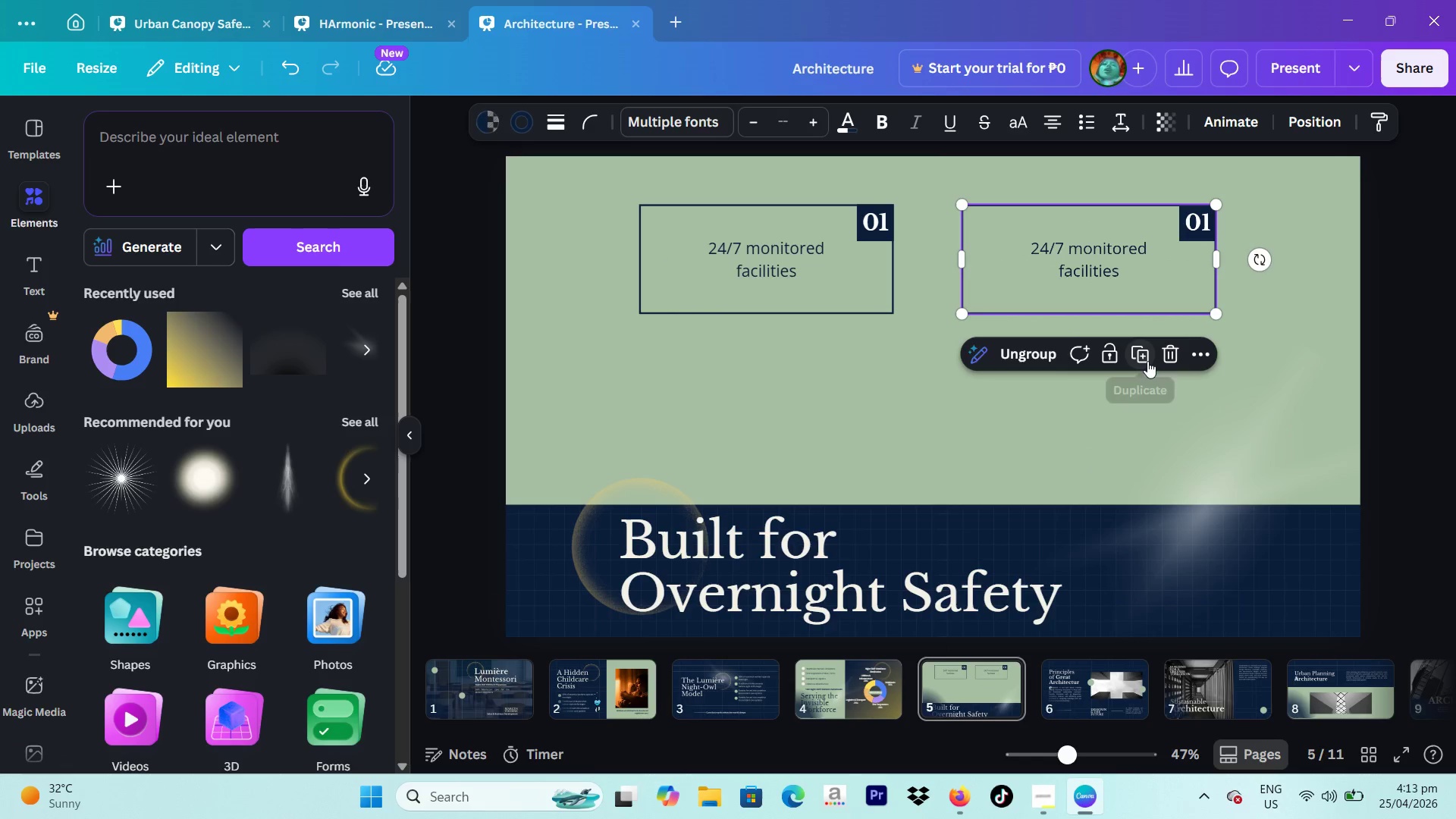 
left_click([1147, 361])
 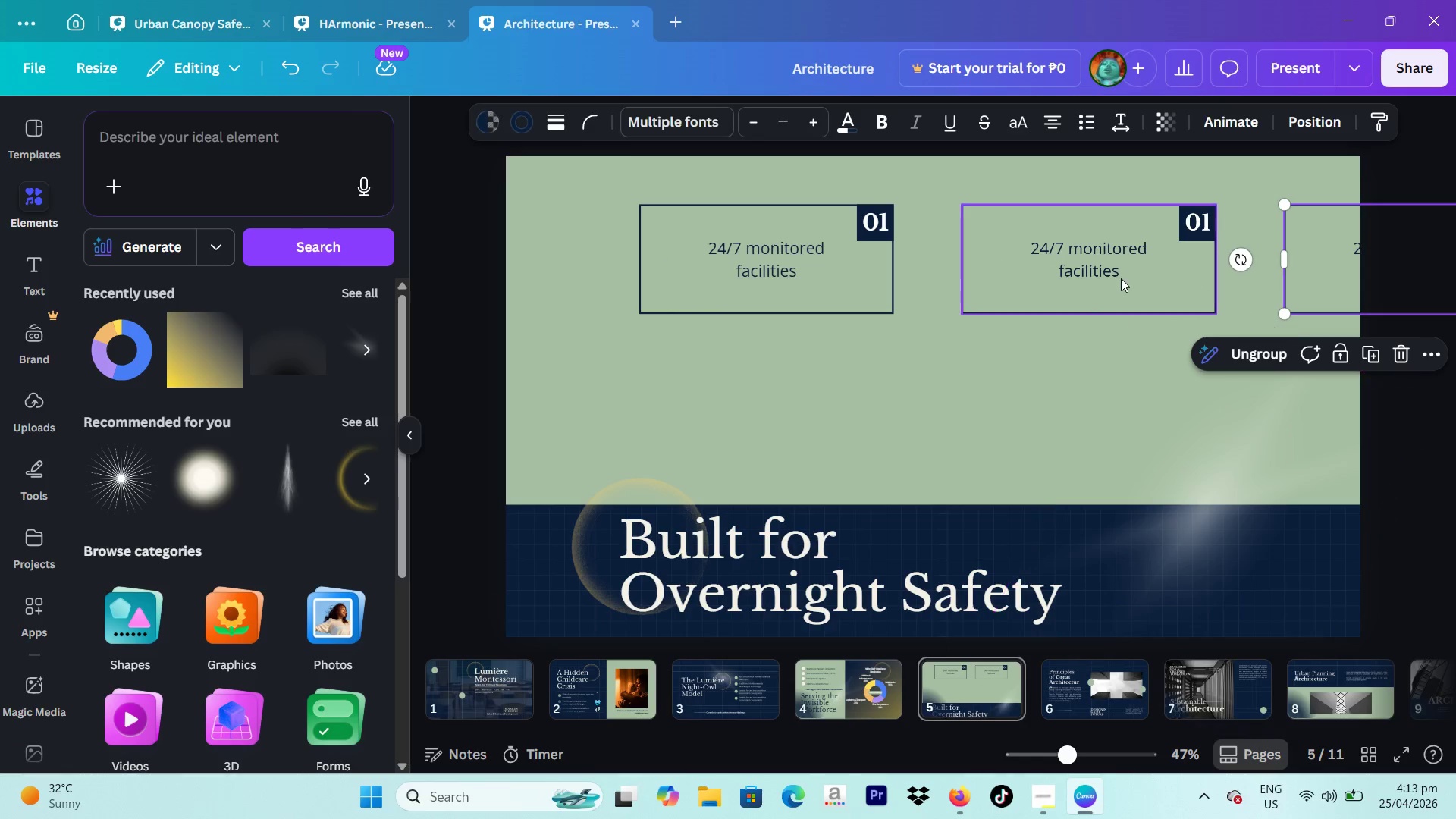 
left_click([1119, 278])
 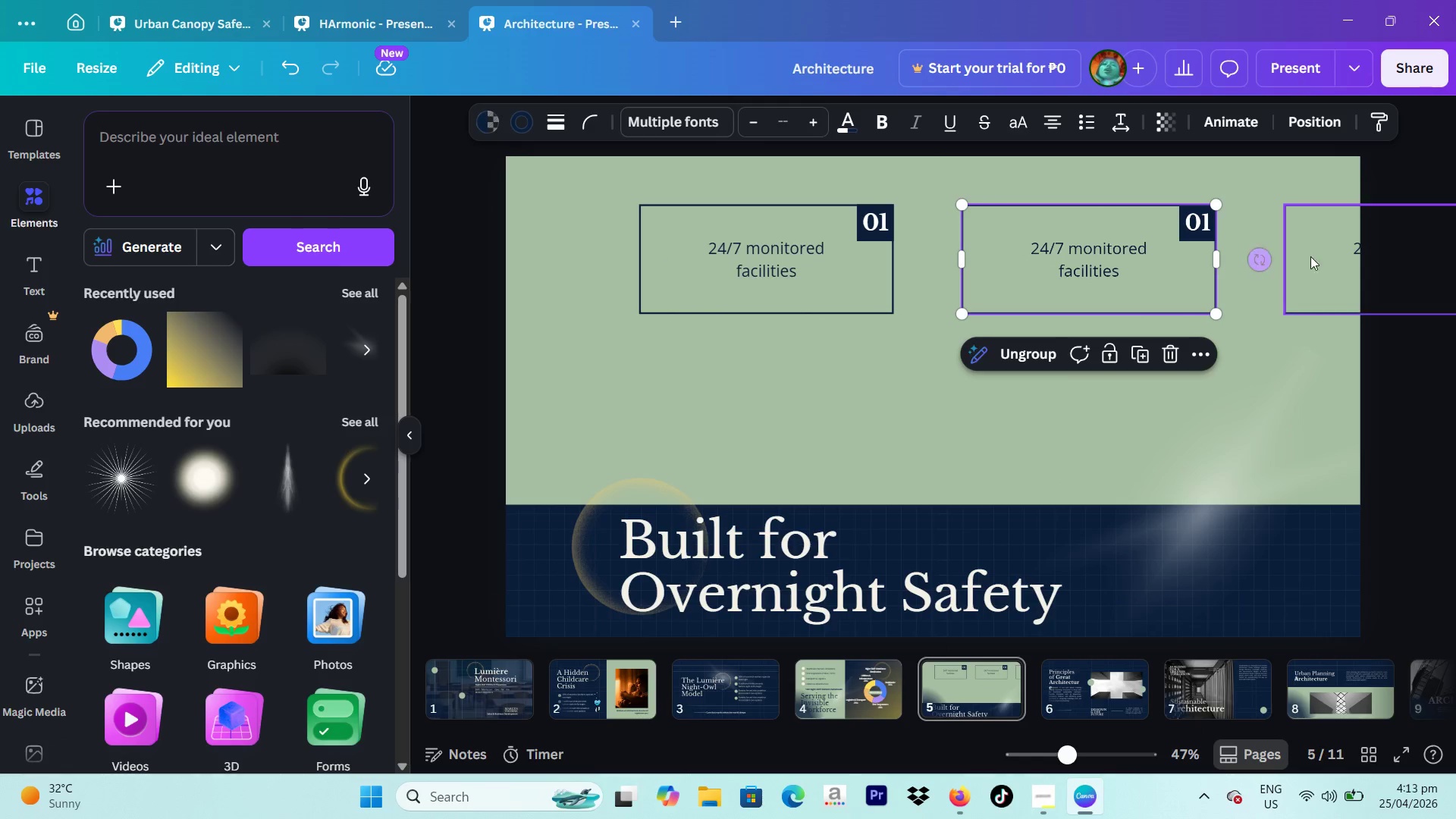 
left_click([1328, 254])
 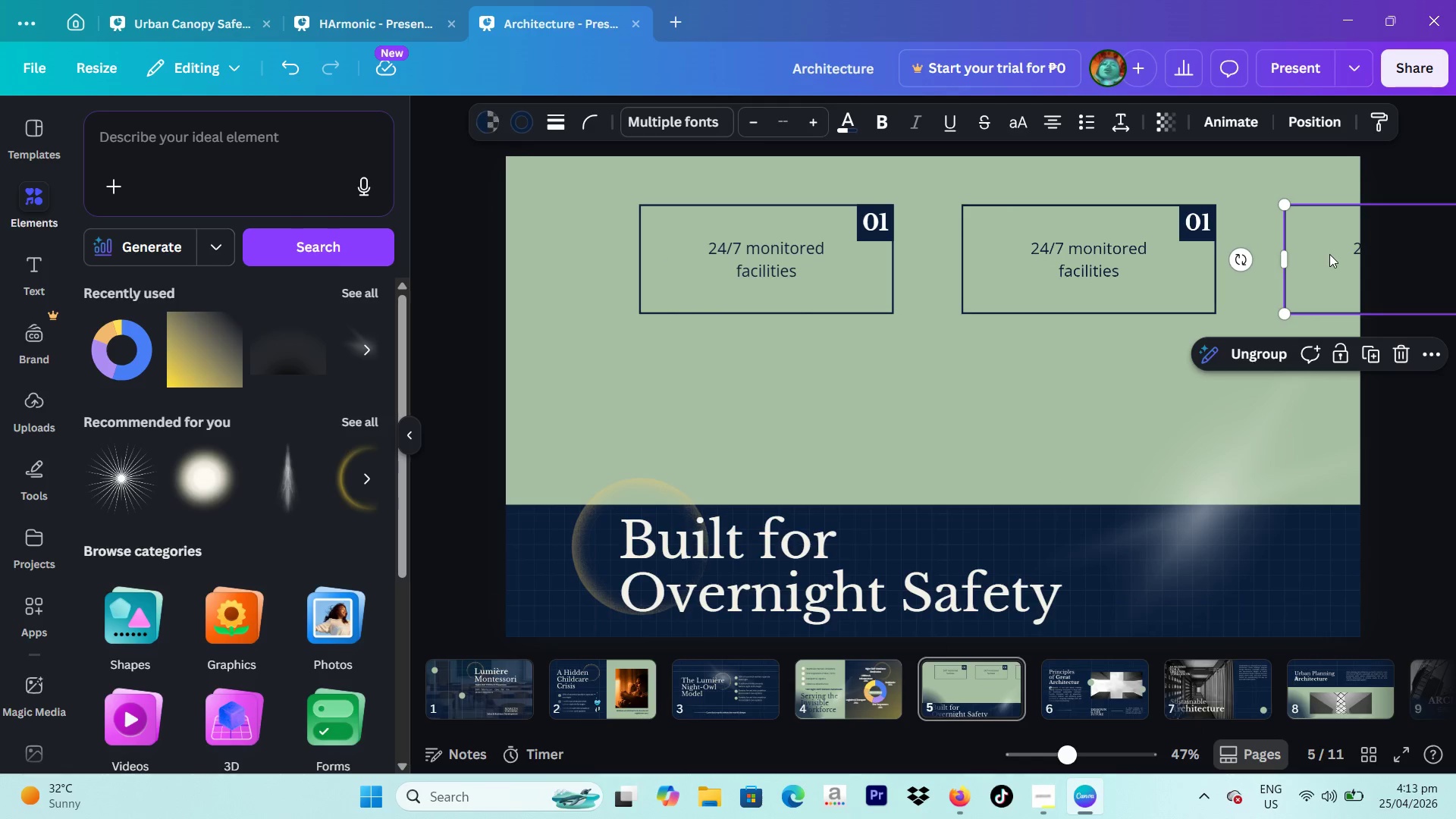 
left_click_drag(start_coordinate=[1329, 254], to_coordinate=[1010, 406])
 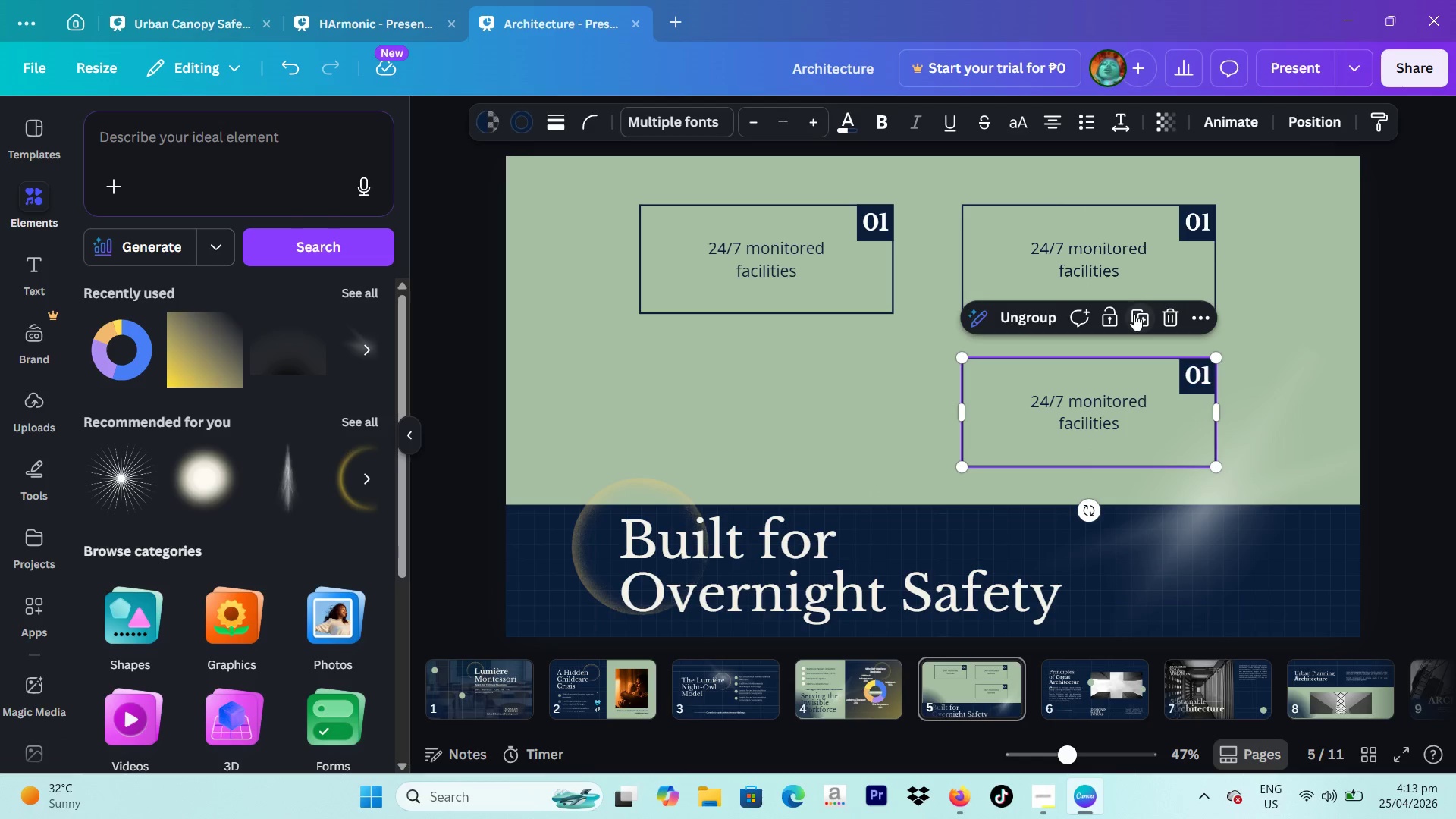 
left_click([1134, 314])
 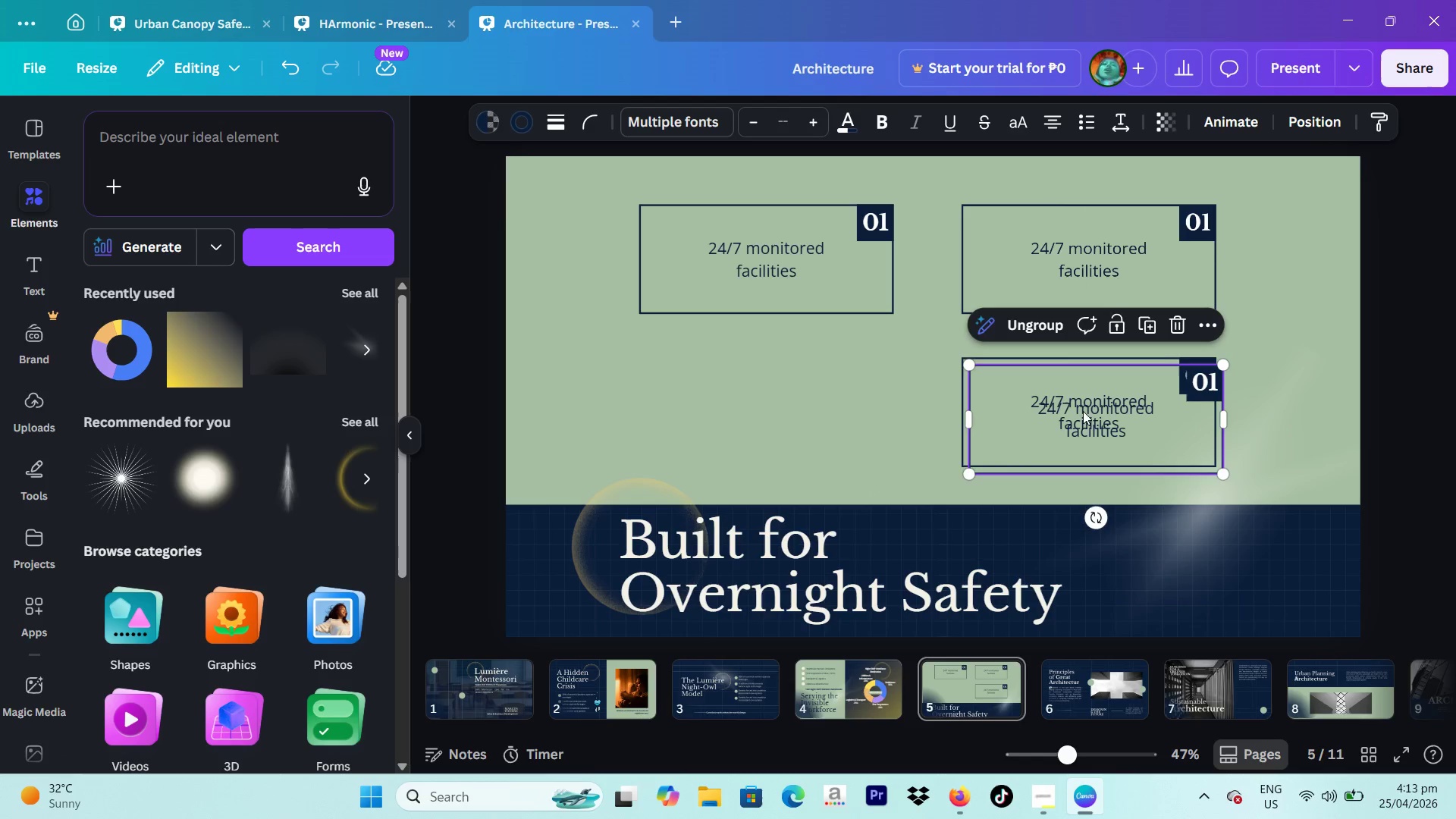 
left_click_drag(start_coordinate=[1083, 417], to_coordinate=[755, 406])
 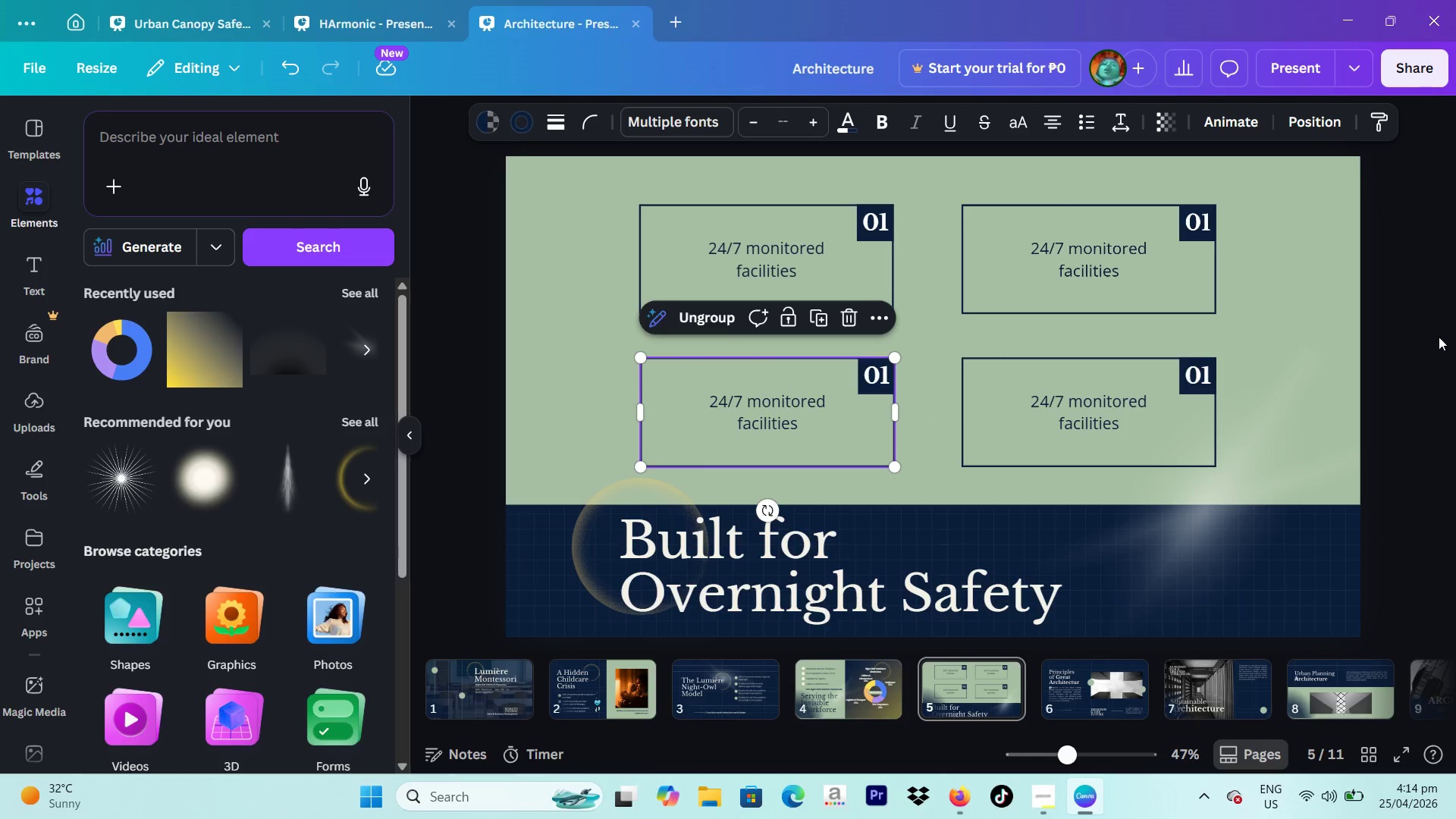 
left_click([1445, 334])
 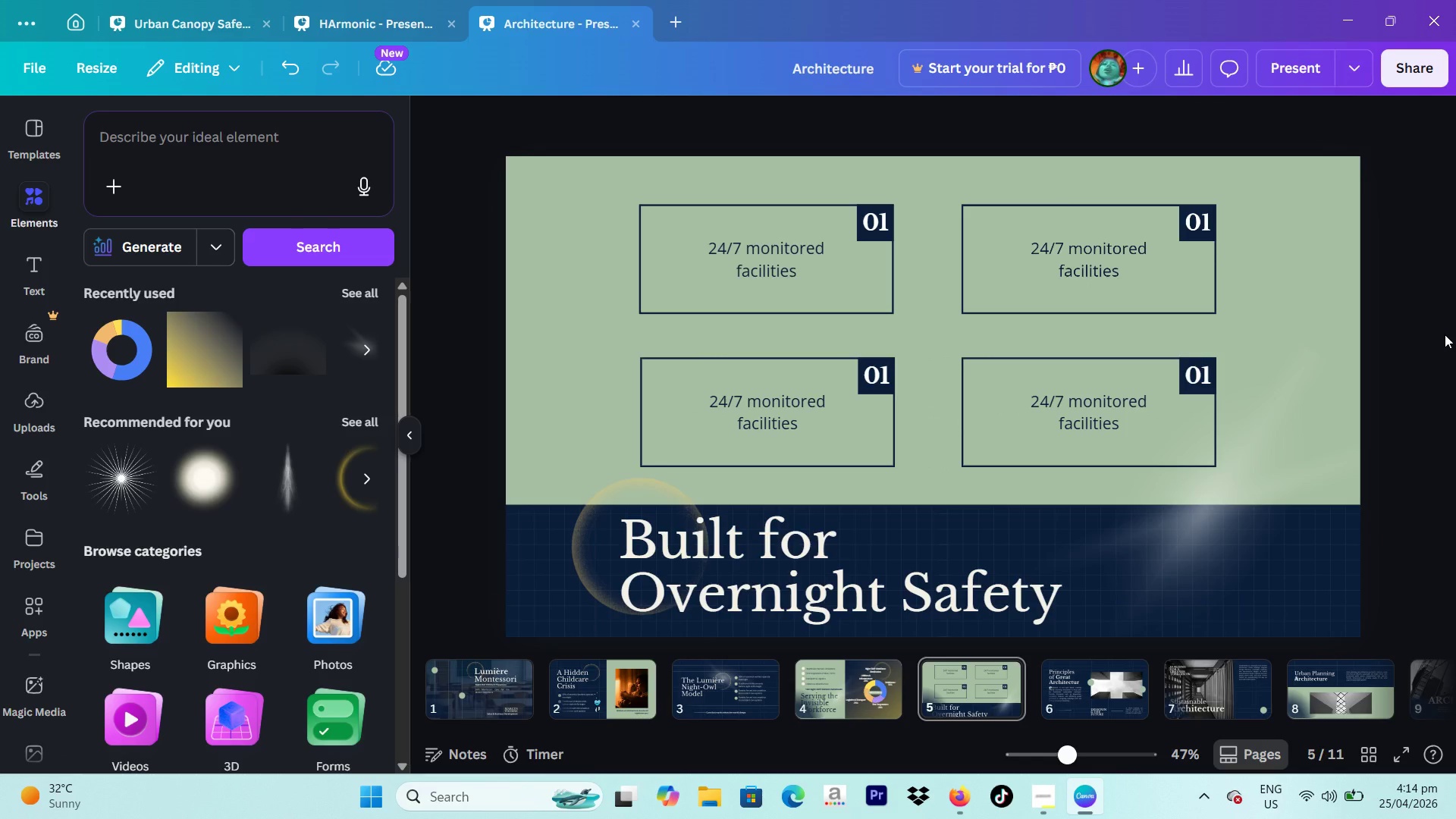 
wait(14.89)
 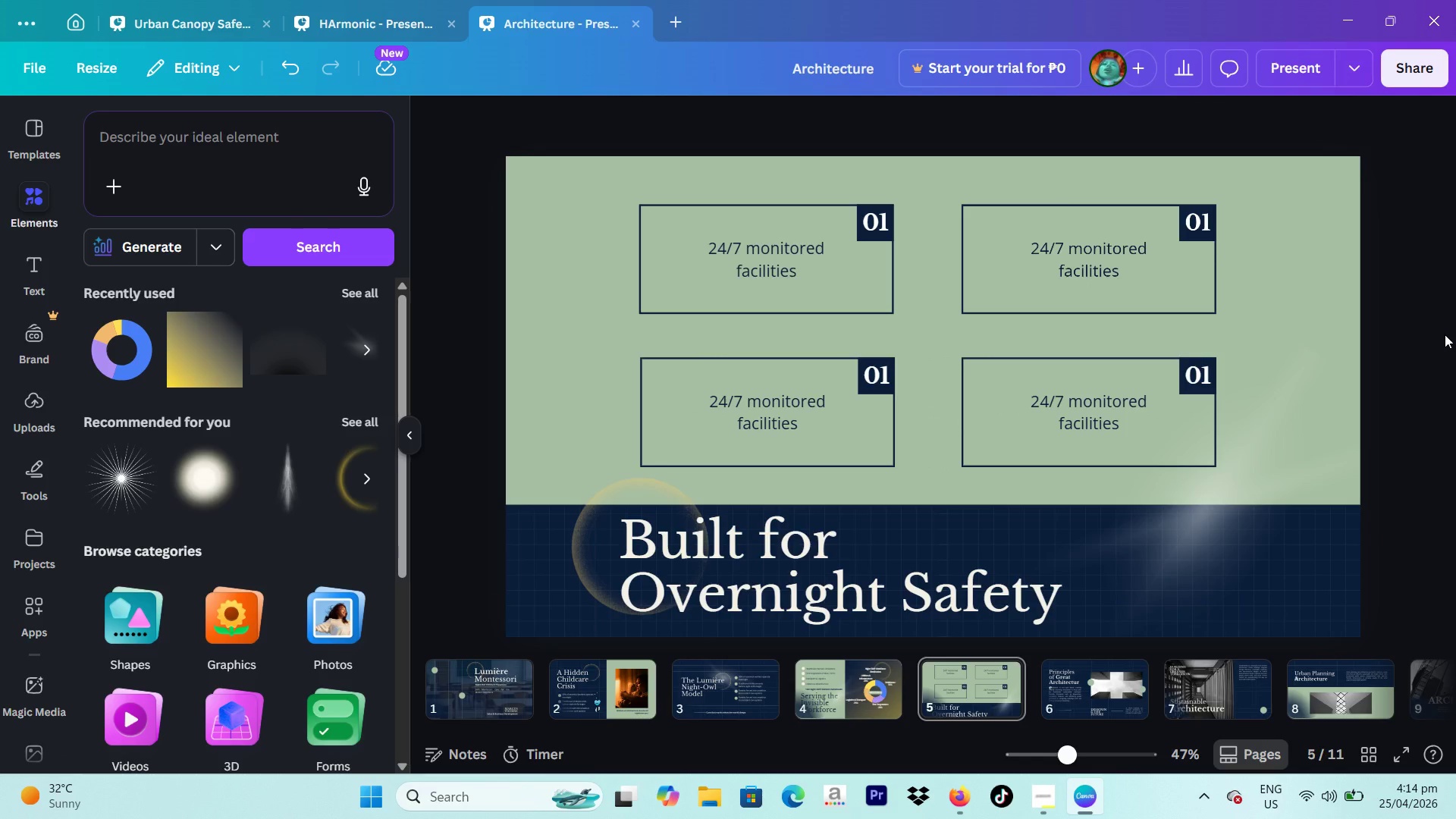 
left_click([886, 378])
 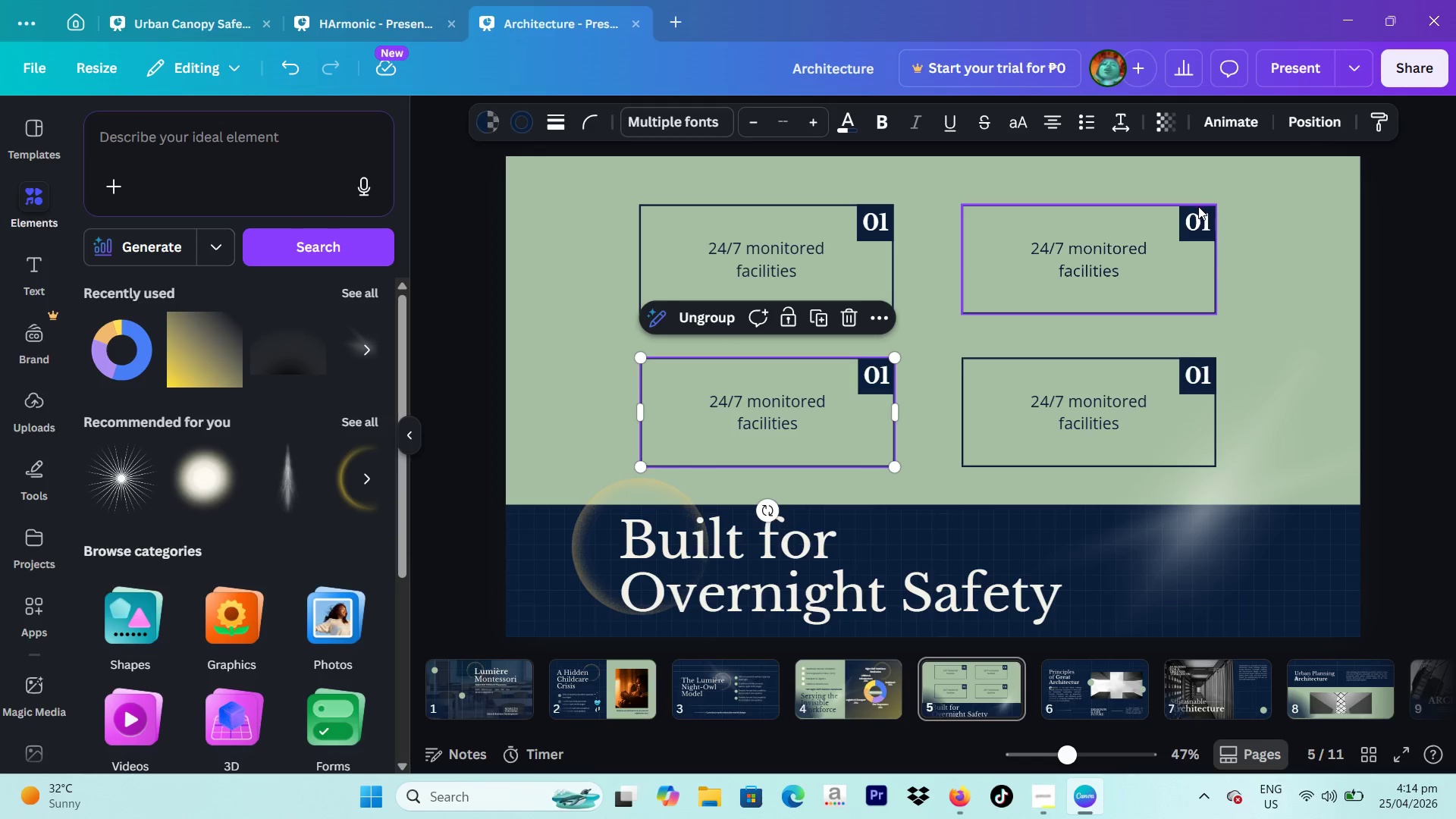 
double_click([1198, 218])
 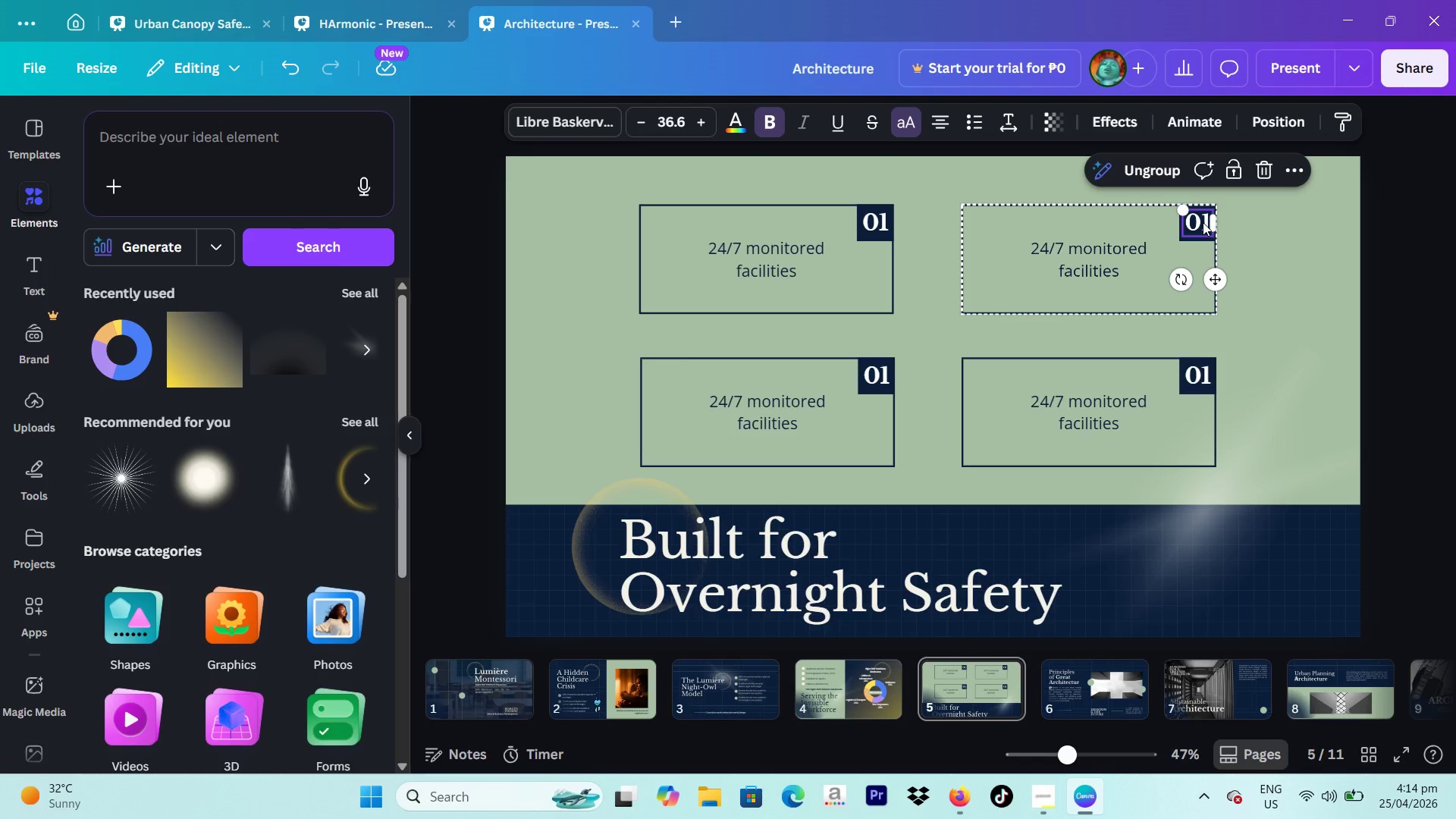 
left_click([1203, 222])
 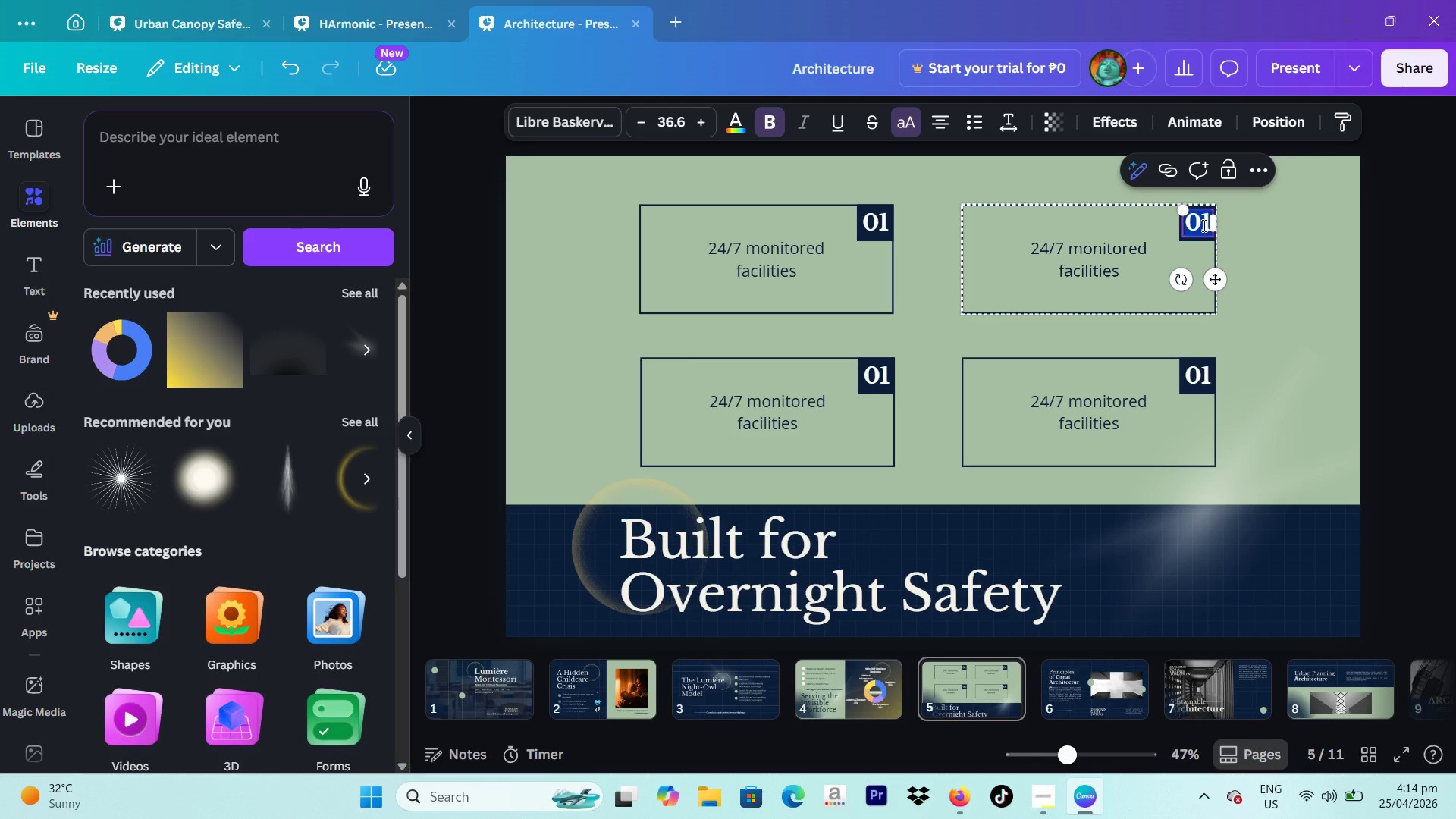 
type(02)
 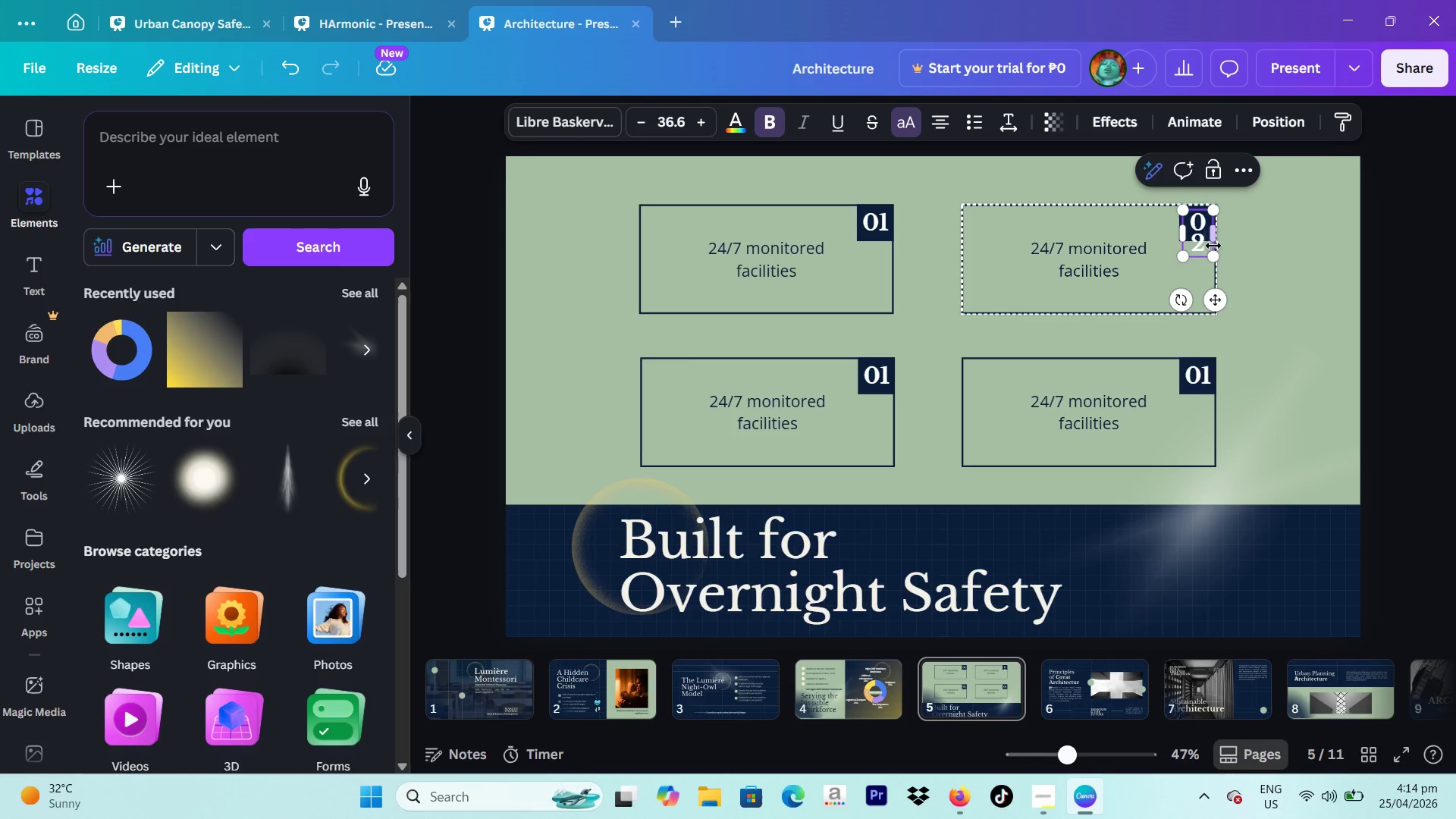 
left_click_drag(start_coordinate=[1219, 237], to_coordinate=[1228, 236])
 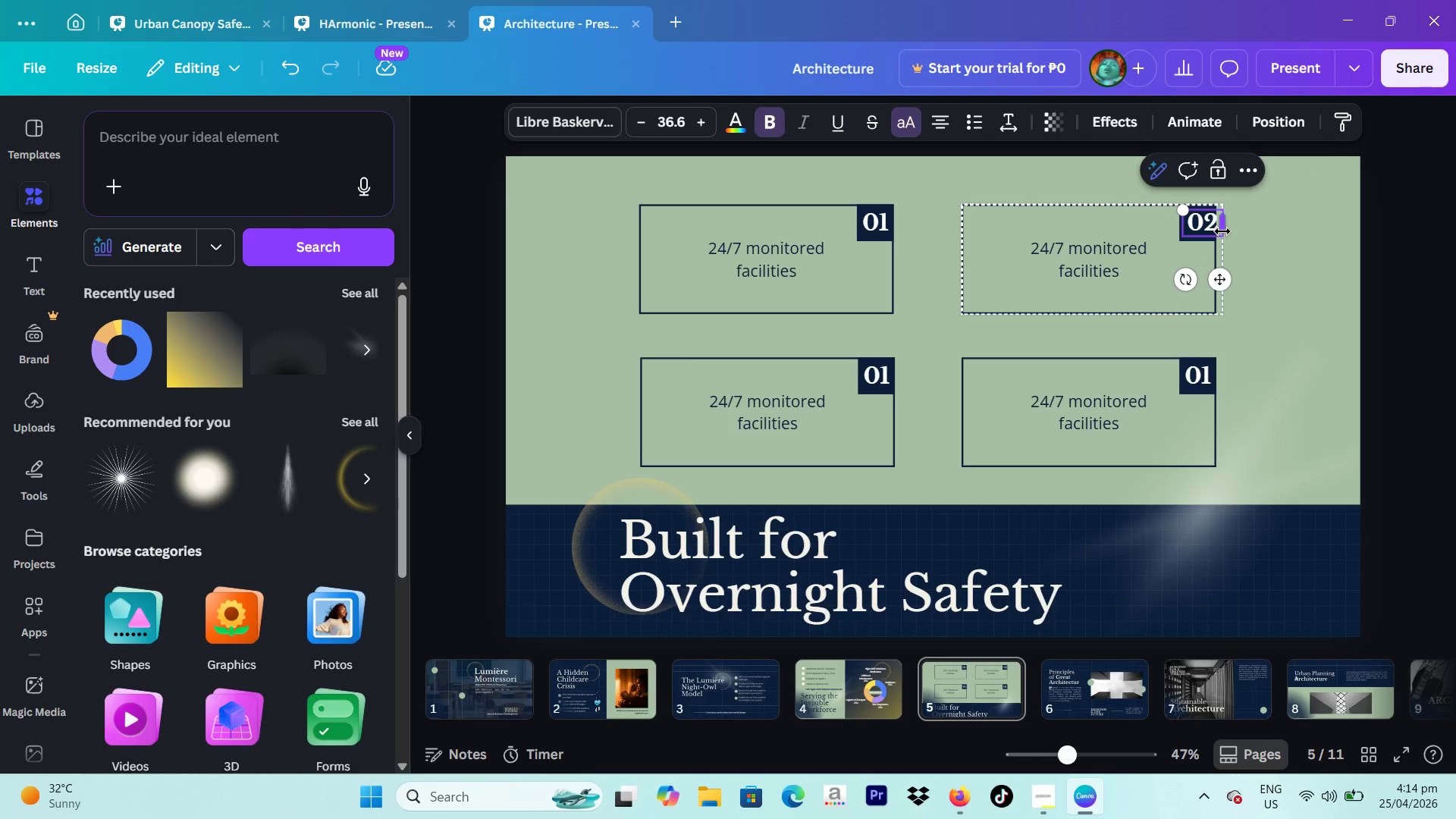 
left_click_drag(start_coordinate=[1222, 231], to_coordinate=[1214, 237])
 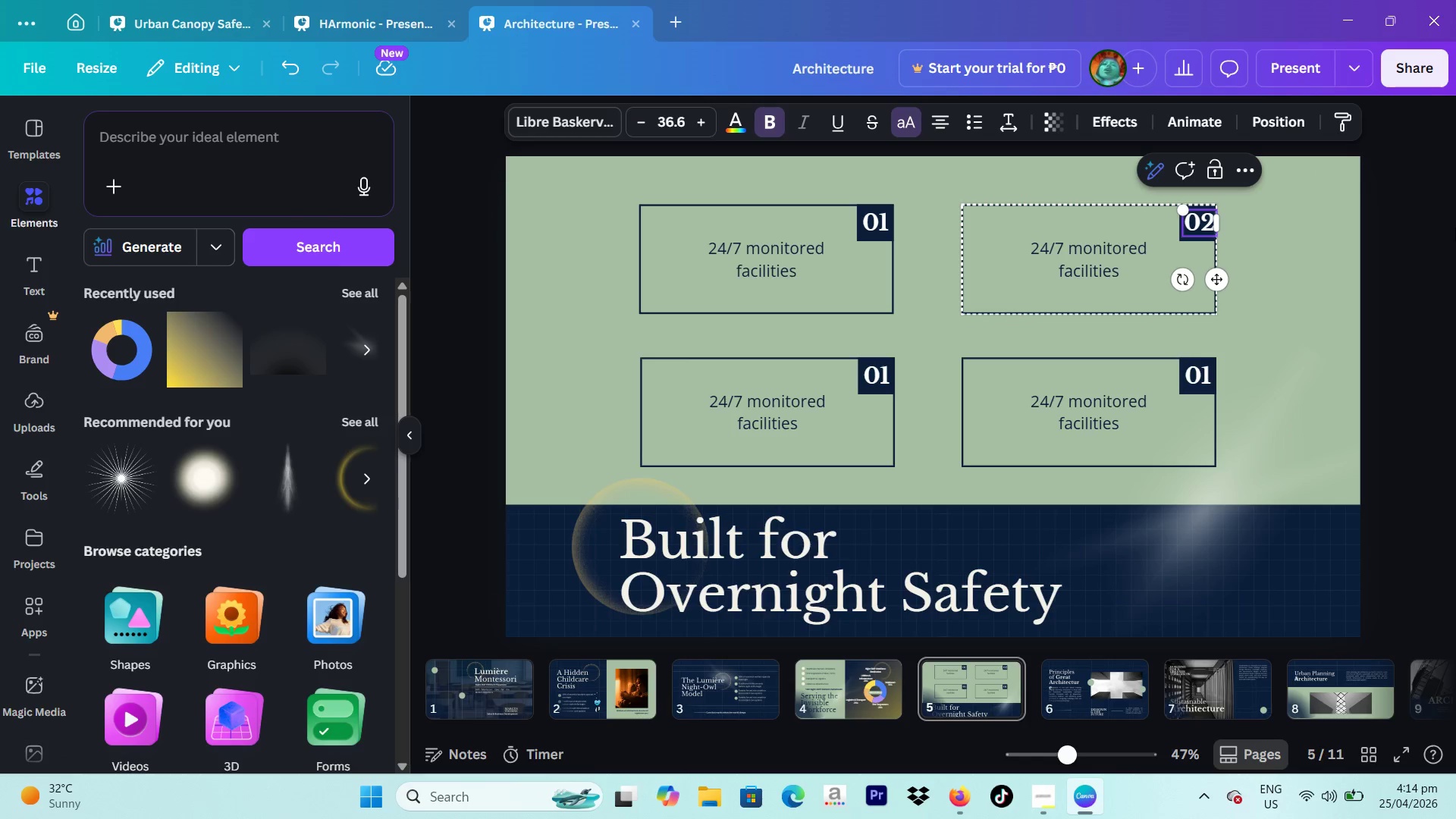 
left_click([1455, 228])
 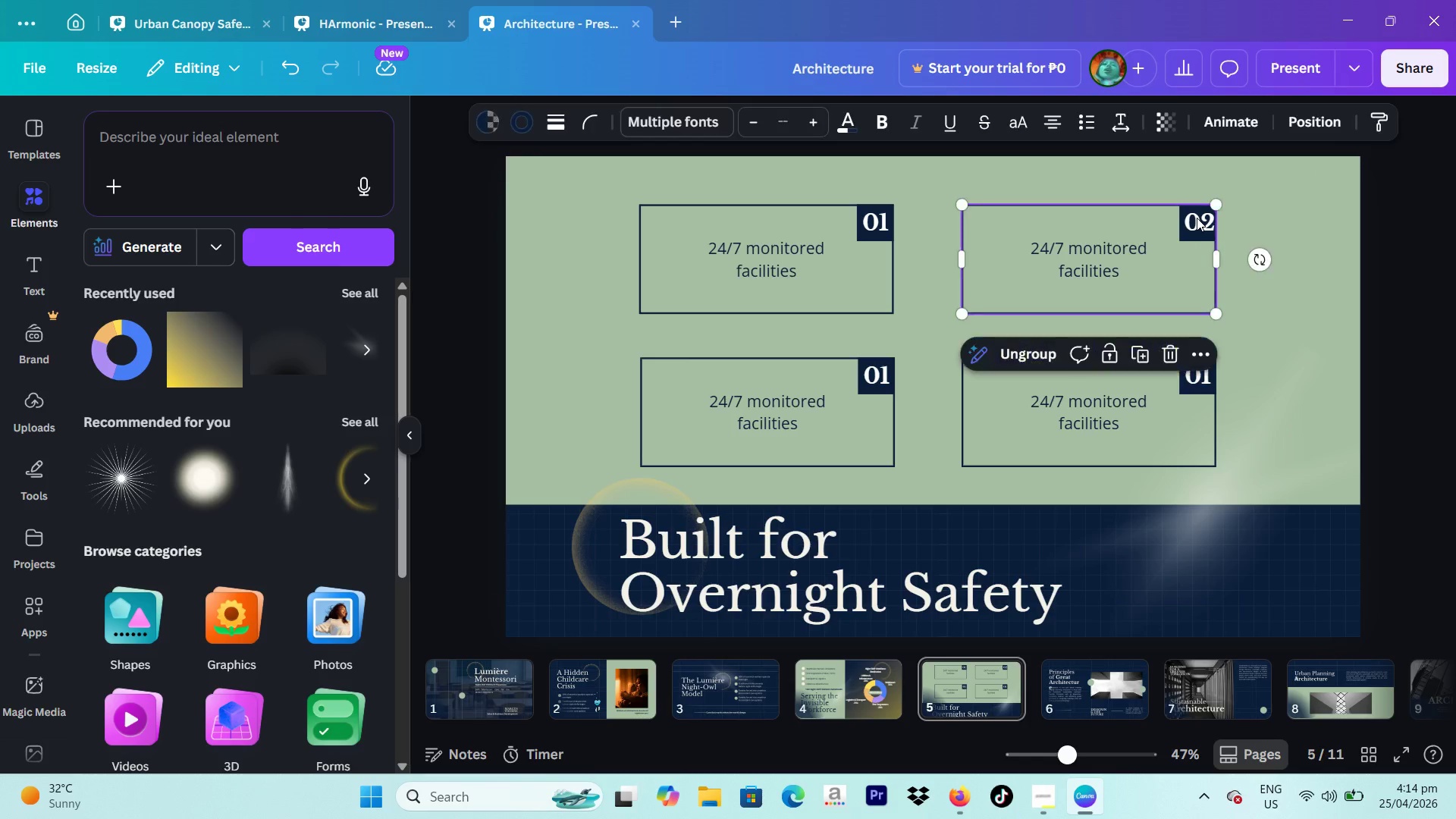 
double_click([1197, 218])
 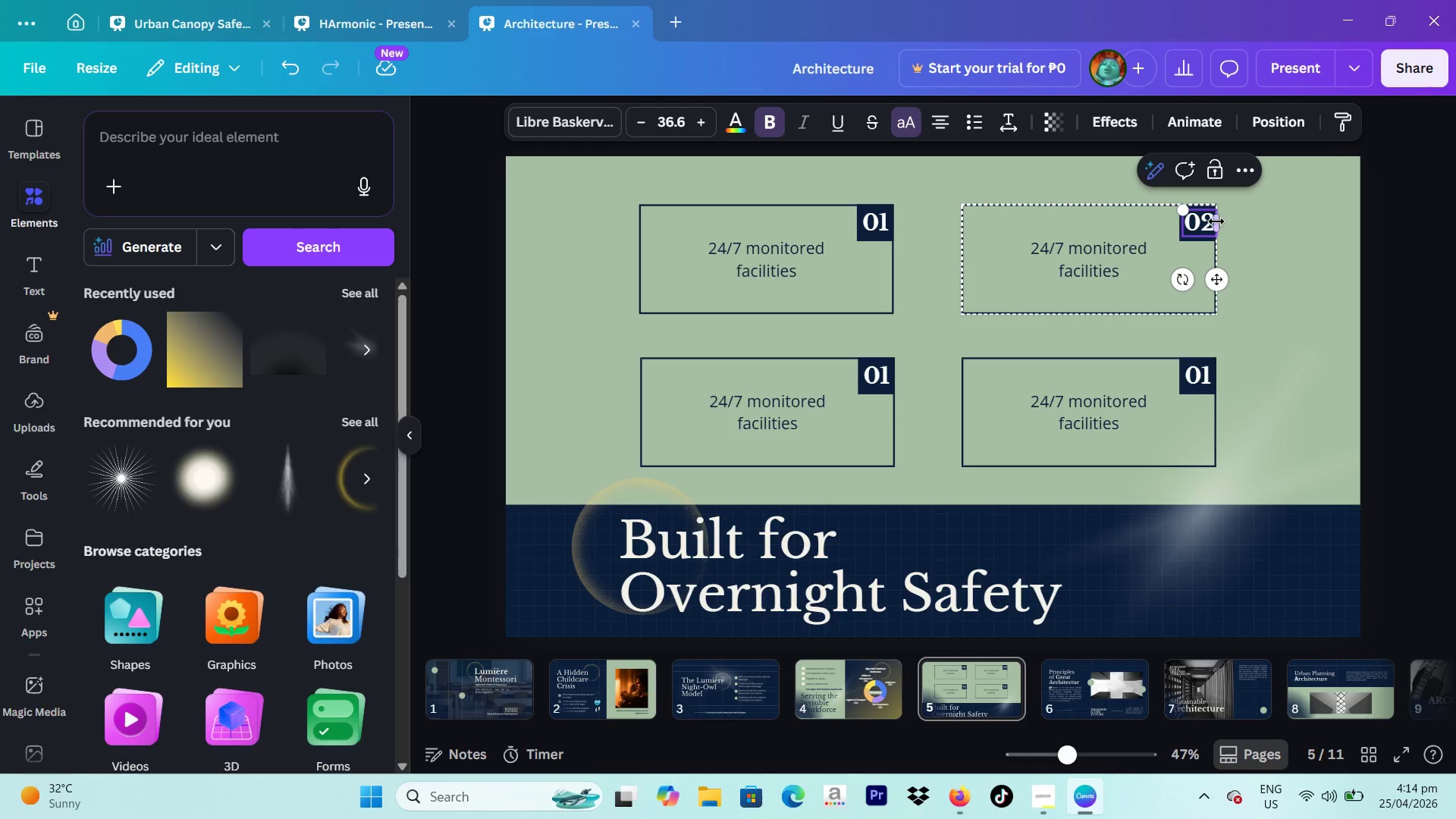 
left_click_drag(start_coordinate=[1217, 221], to_coordinate=[1213, 221])
 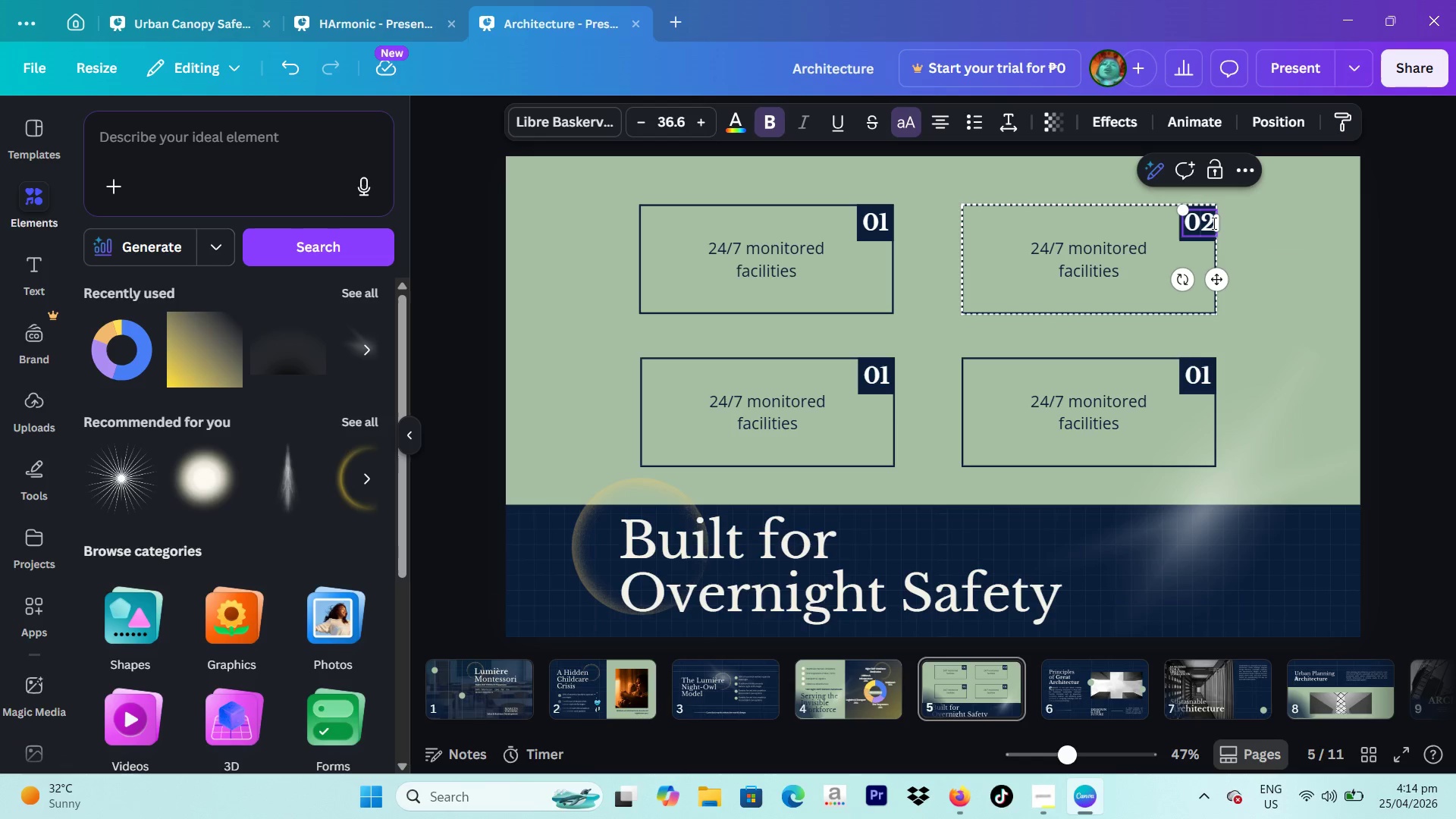 
left_click_drag(start_coordinate=[1227, 220], to_coordinate=[1225, 216])
 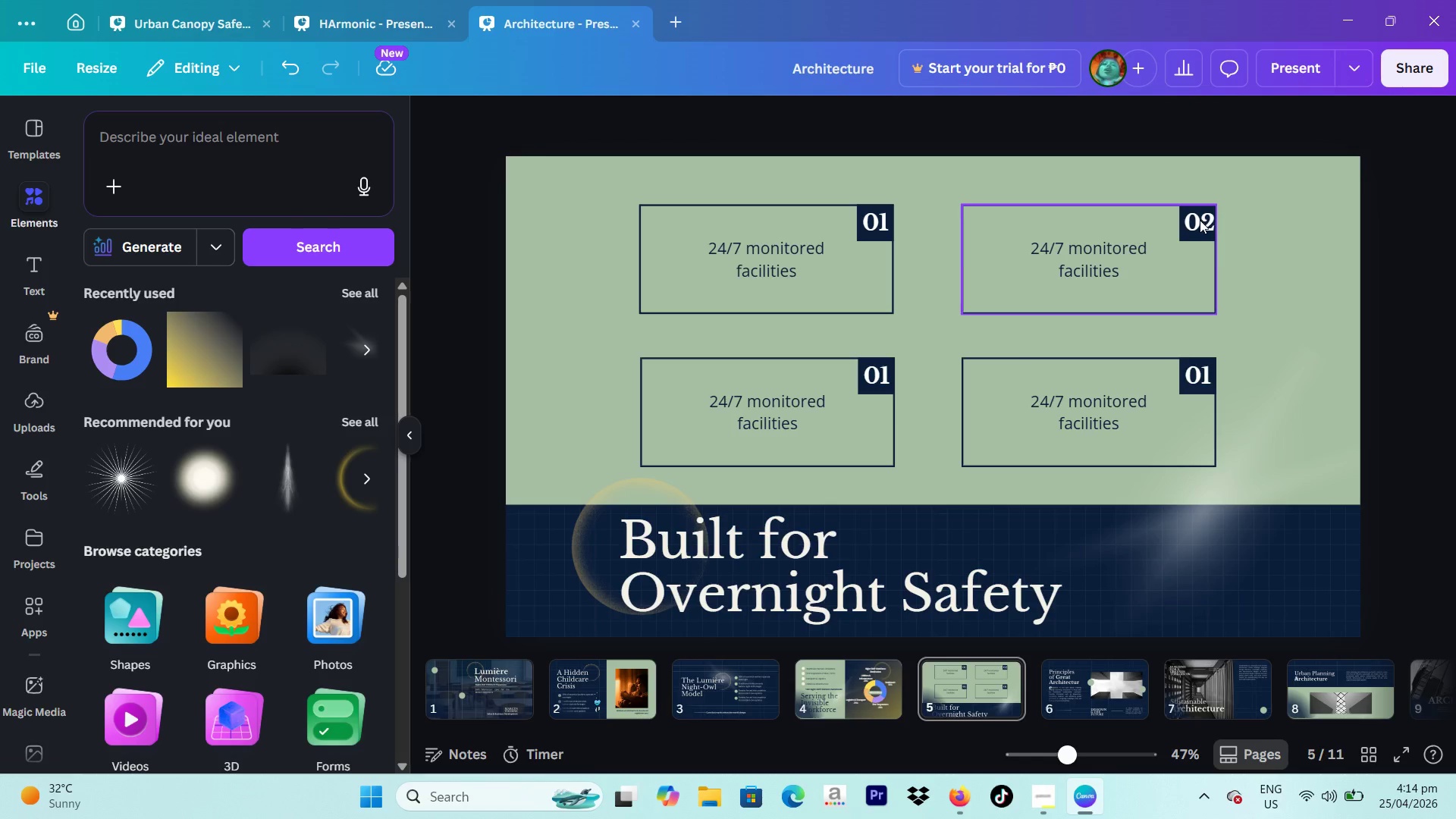 
double_click([1203, 221])
 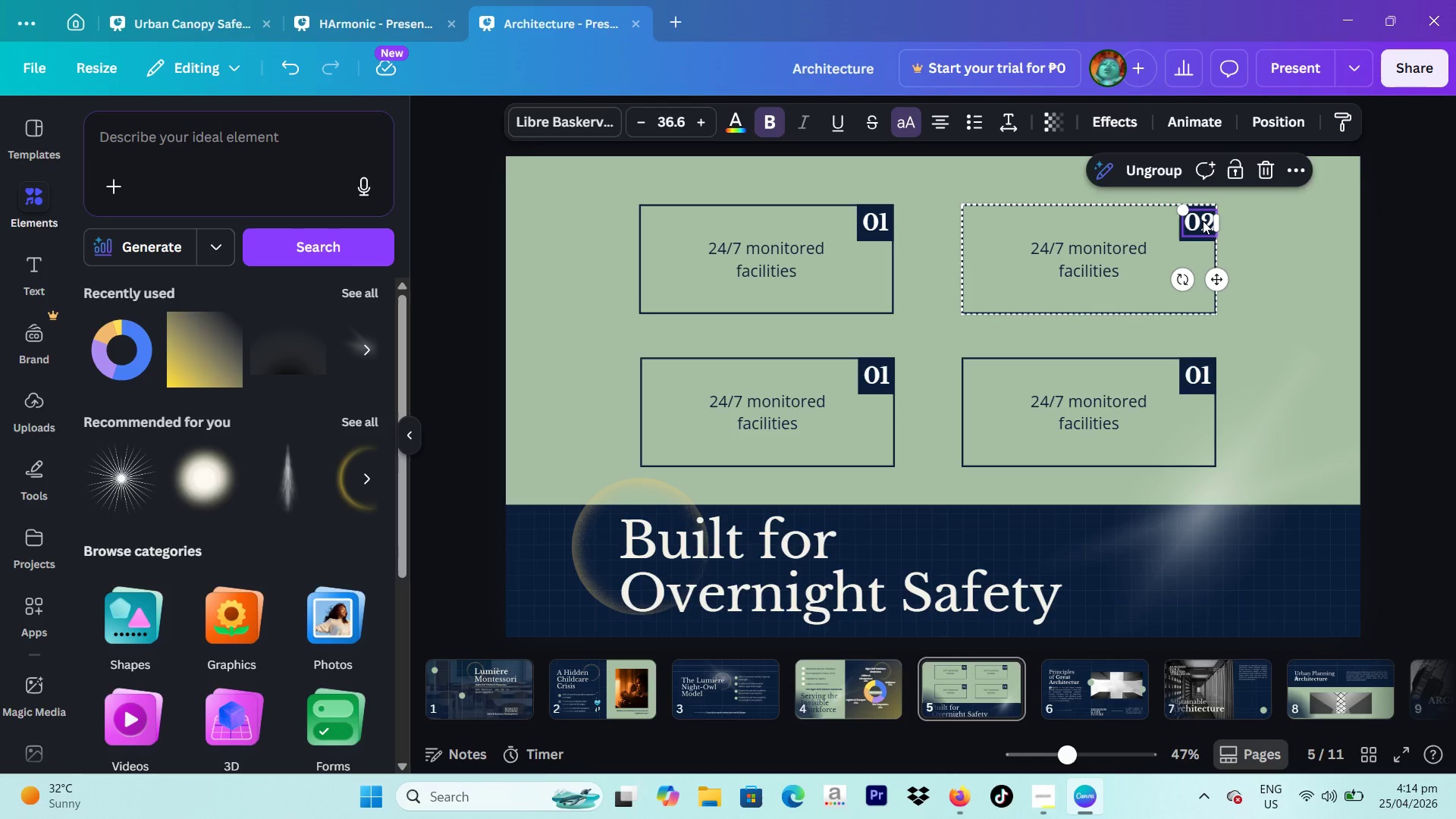 
left_click_drag(start_coordinate=[1203, 221], to_coordinate=[1199, 221])
 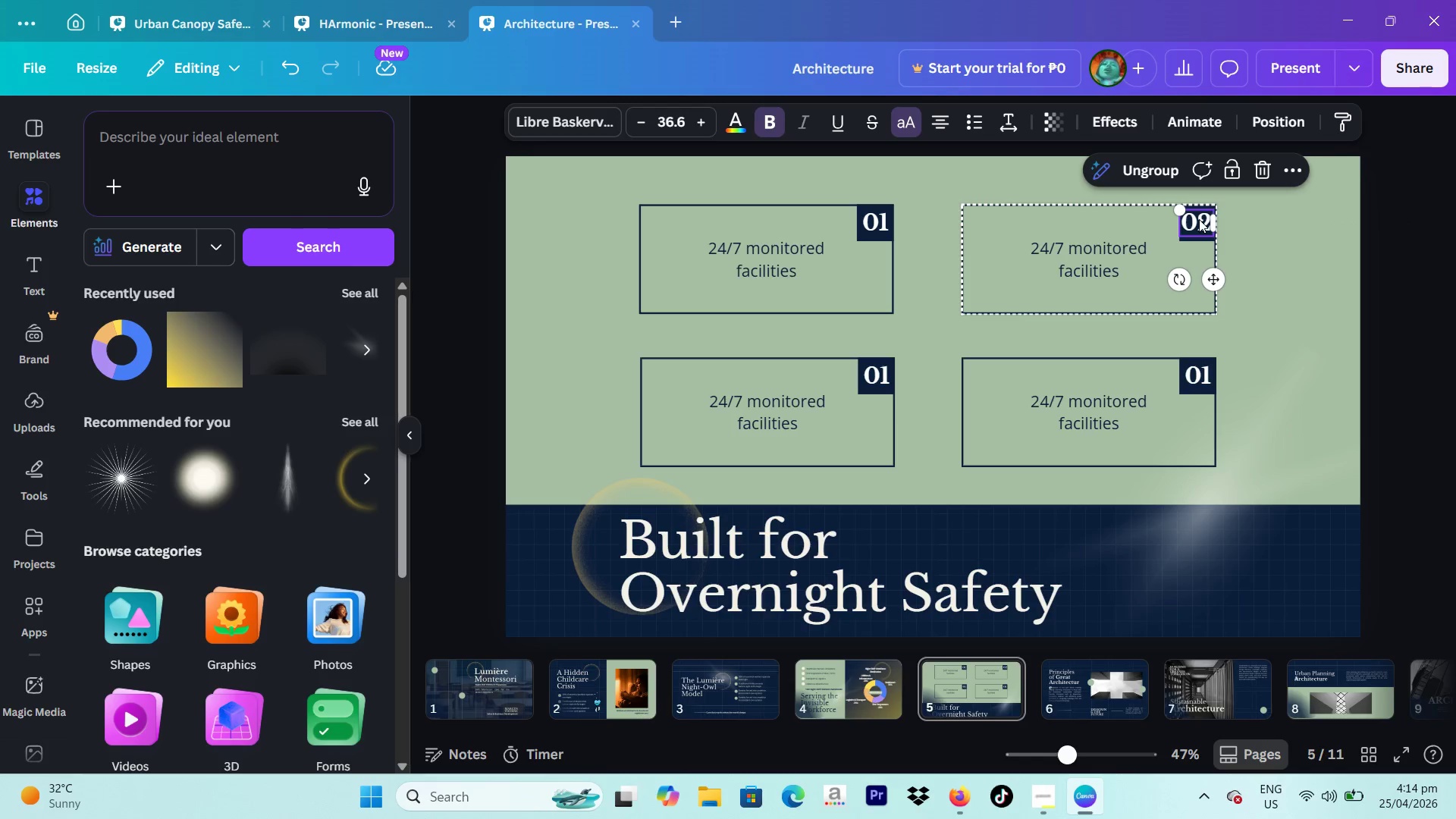 
left_click([1199, 219])
 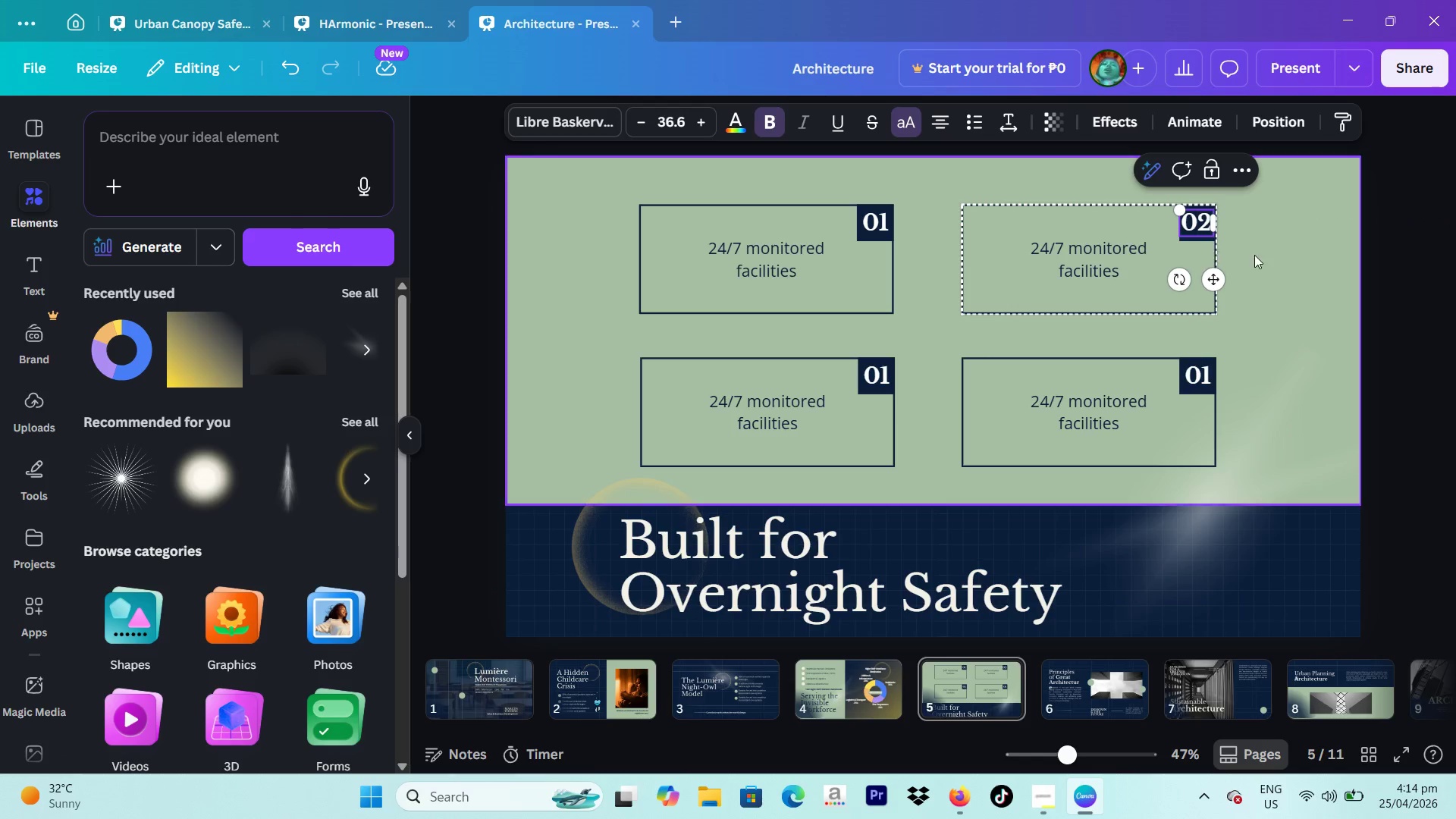 
left_click([1342, 246])
 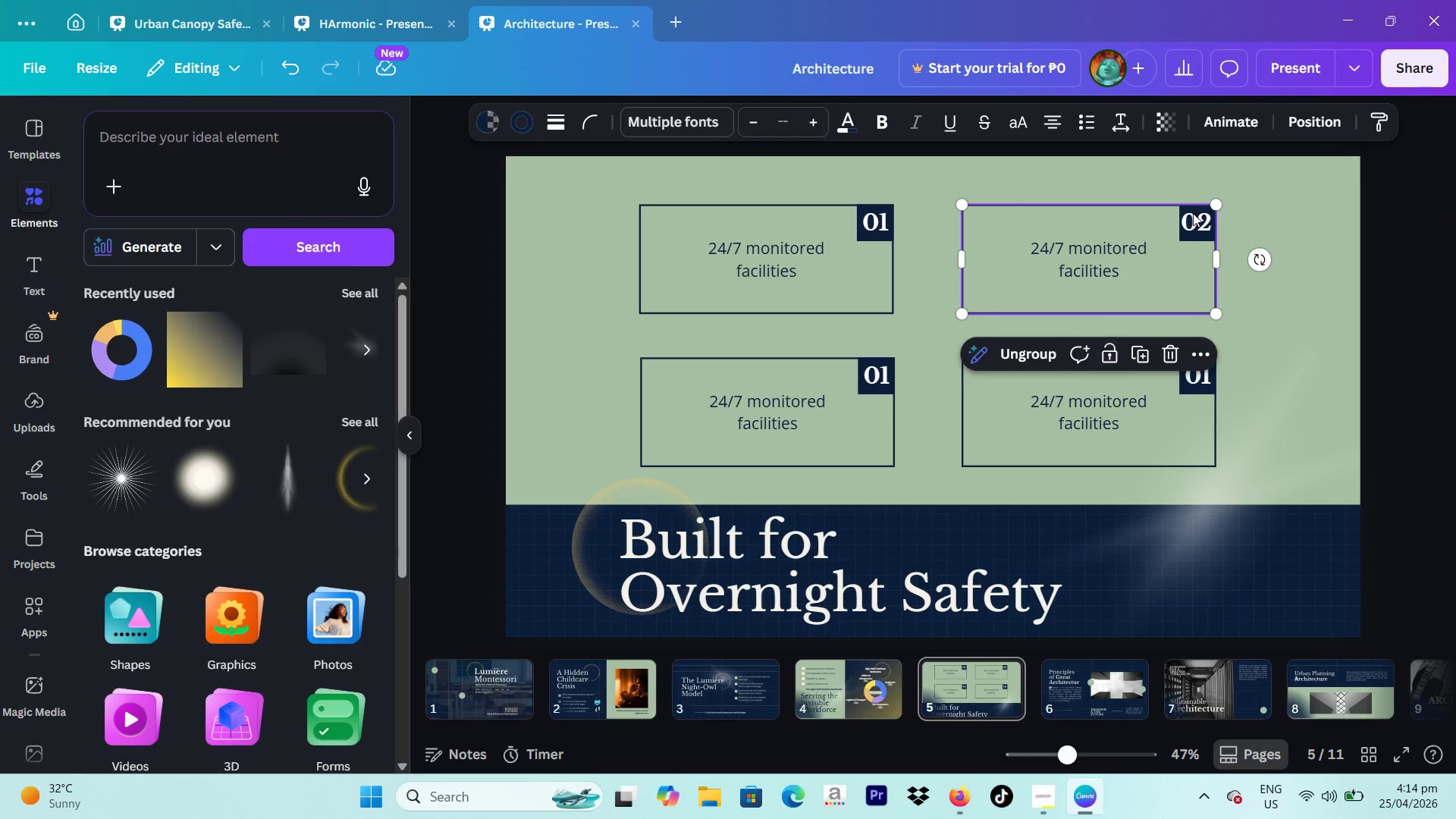 
double_click([1194, 221])
 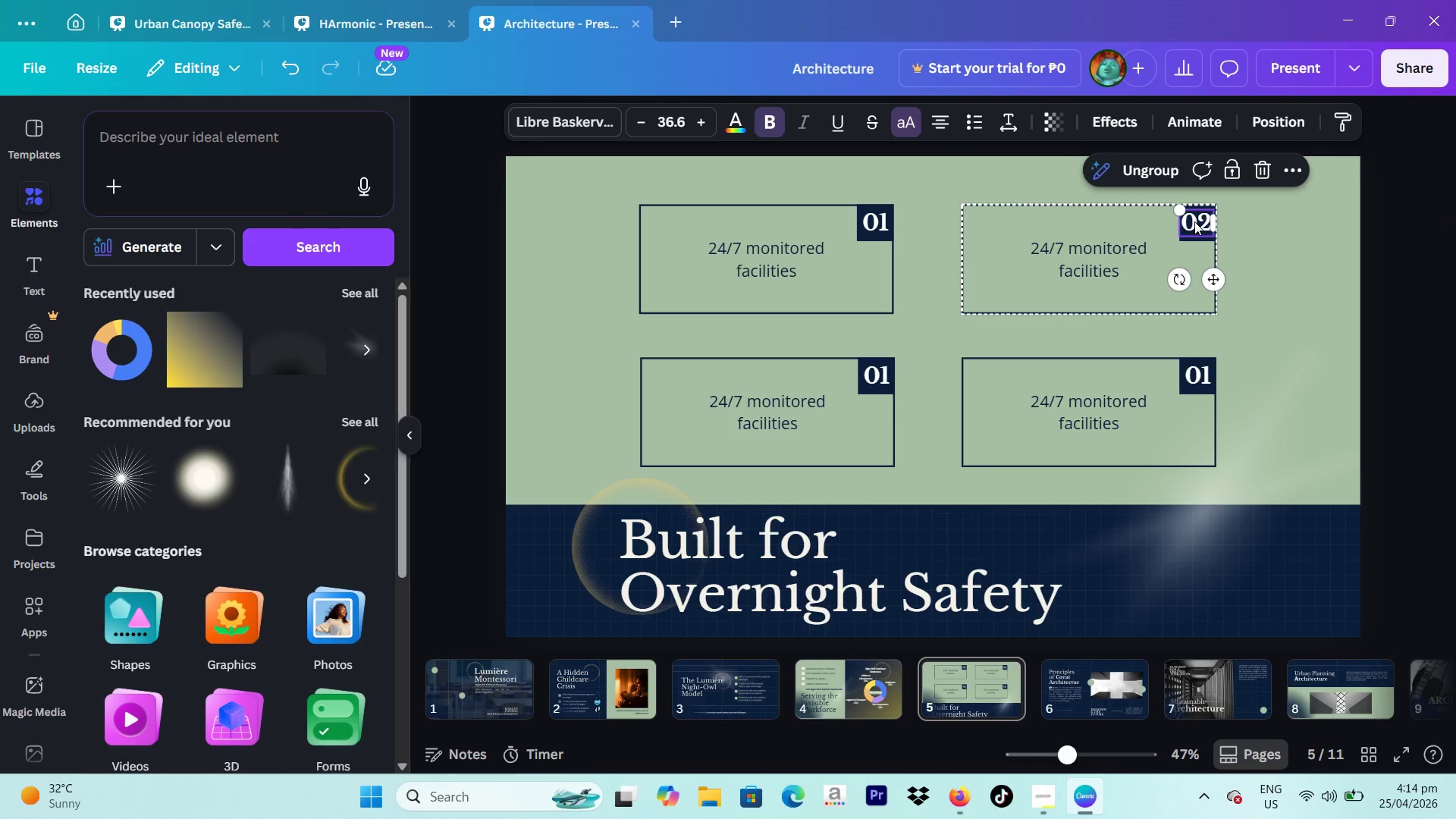 
left_click_drag(start_coordinate=[1194, 221], to_coordinate=[1199, 221])
 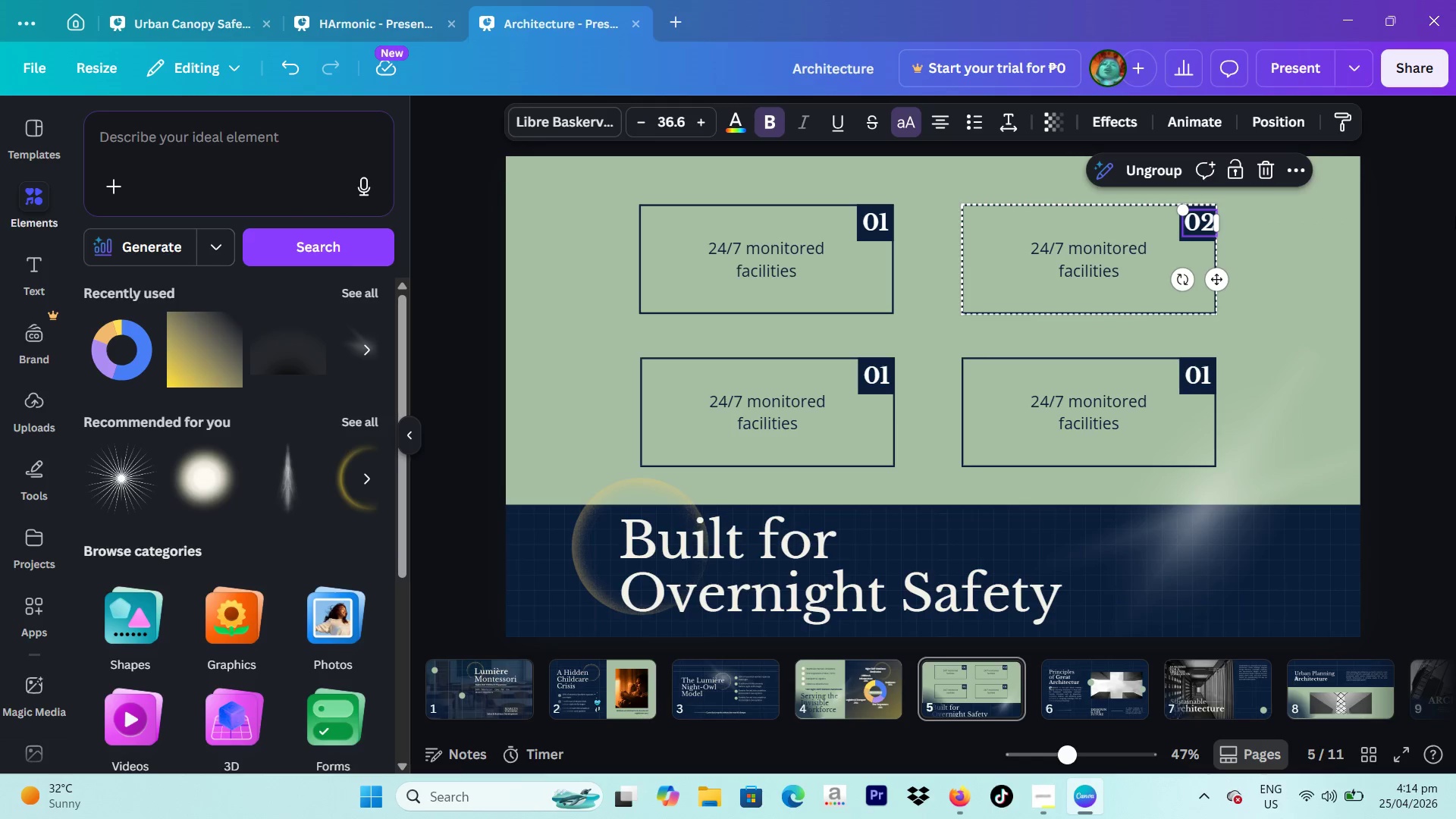 
left_click([1455, 216])
 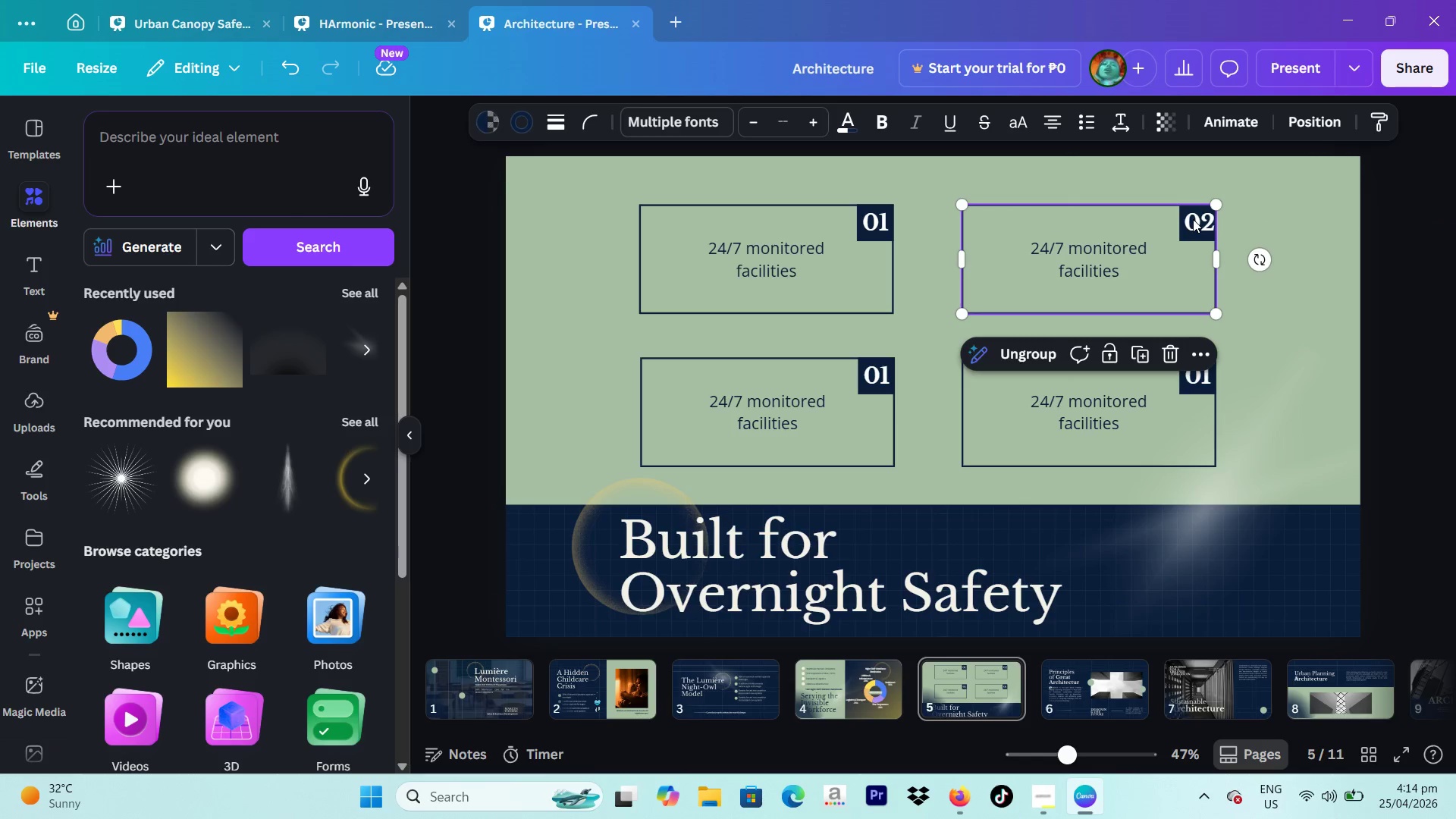 
double_click([1193, 219])
 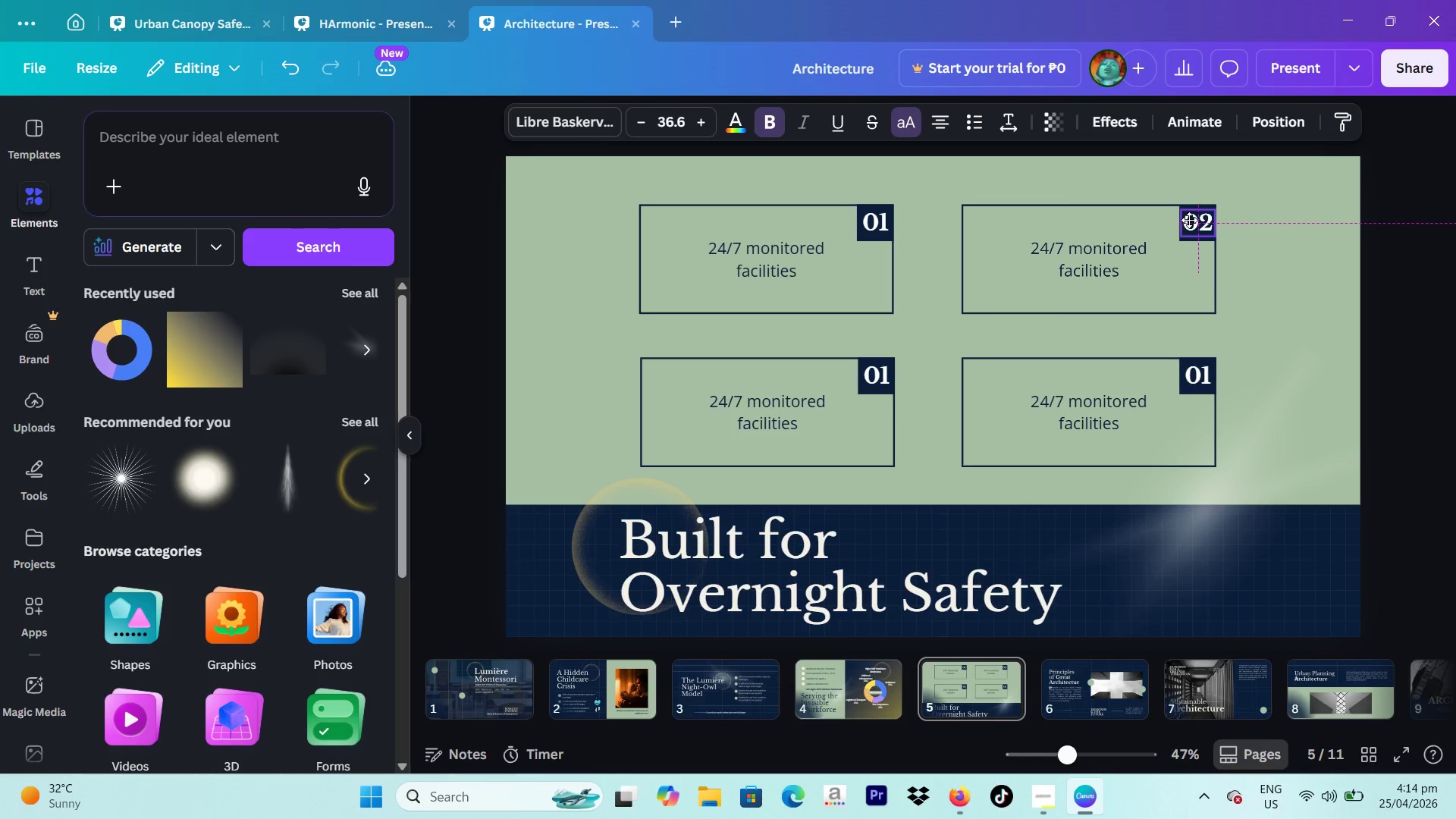 
left_click([1455, 219])
 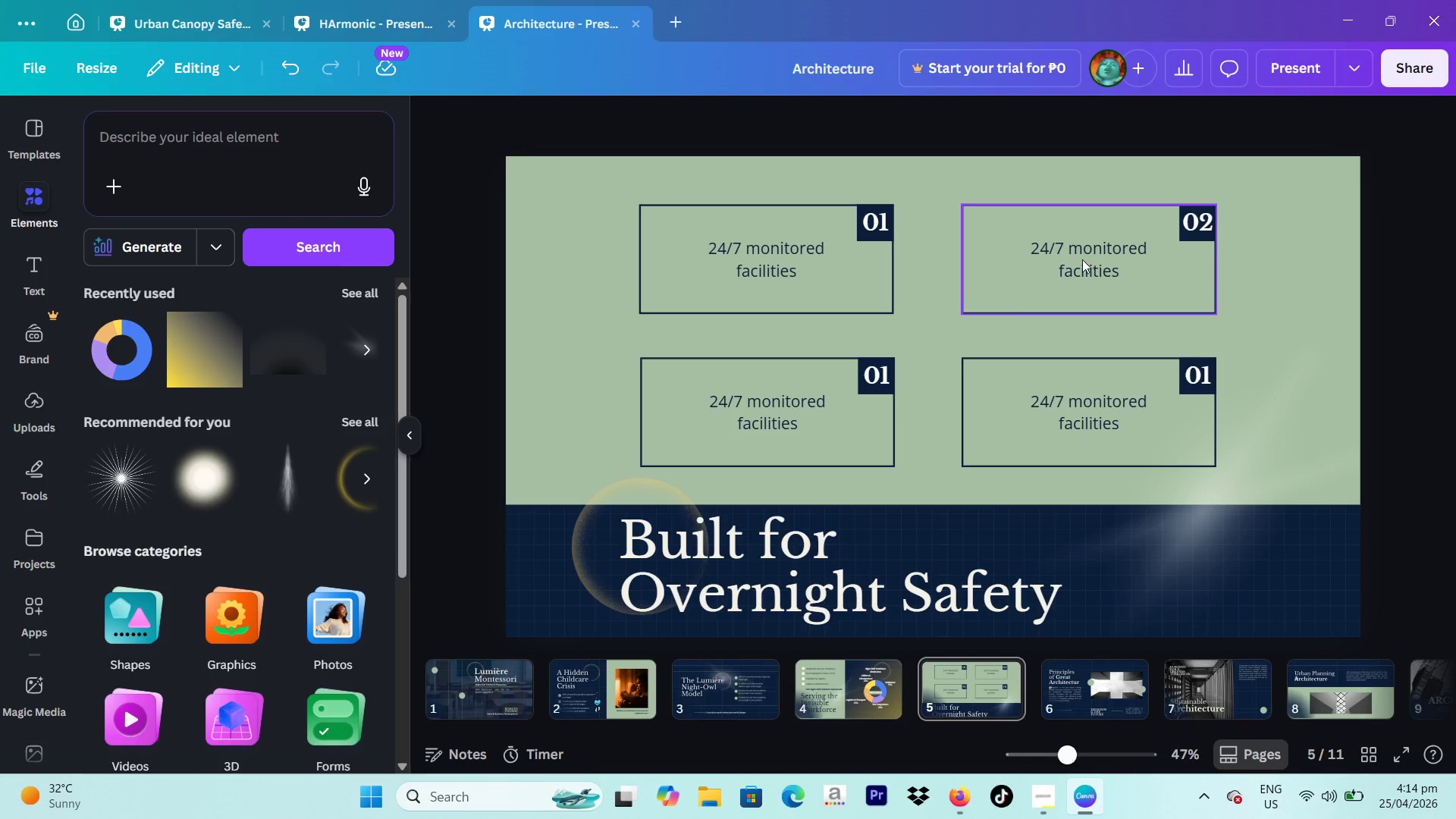 
double_click([1082, 259])
 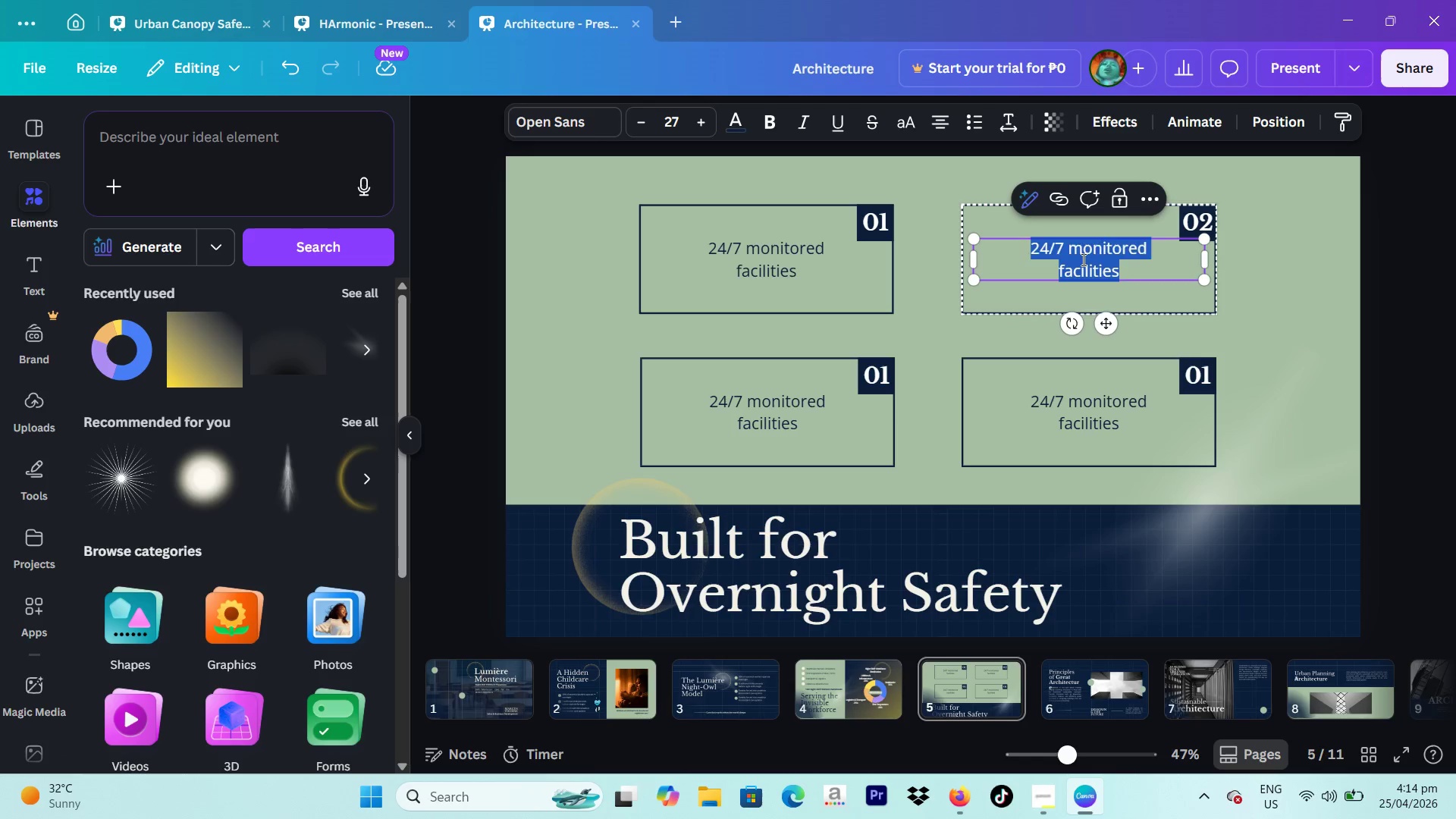 
triple_click([1082, 259])
 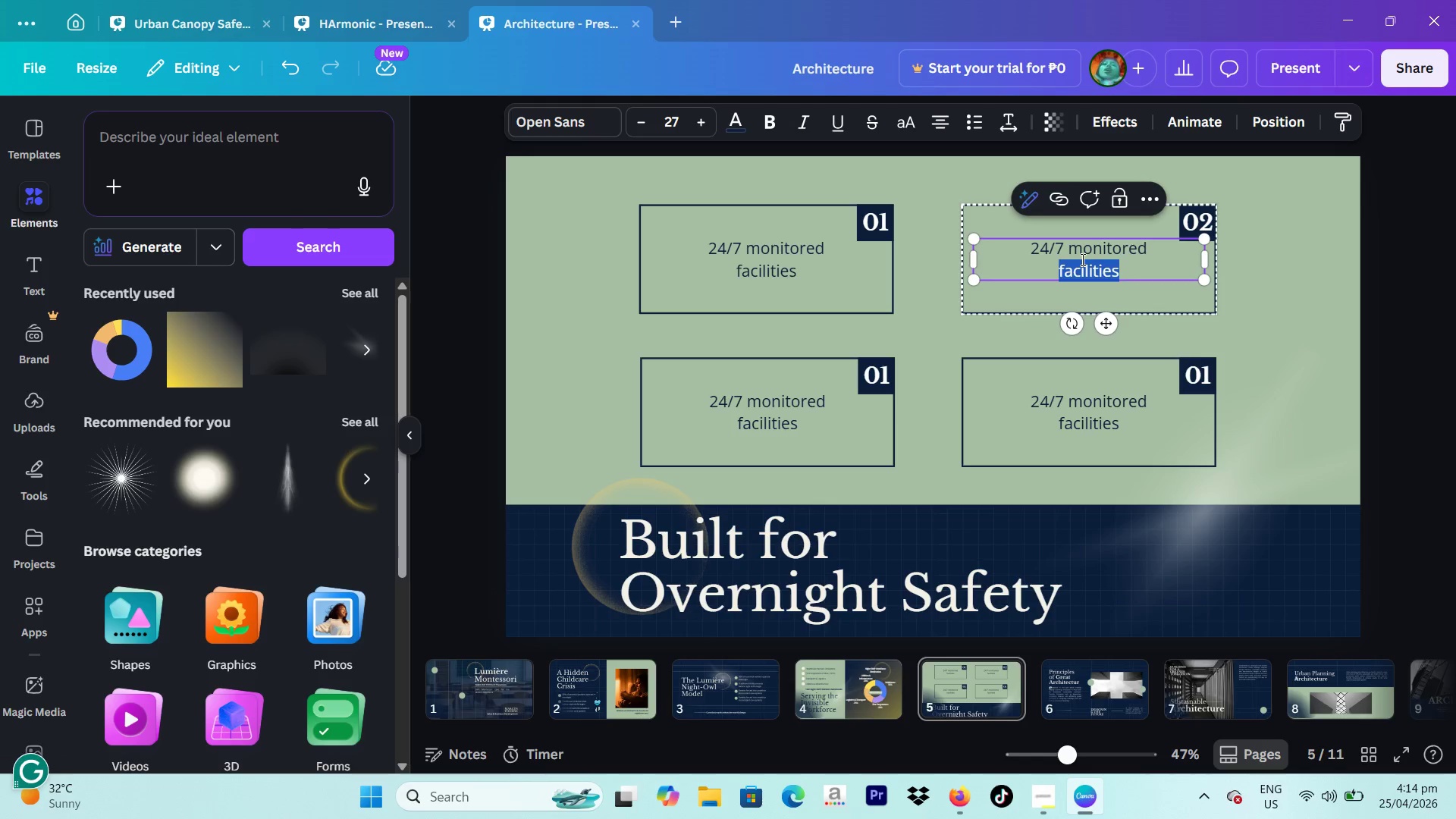 
double_click([1081, 259])
 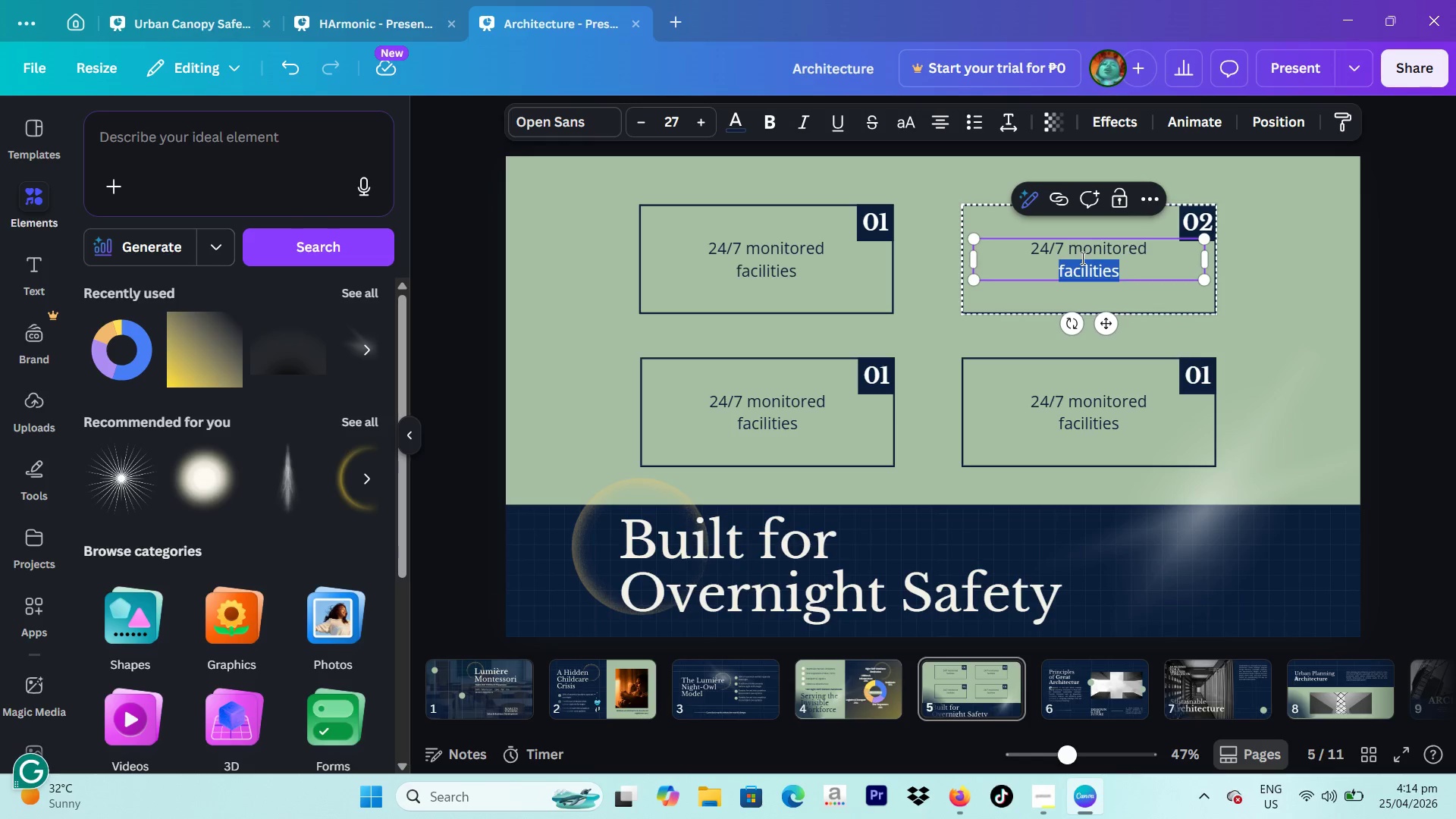 
triple_click([1081, 258])
 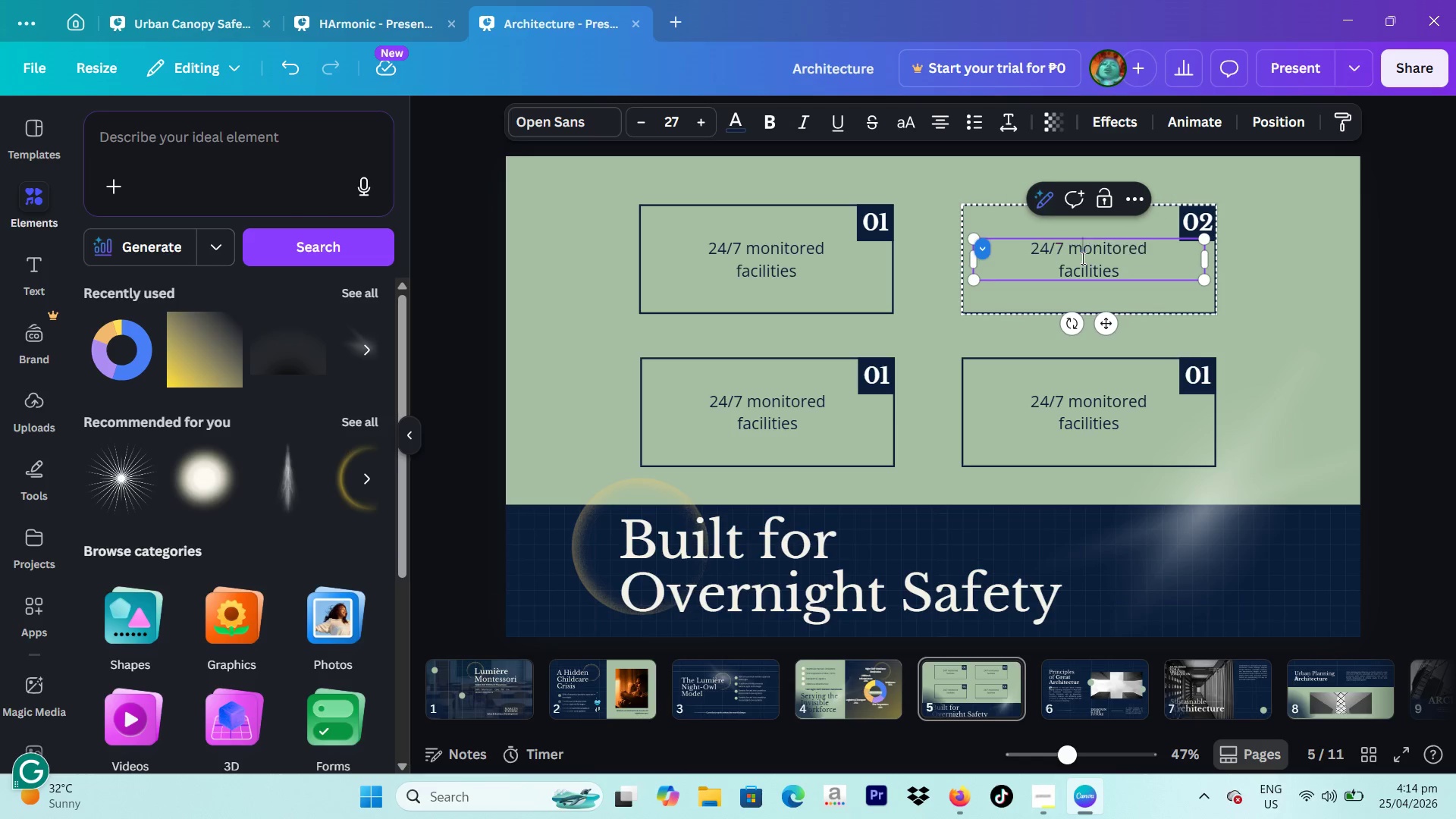 
double_click([1081, 258])
 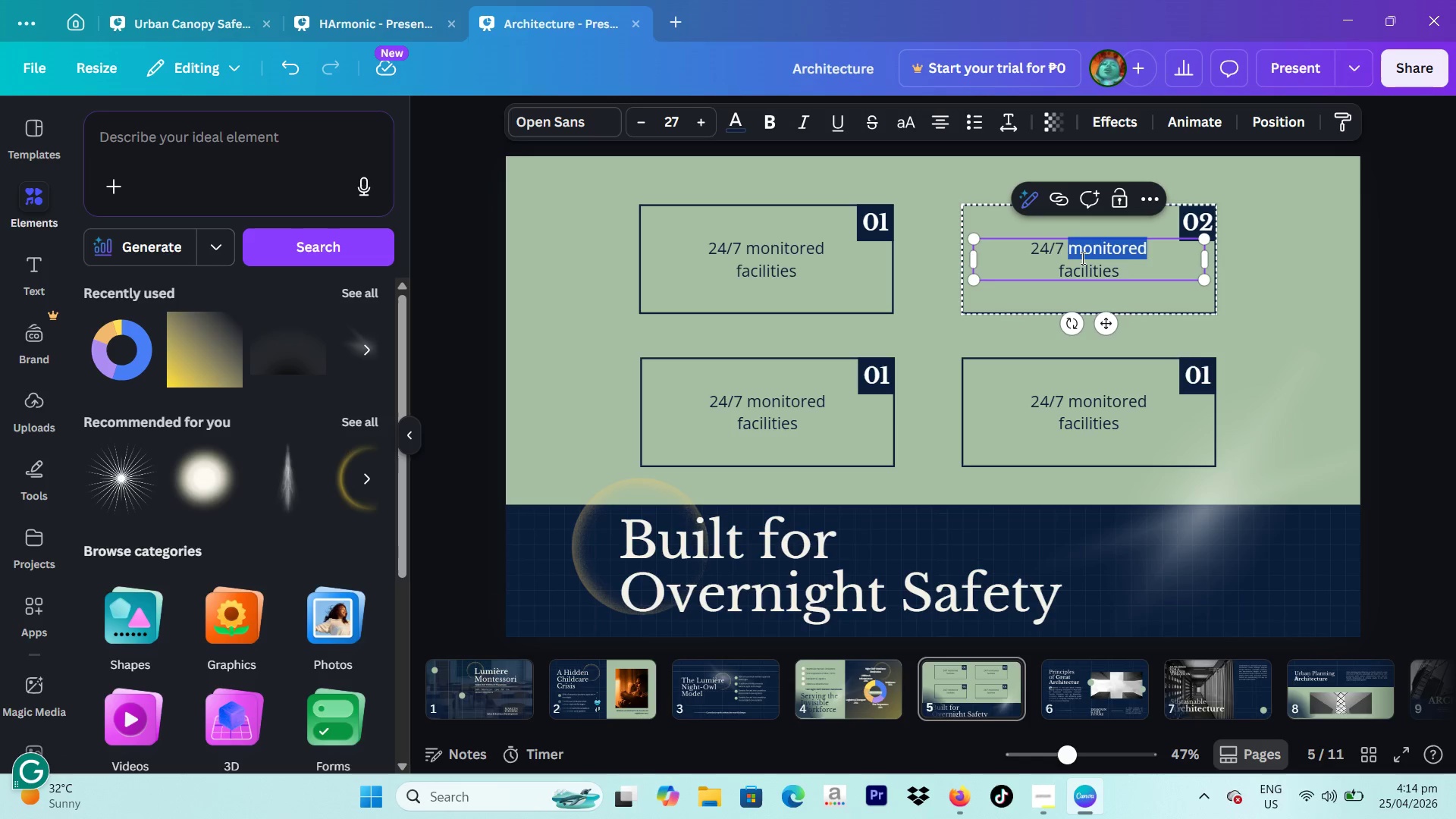 
triple_click([1081, 258])
 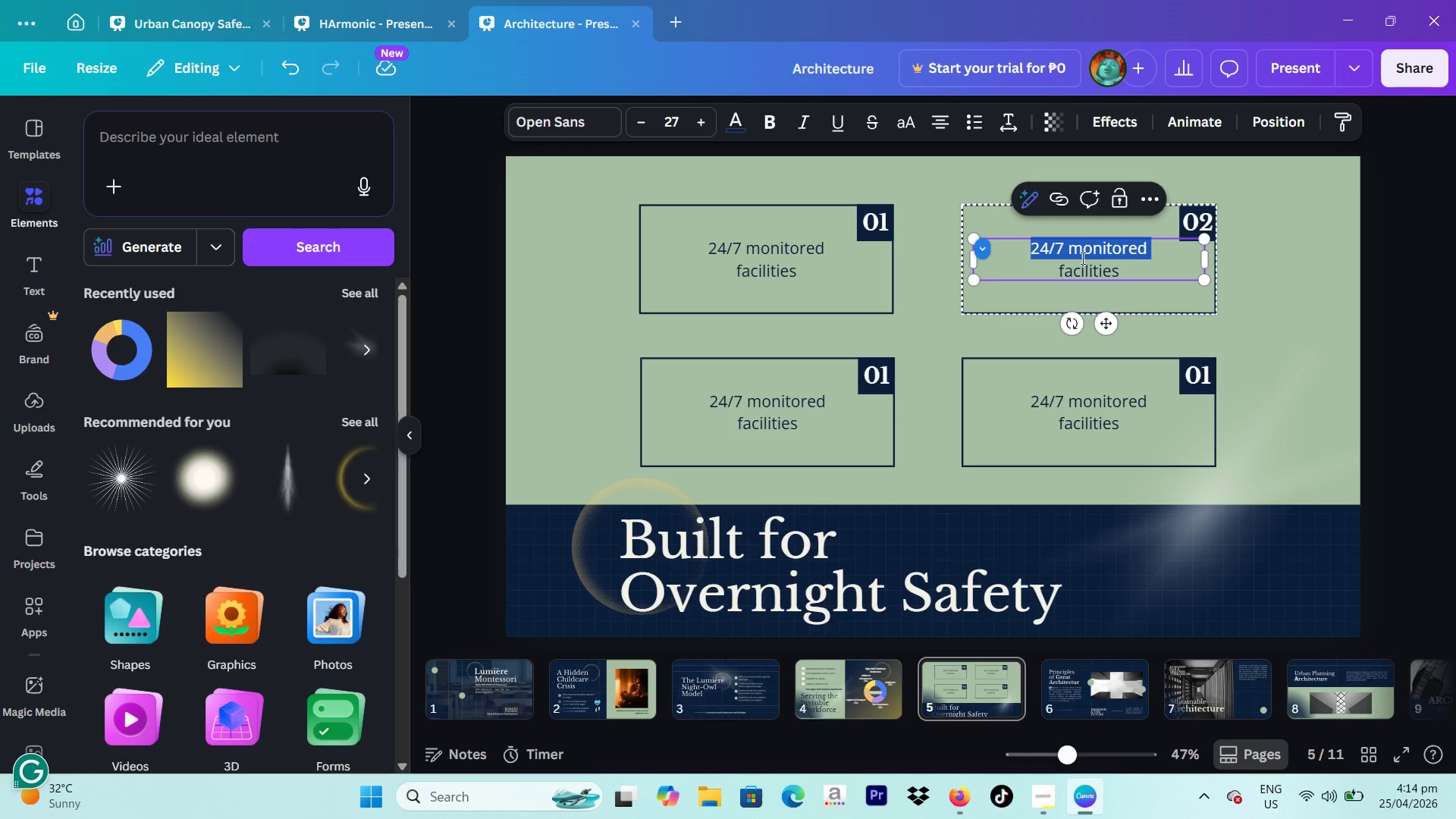 
triple_click([1081, 258])
 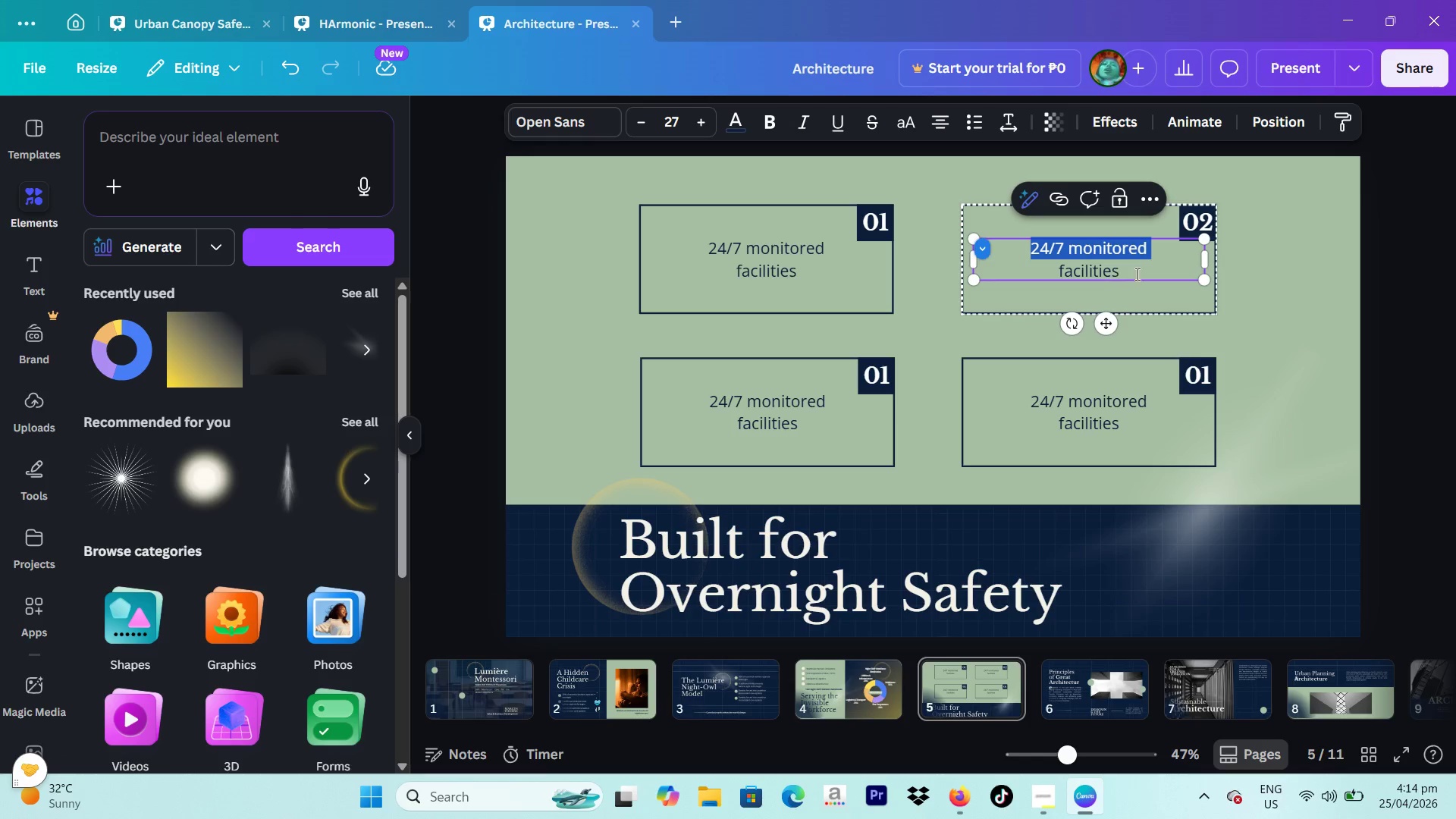 
left_click_drag(start_coordinate=[1141, 269], to_coordinate=[1031, 244])
 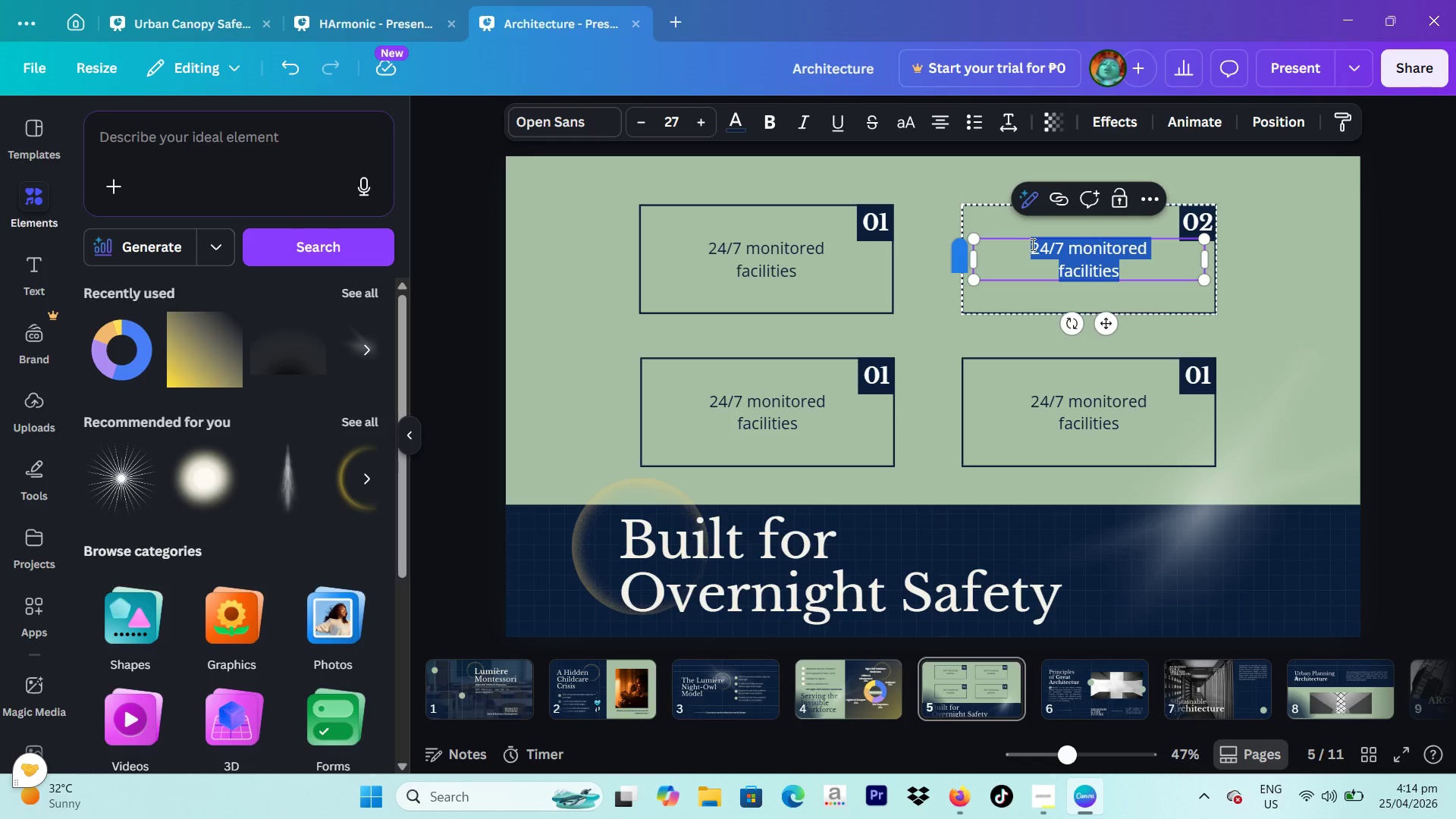 
type(Low child-to-staff)
 